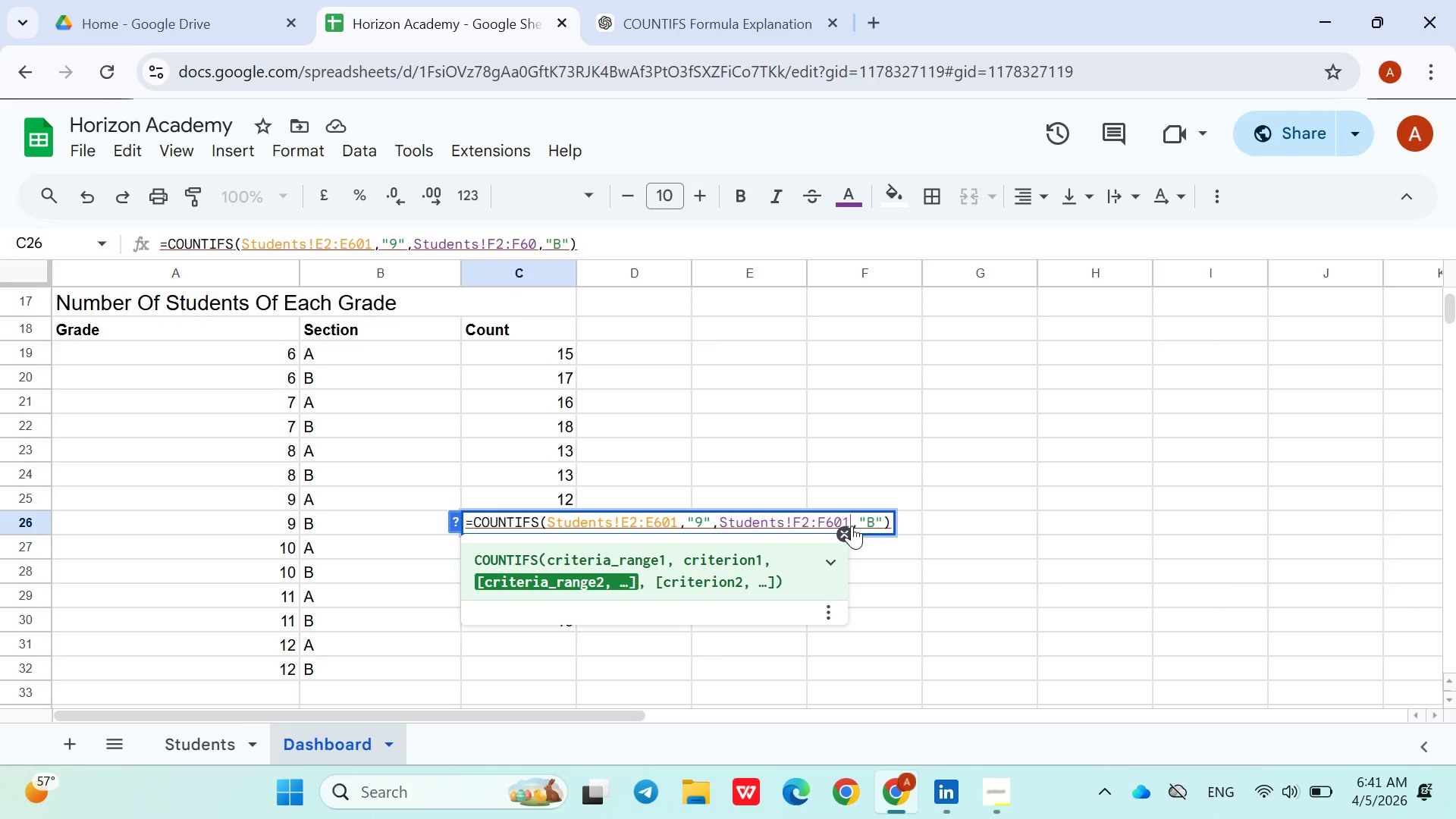 
key(1)
 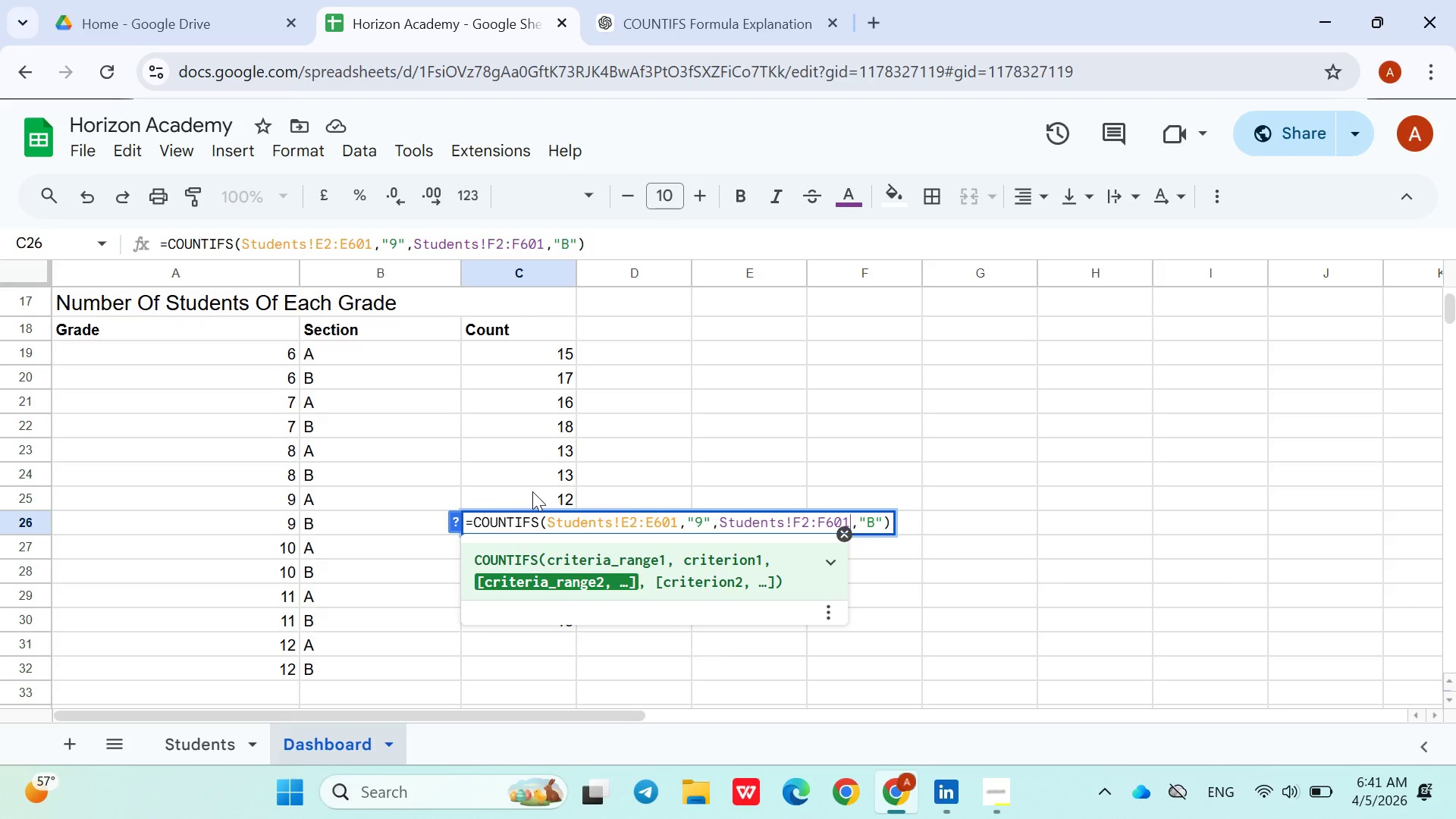 
double_click([532, 491])
 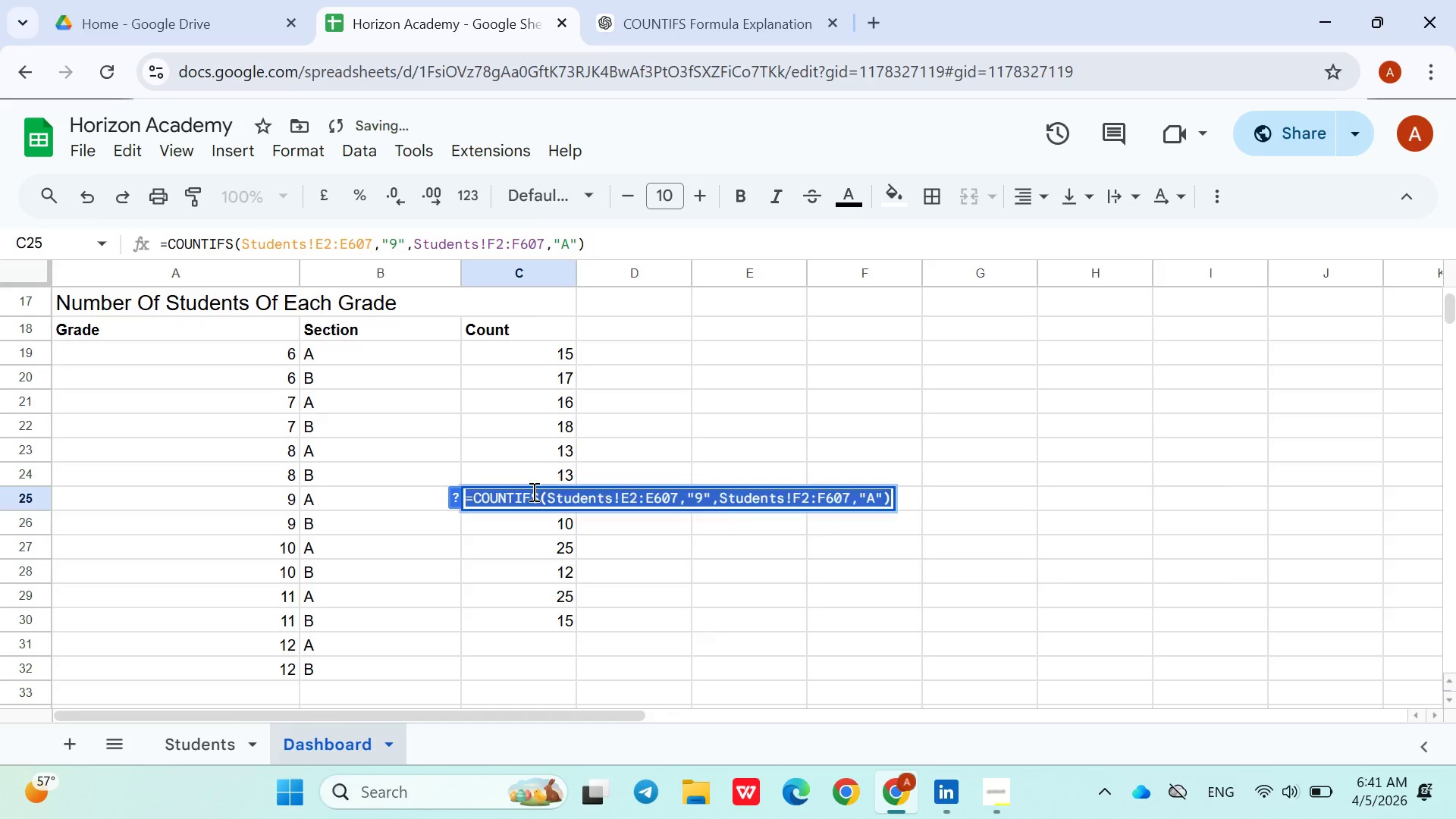 
triple_click([532, 491])
 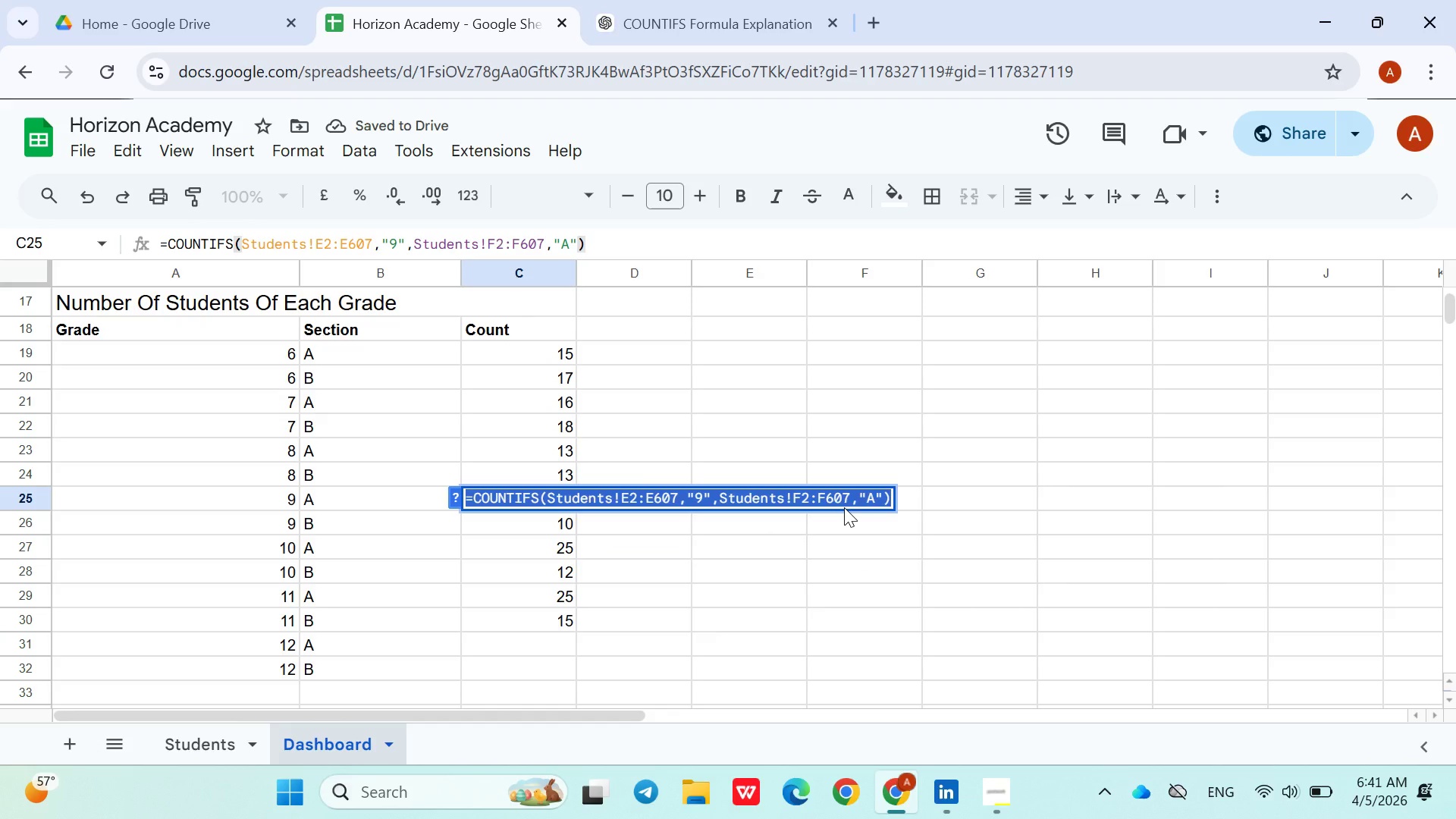 
key(ArrowRight)
 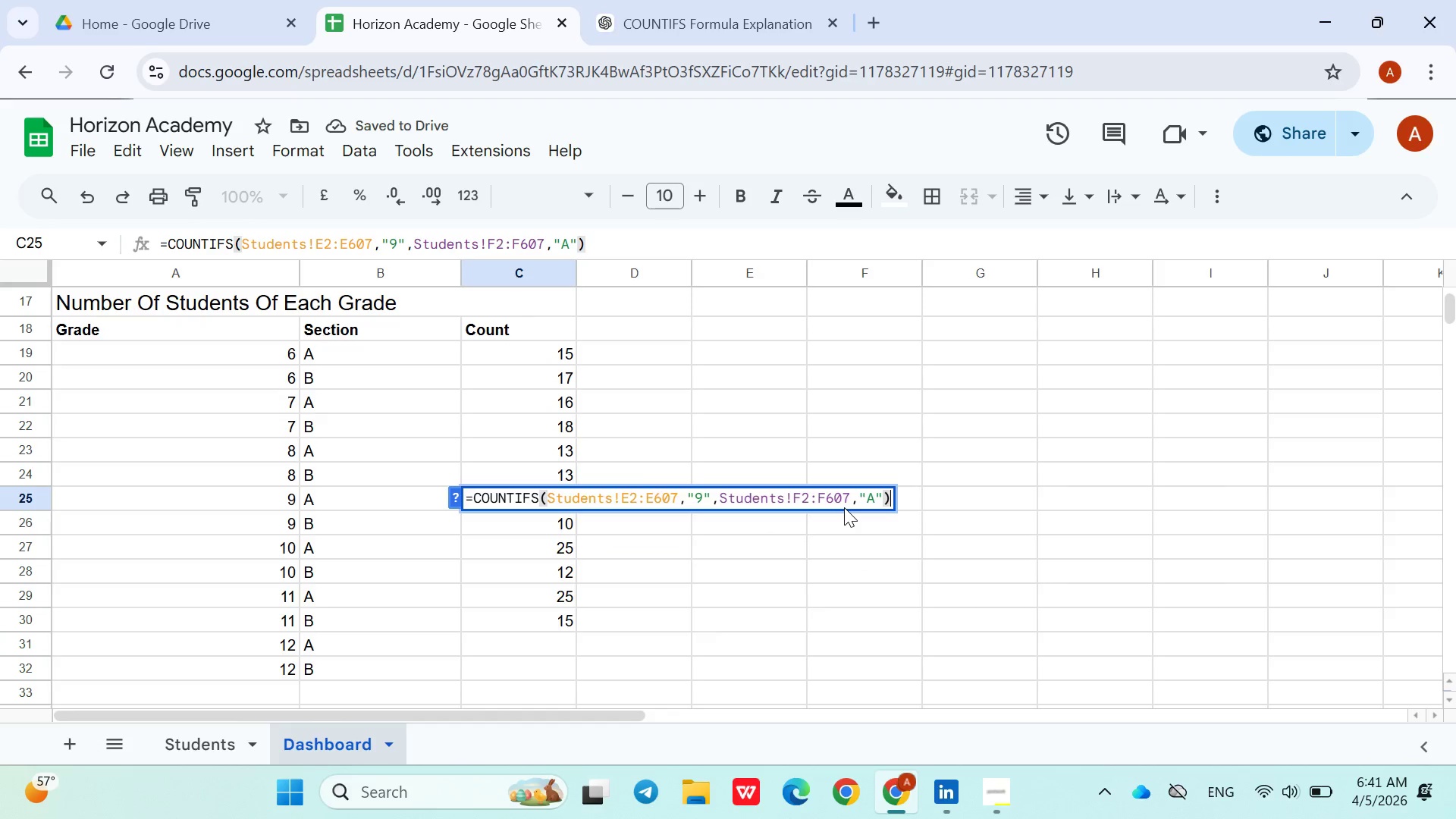 
key(Control+ControlRight)
 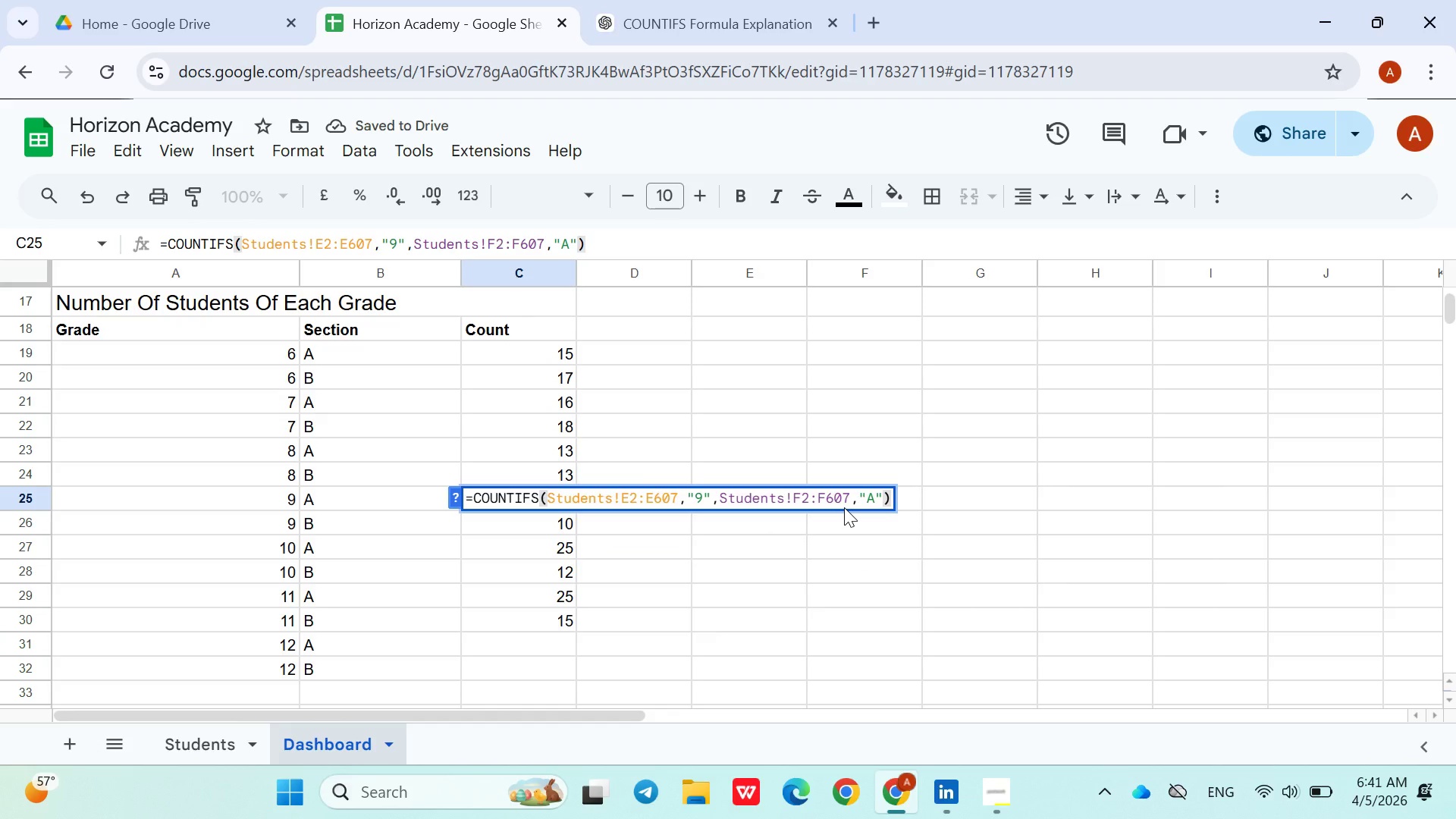 
key(Control+ControlRight)
 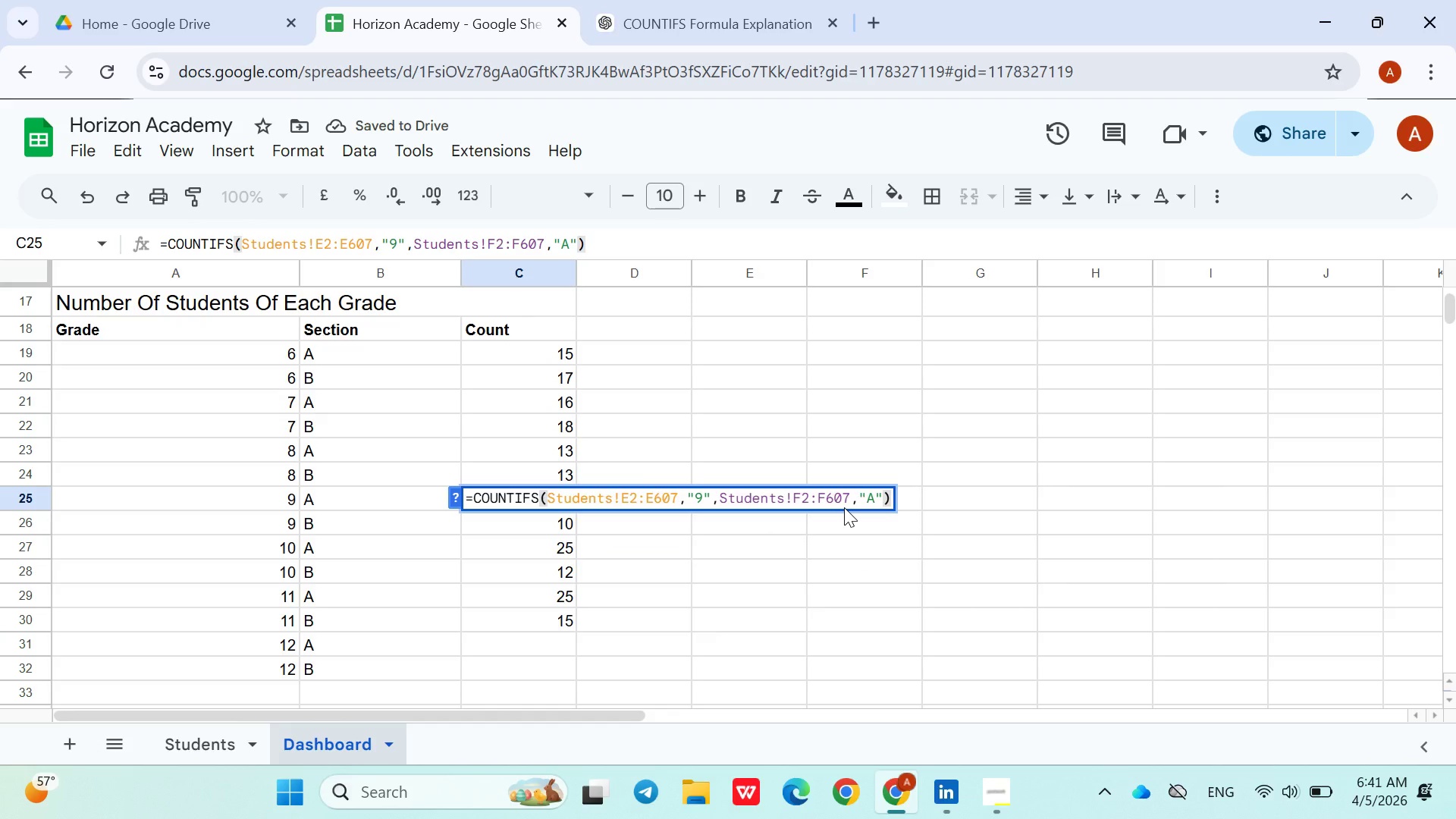 
key(Control+ControlRight)
 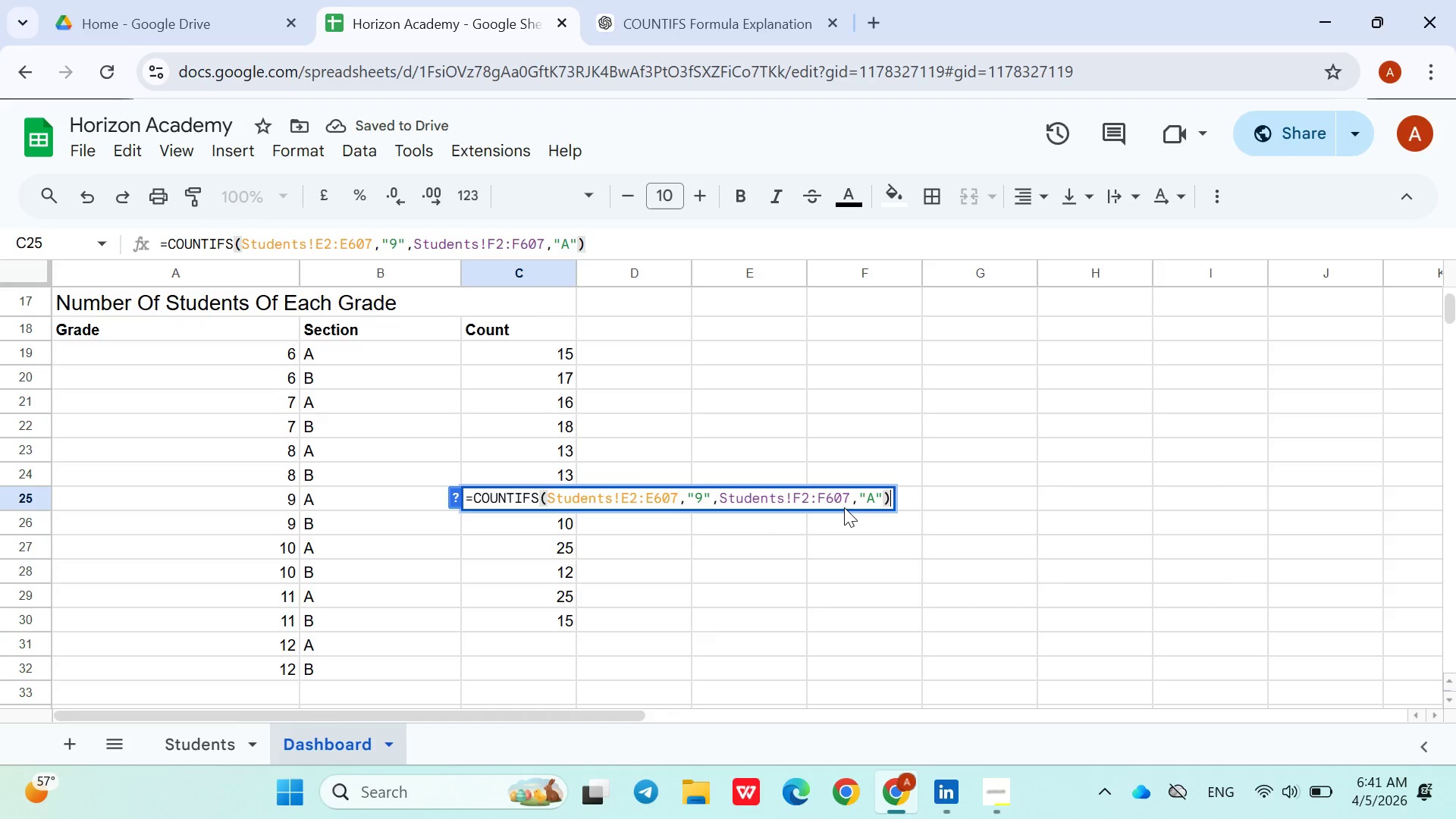 
key(Control+ControlRight)
 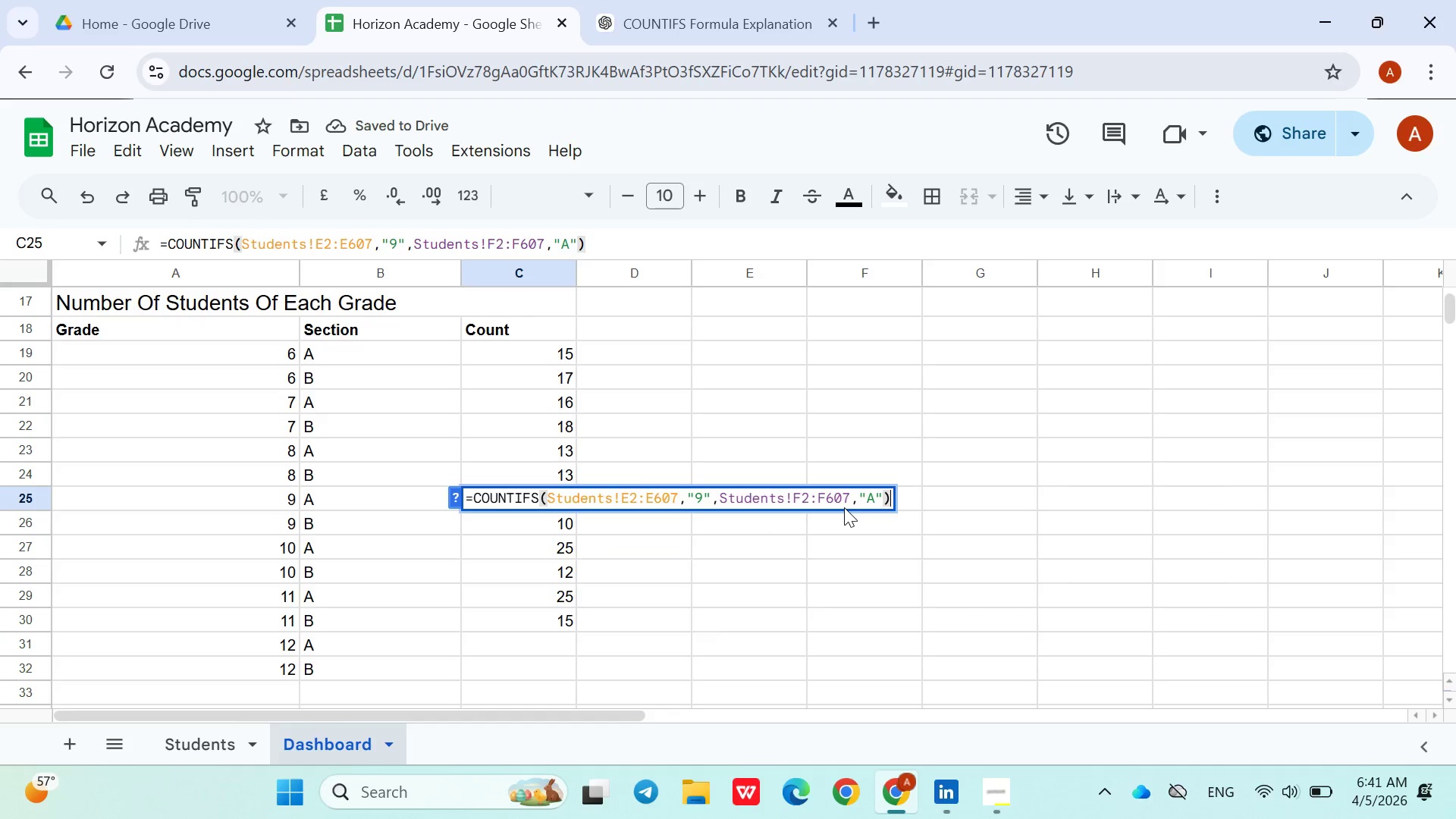 
key(Control+ControlRight)
 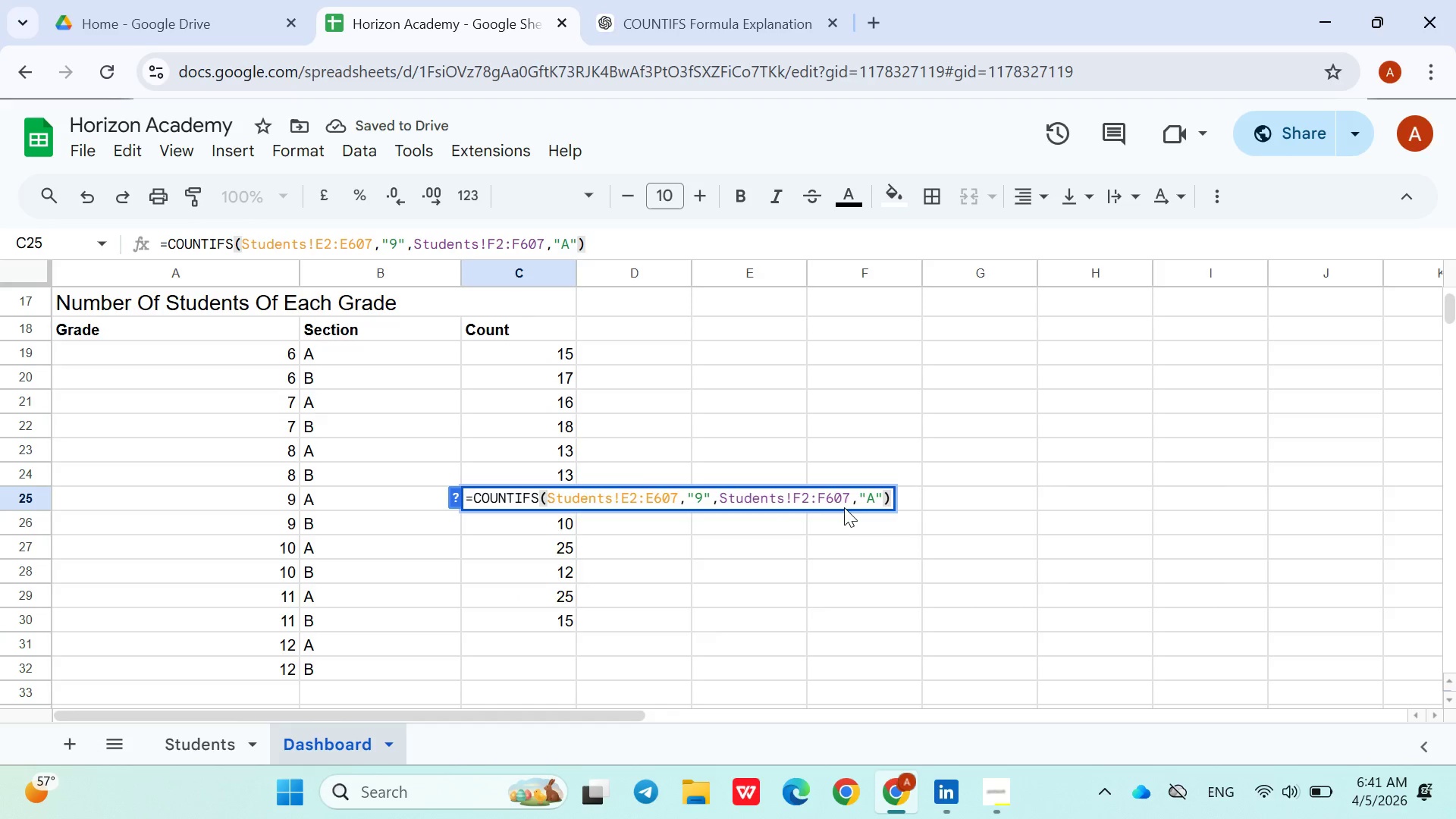 
key(ArrowLeft)
 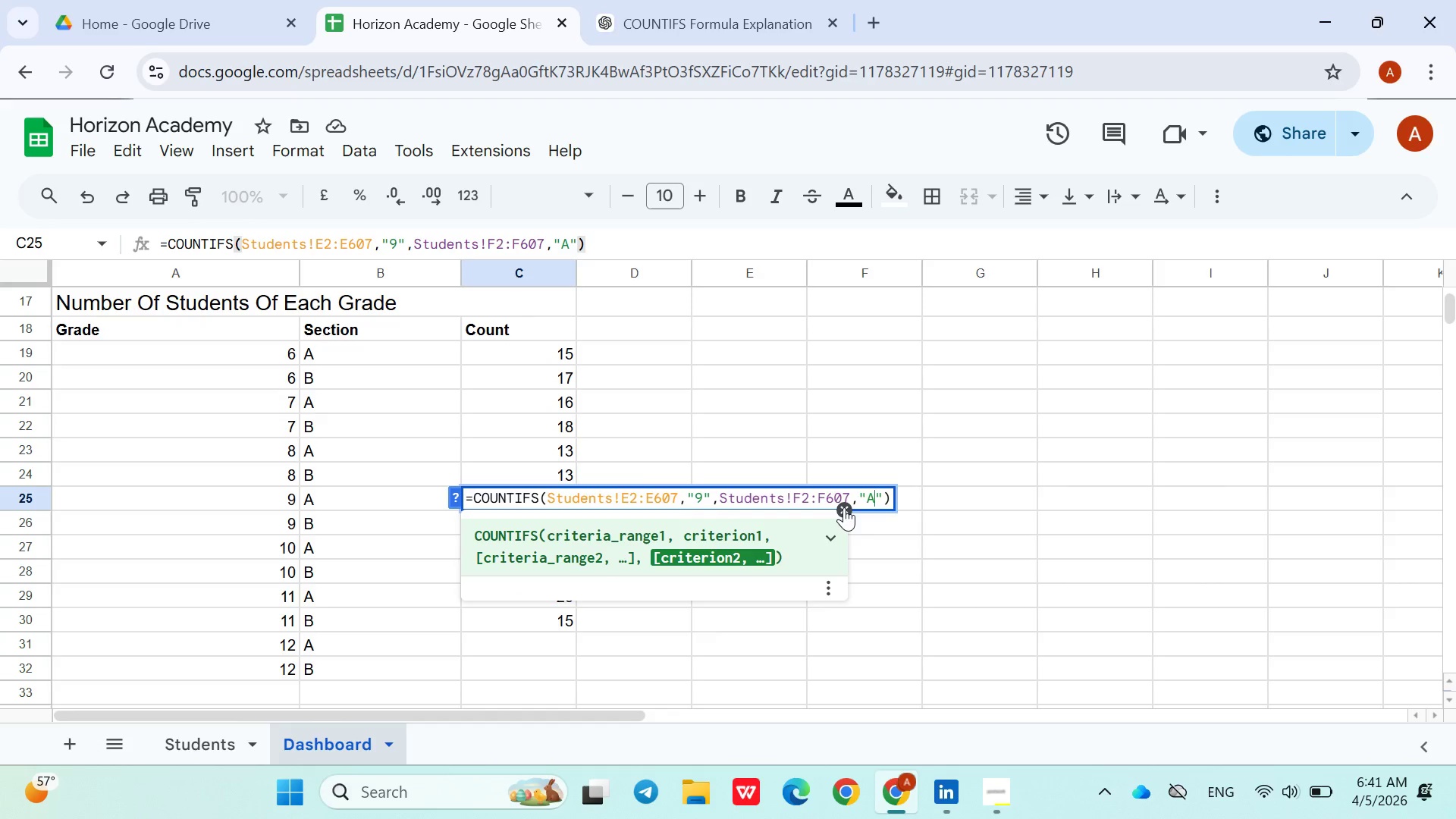 
key(ArrowLeft)
 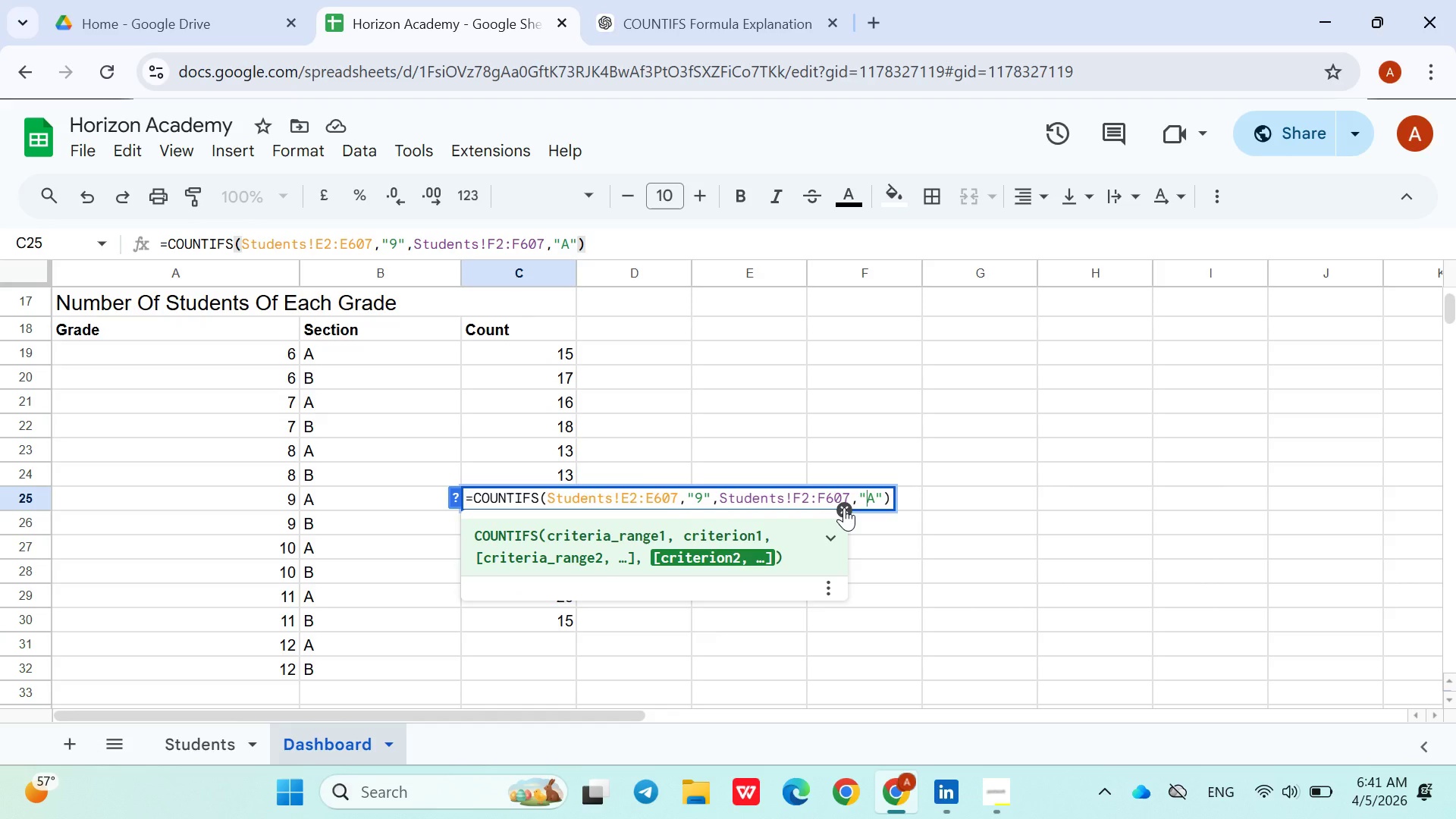 
key(ArrowLeft)
 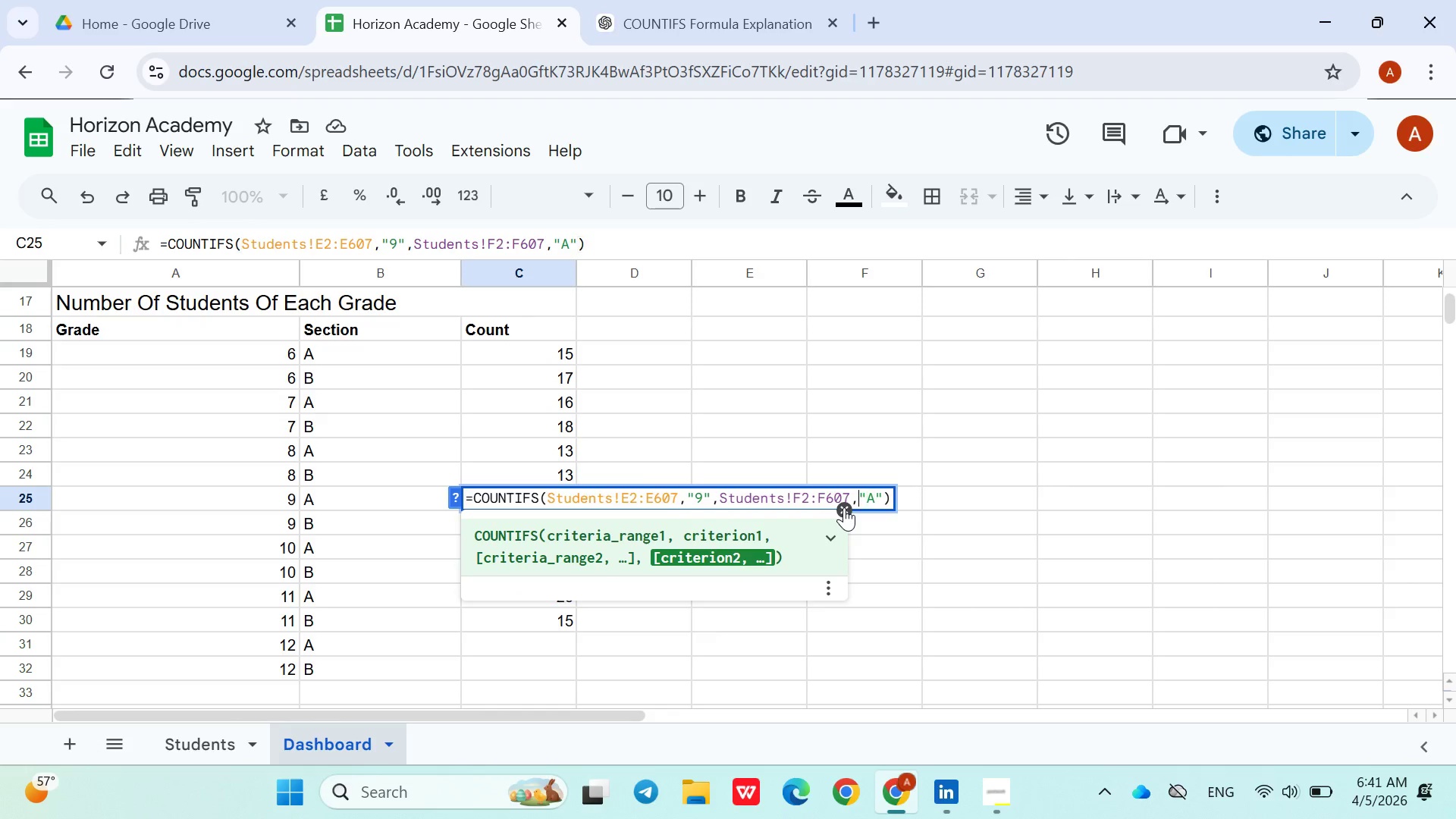 
key(ArrowLeft)
 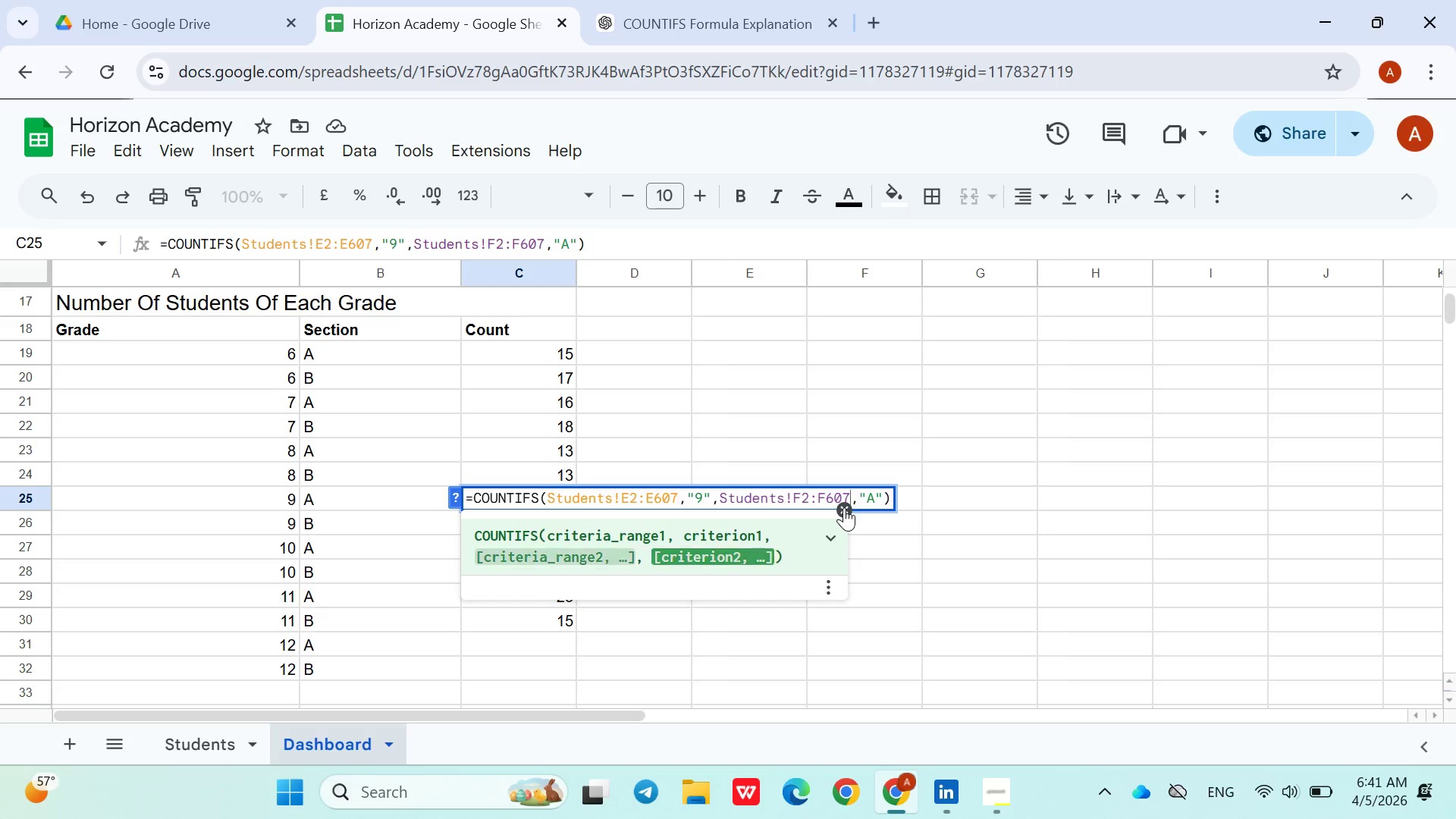 
key(ArrowLeft)
 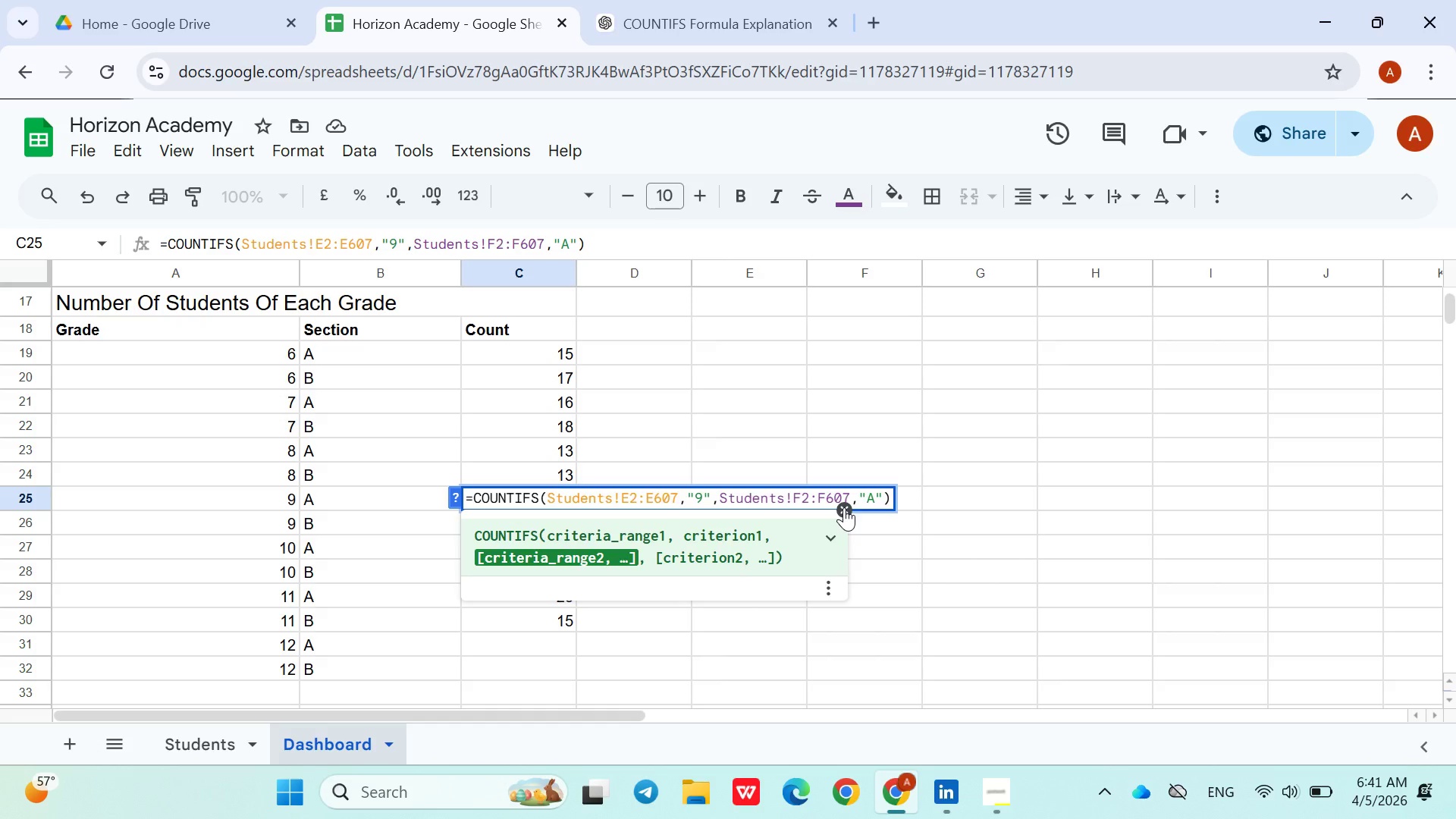 
key(Backspace)
 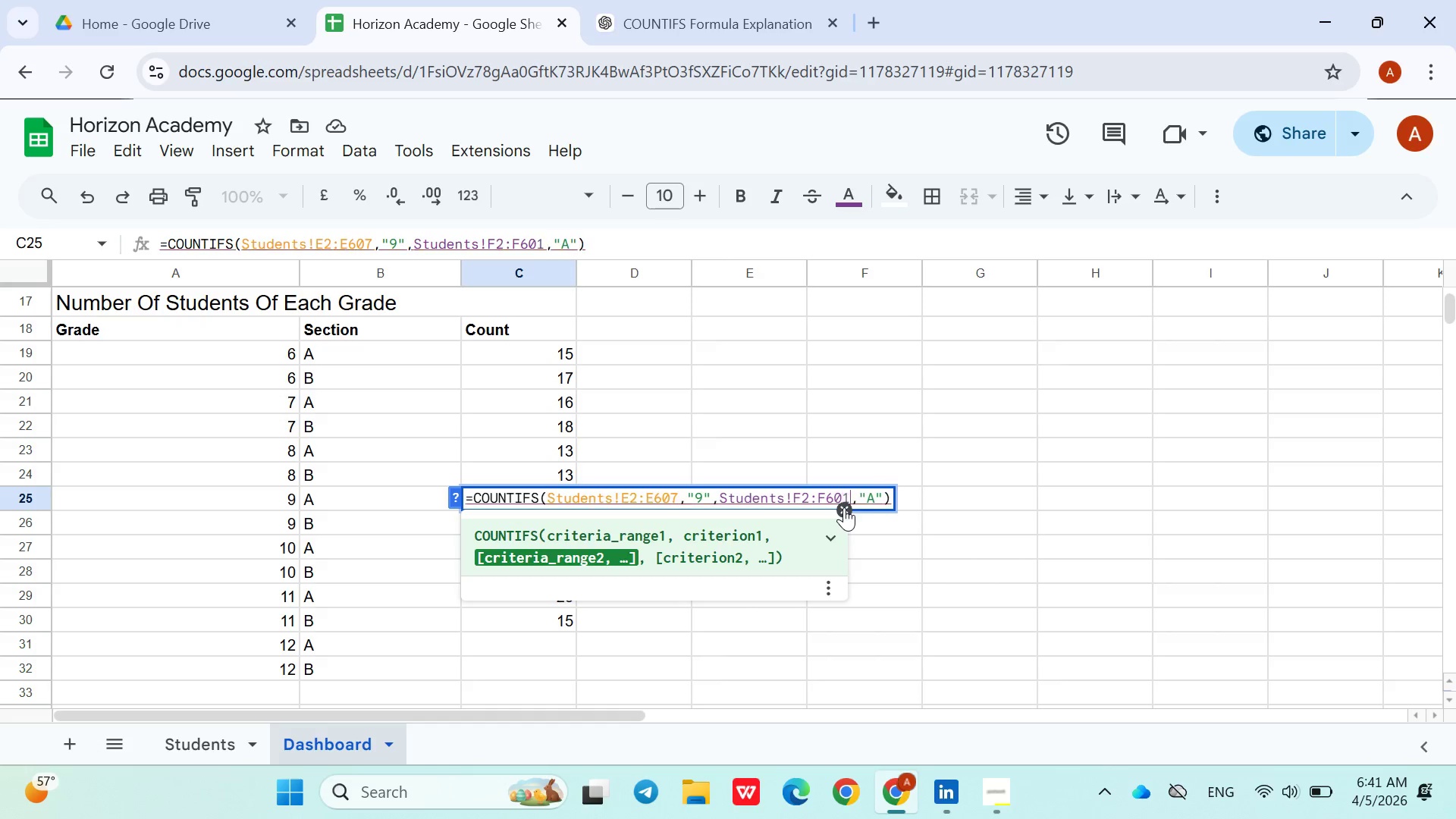 
key(1)
 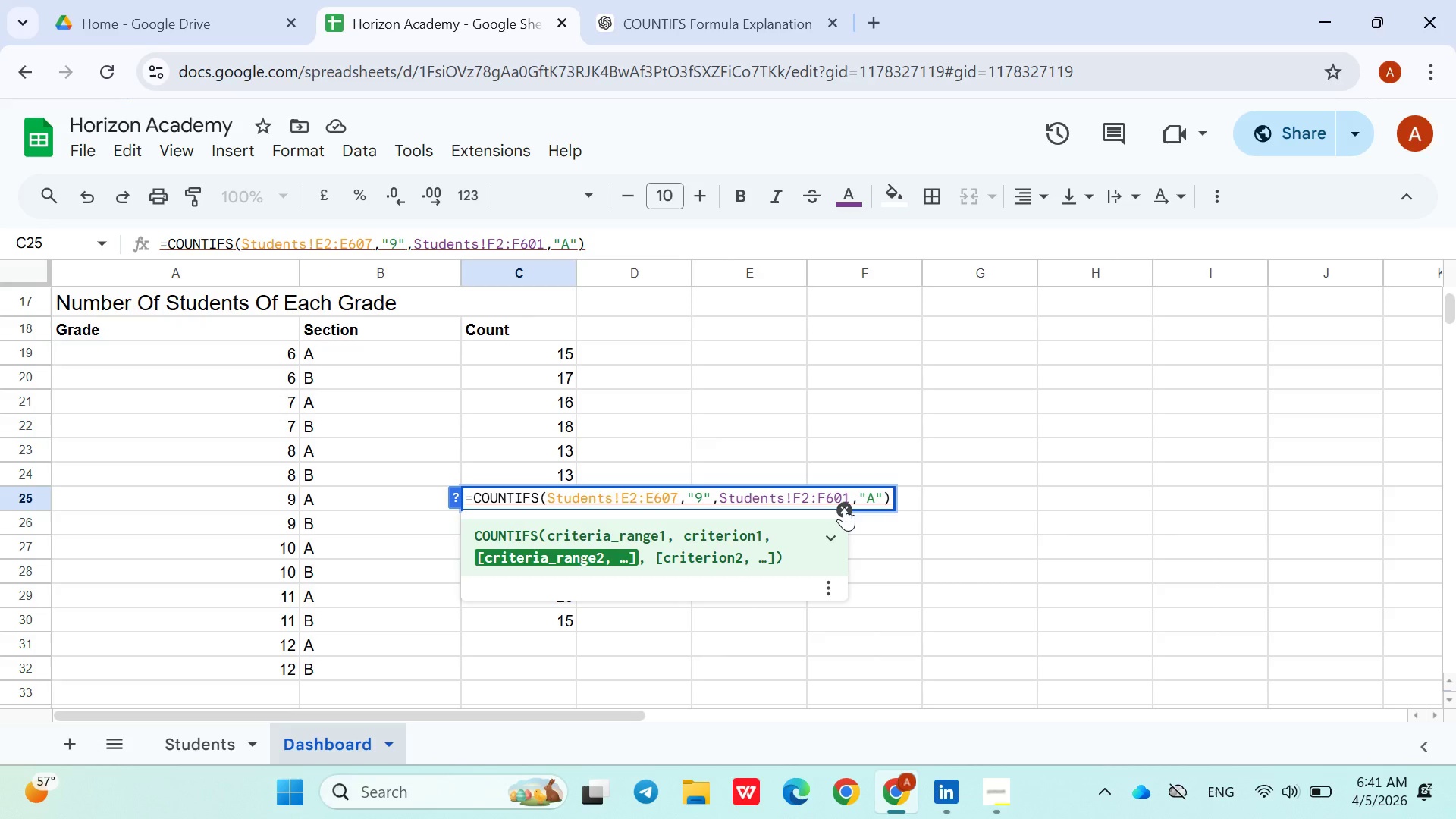 
key(ArrowLeft)
 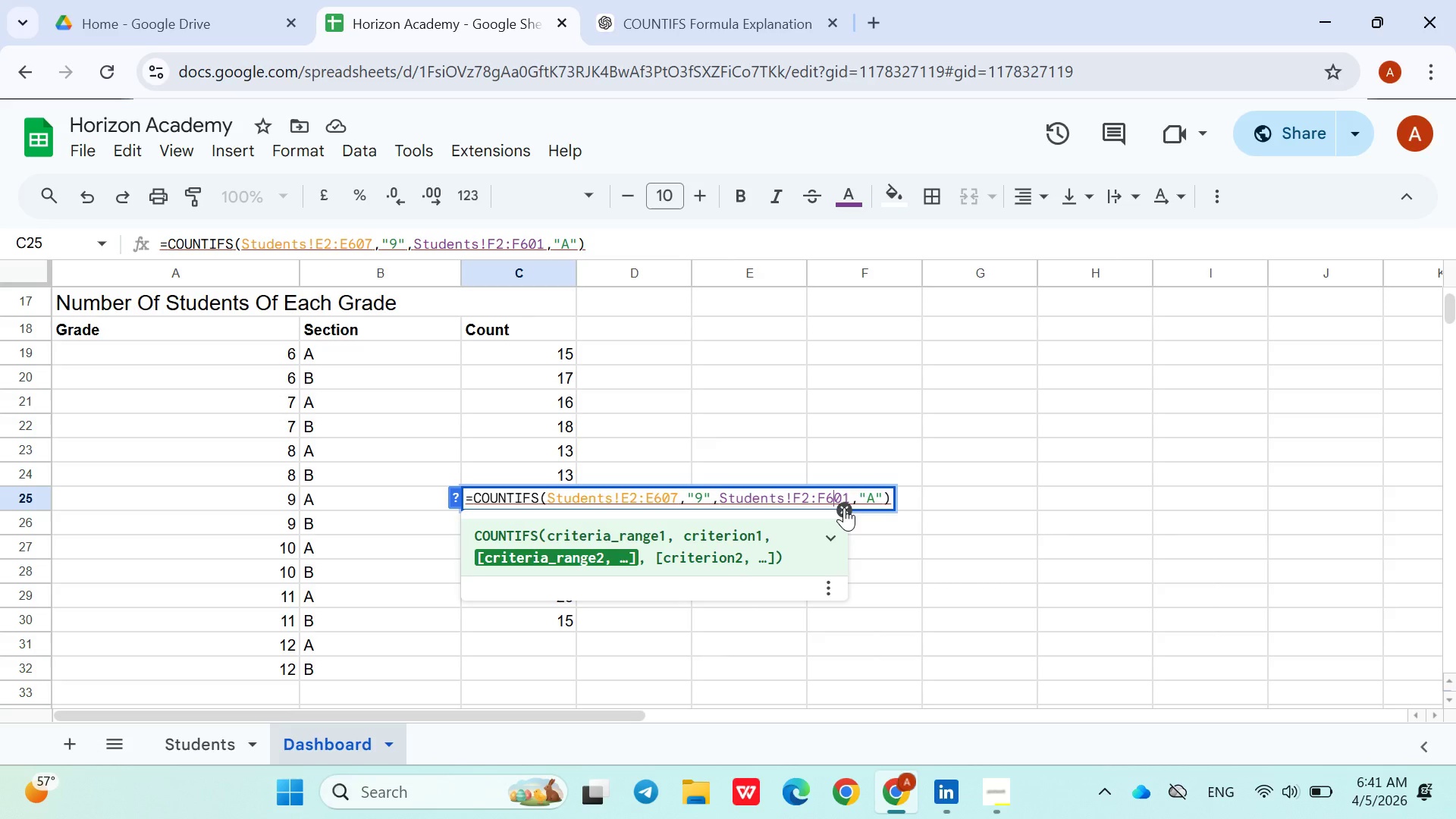 
key(ArrowLeft)
 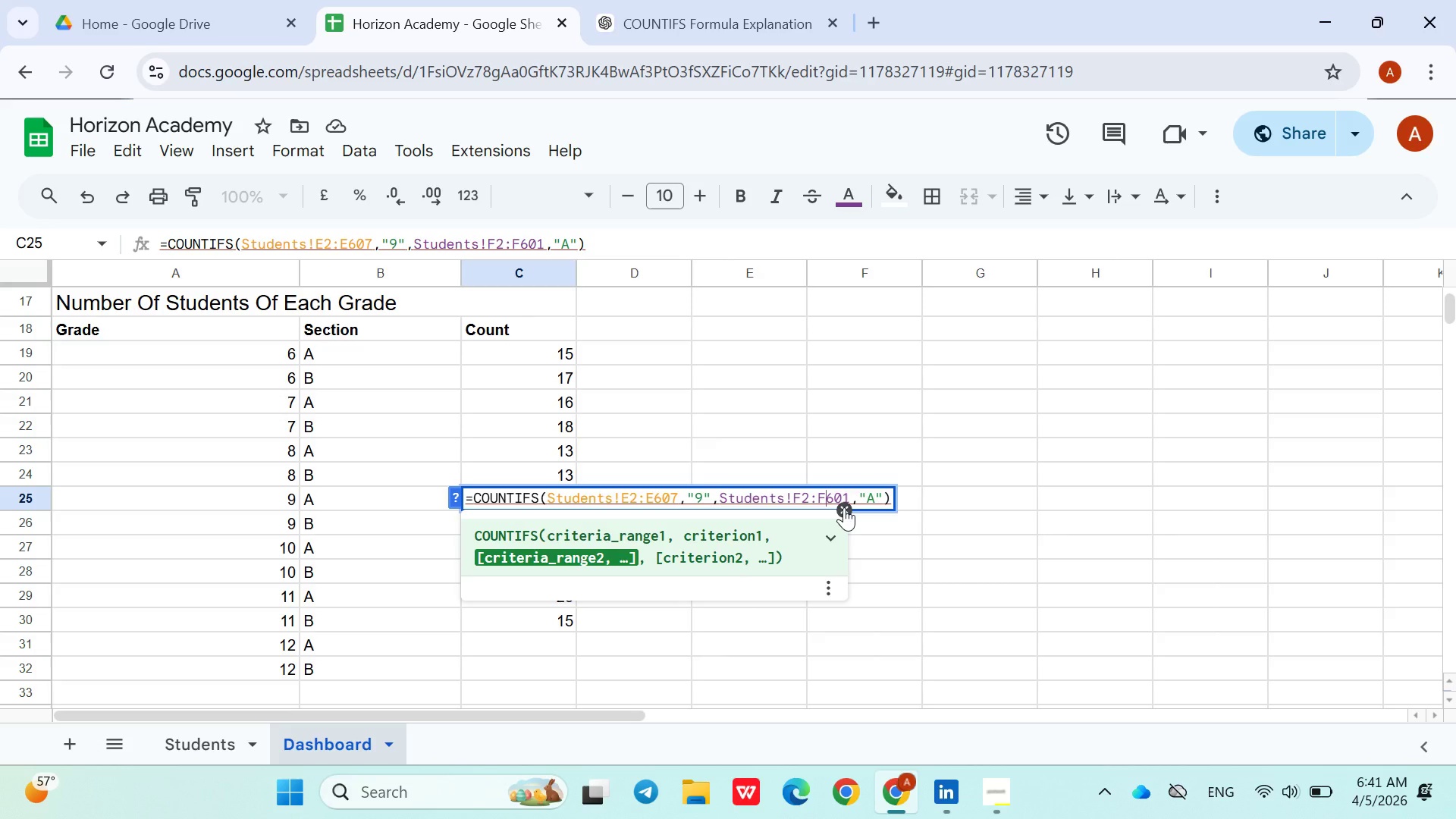 
key(ArrowLeft)
 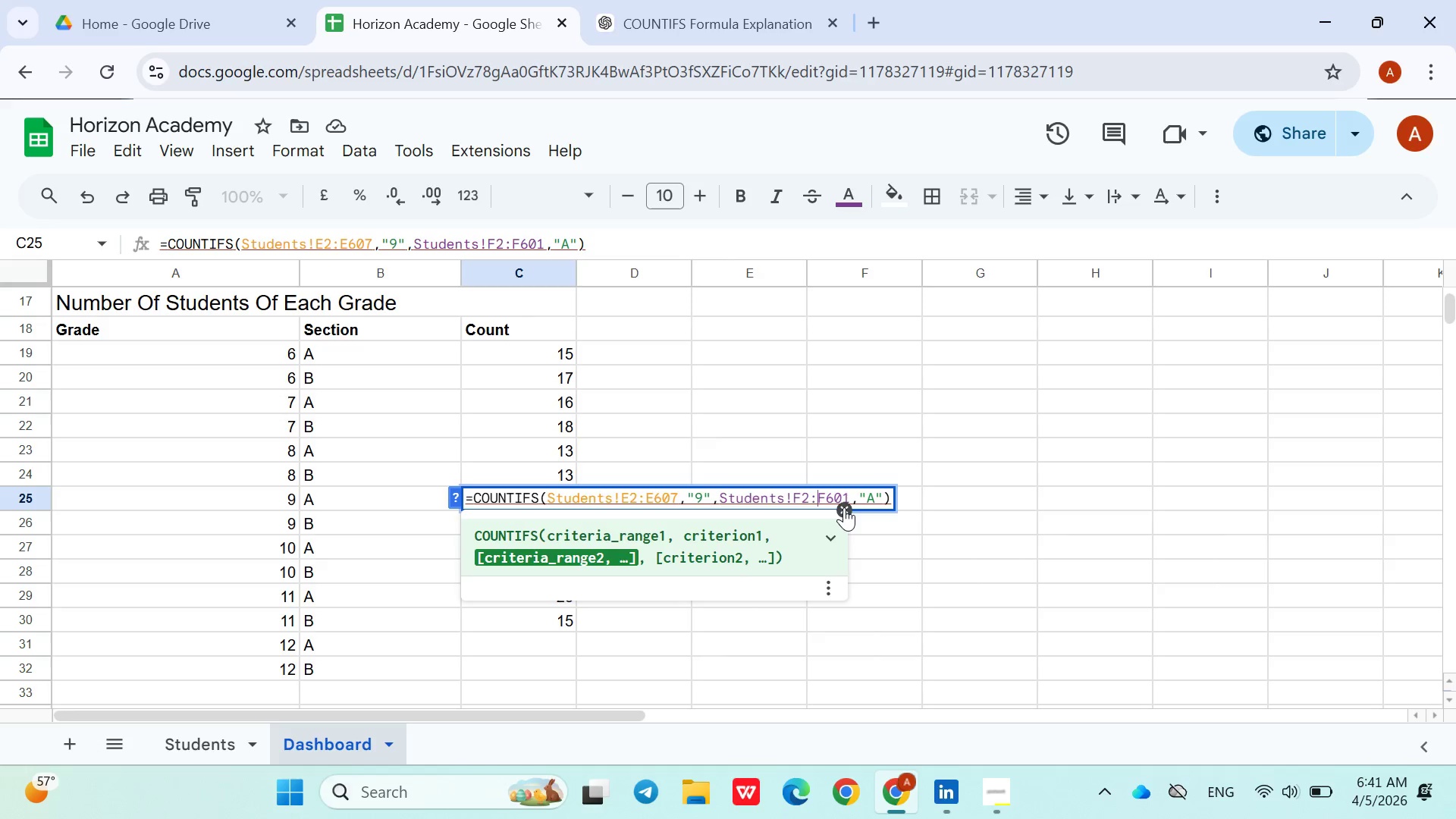 
key(ArrowLeft)
 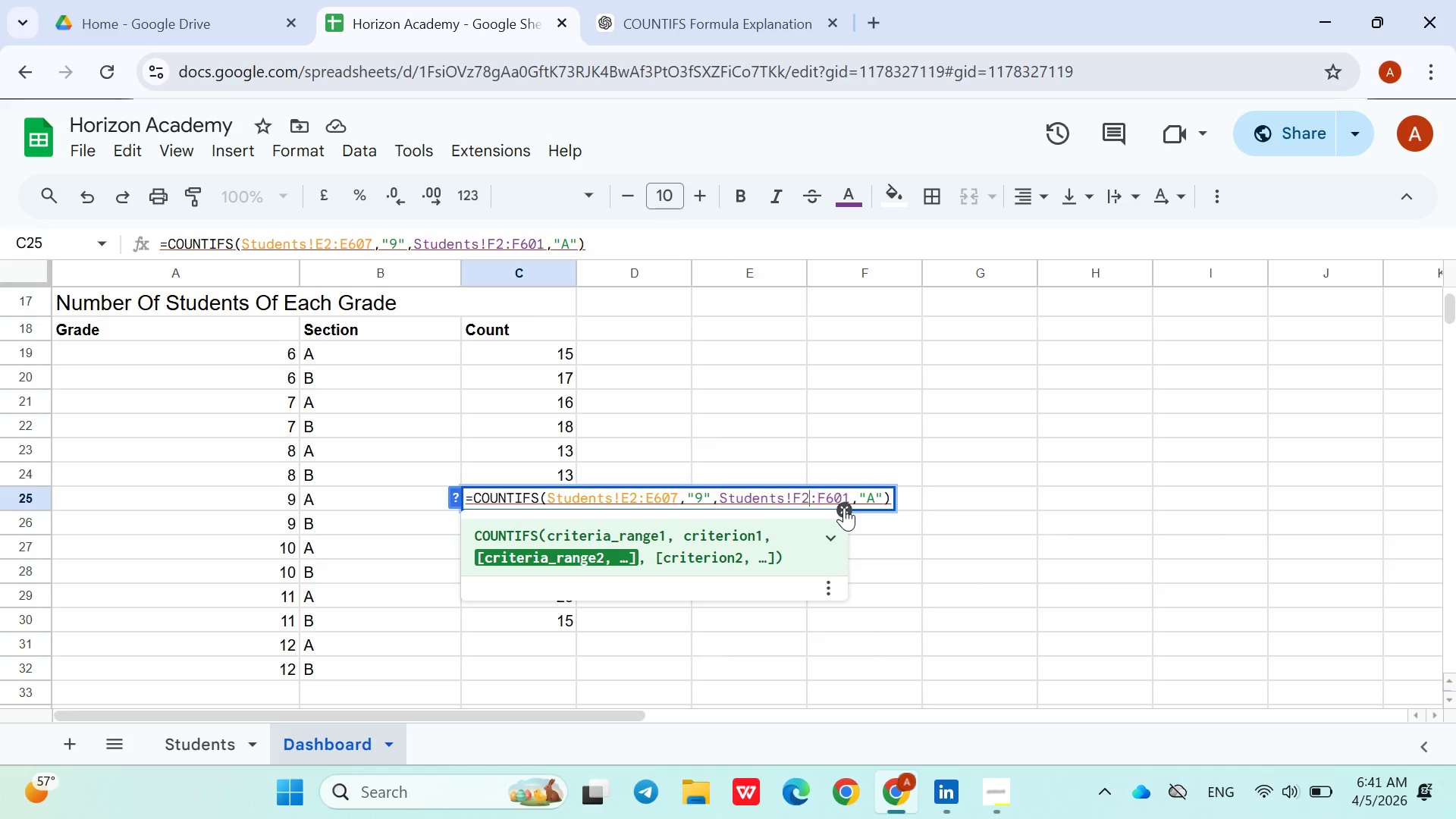 
key(ArrowLeft)
 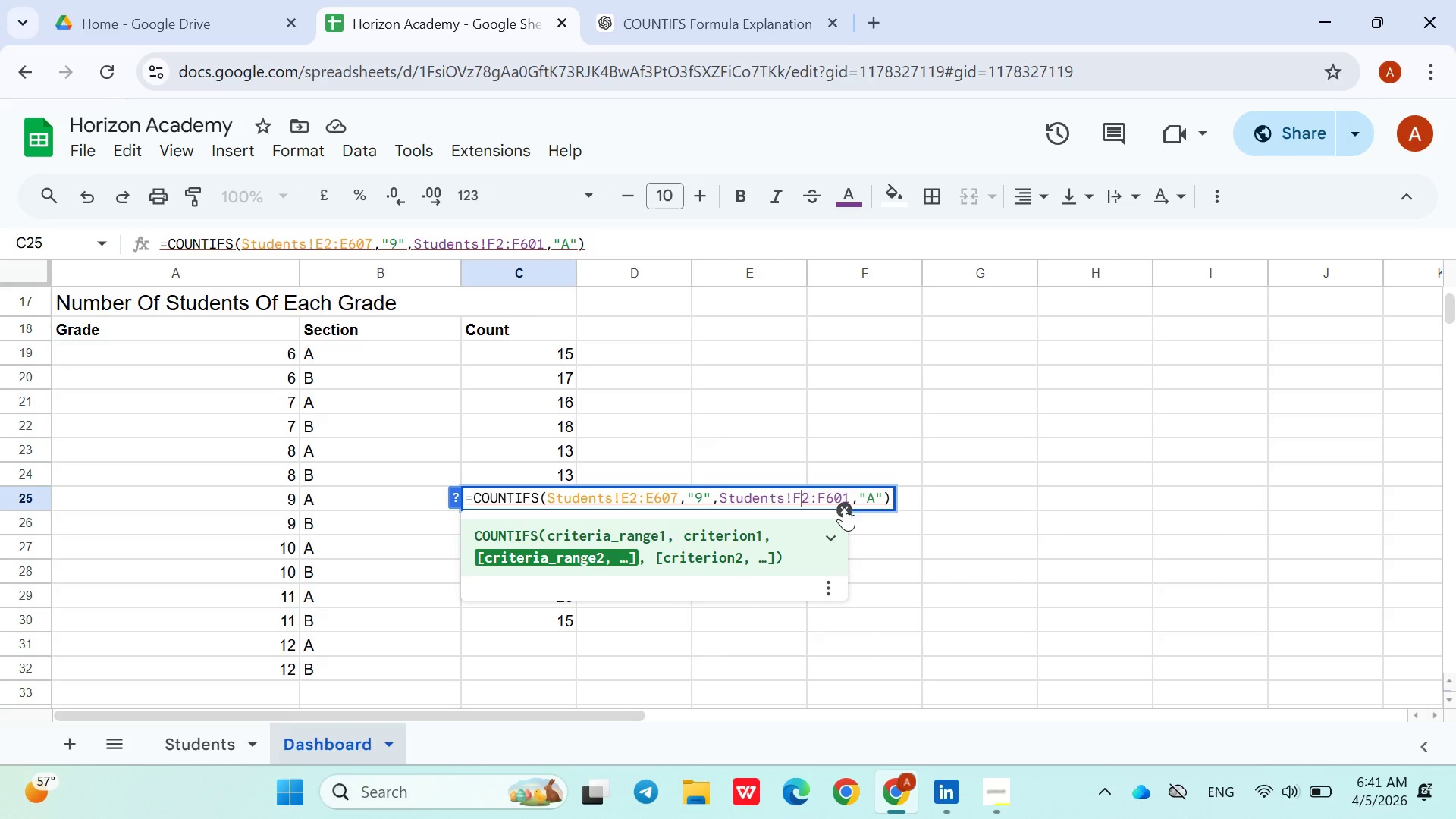 
key(ArrowLeft)
 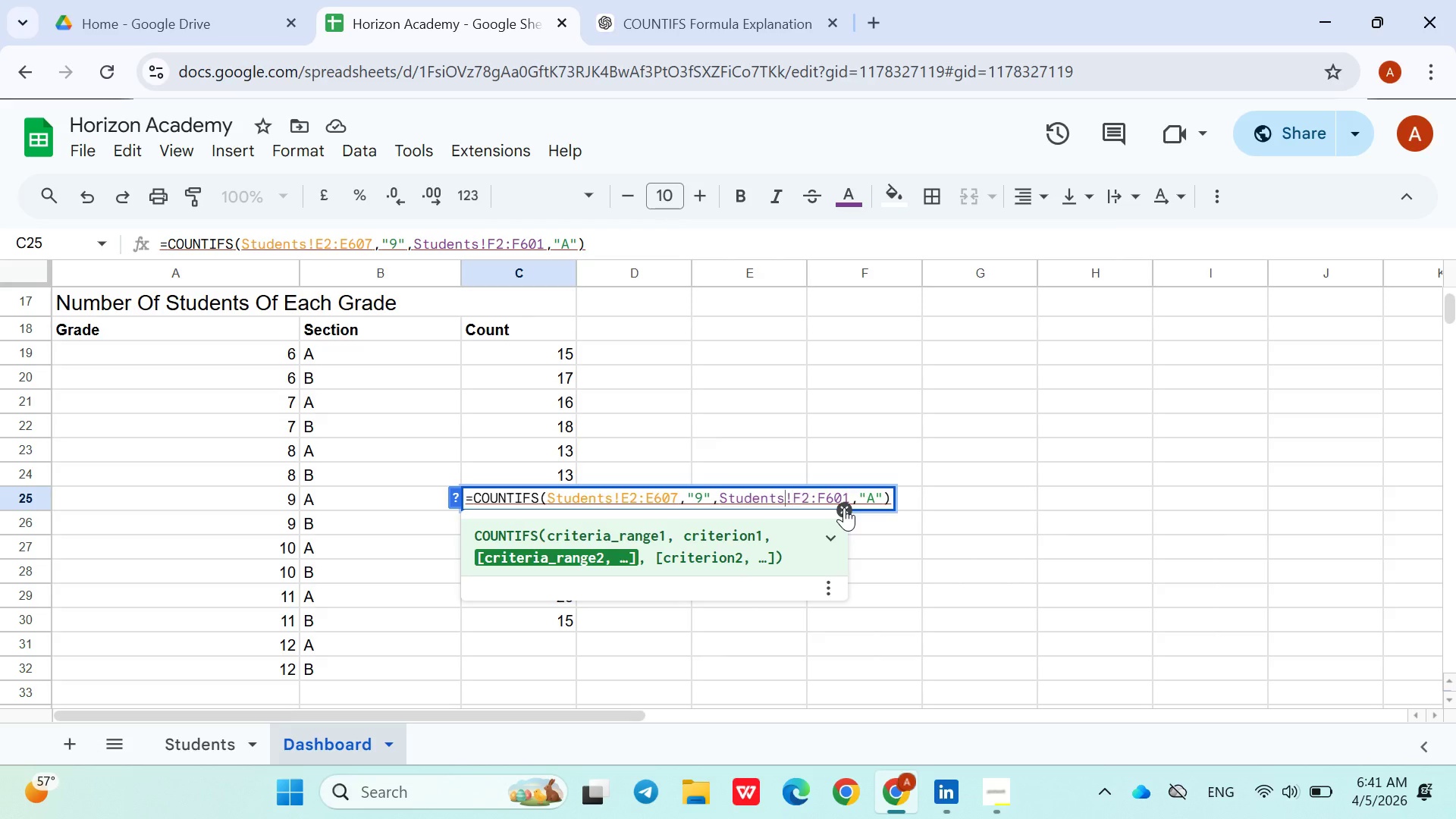 
key(ArrowLeft)
 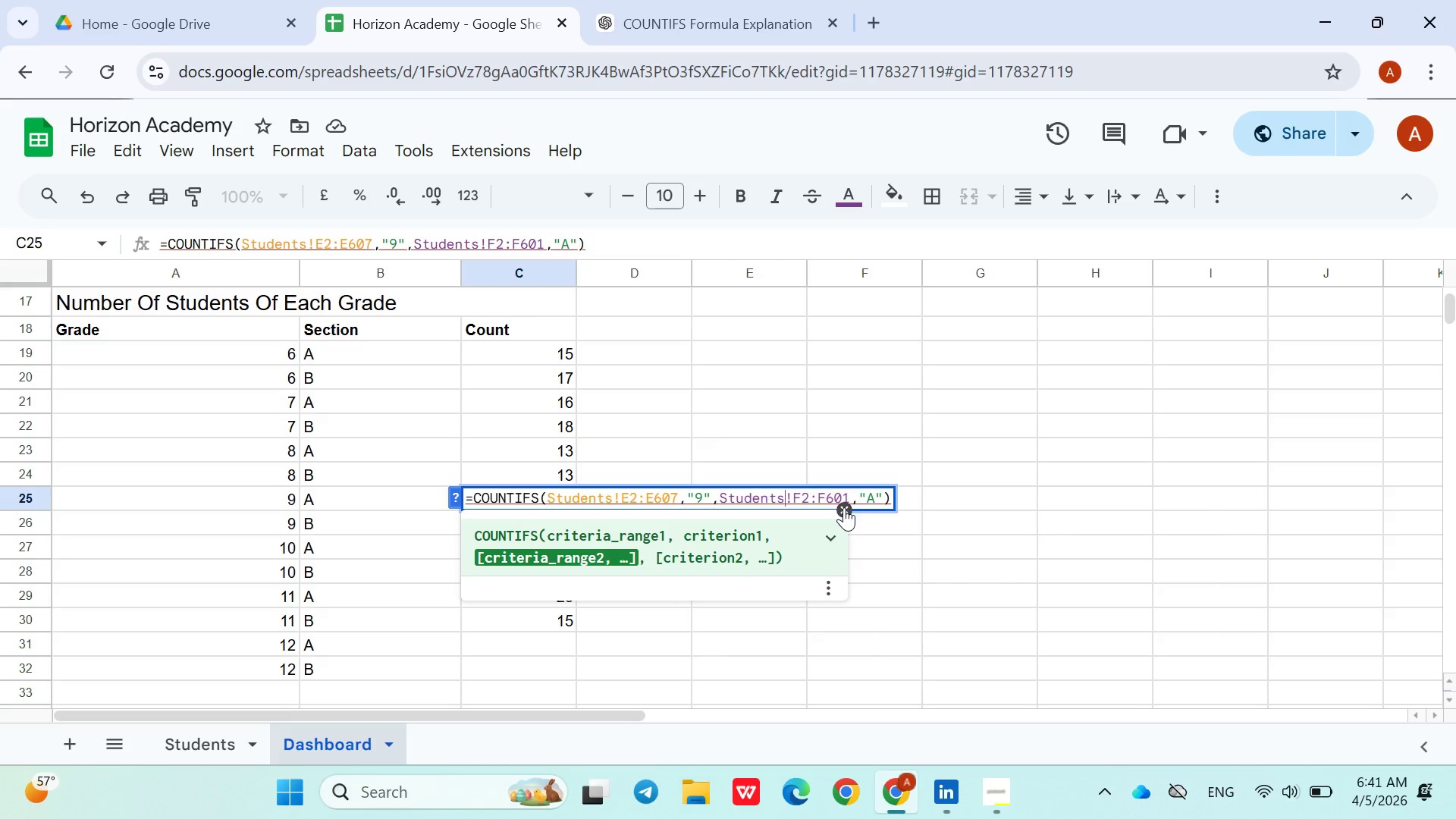 
key(ArrowLeft)
 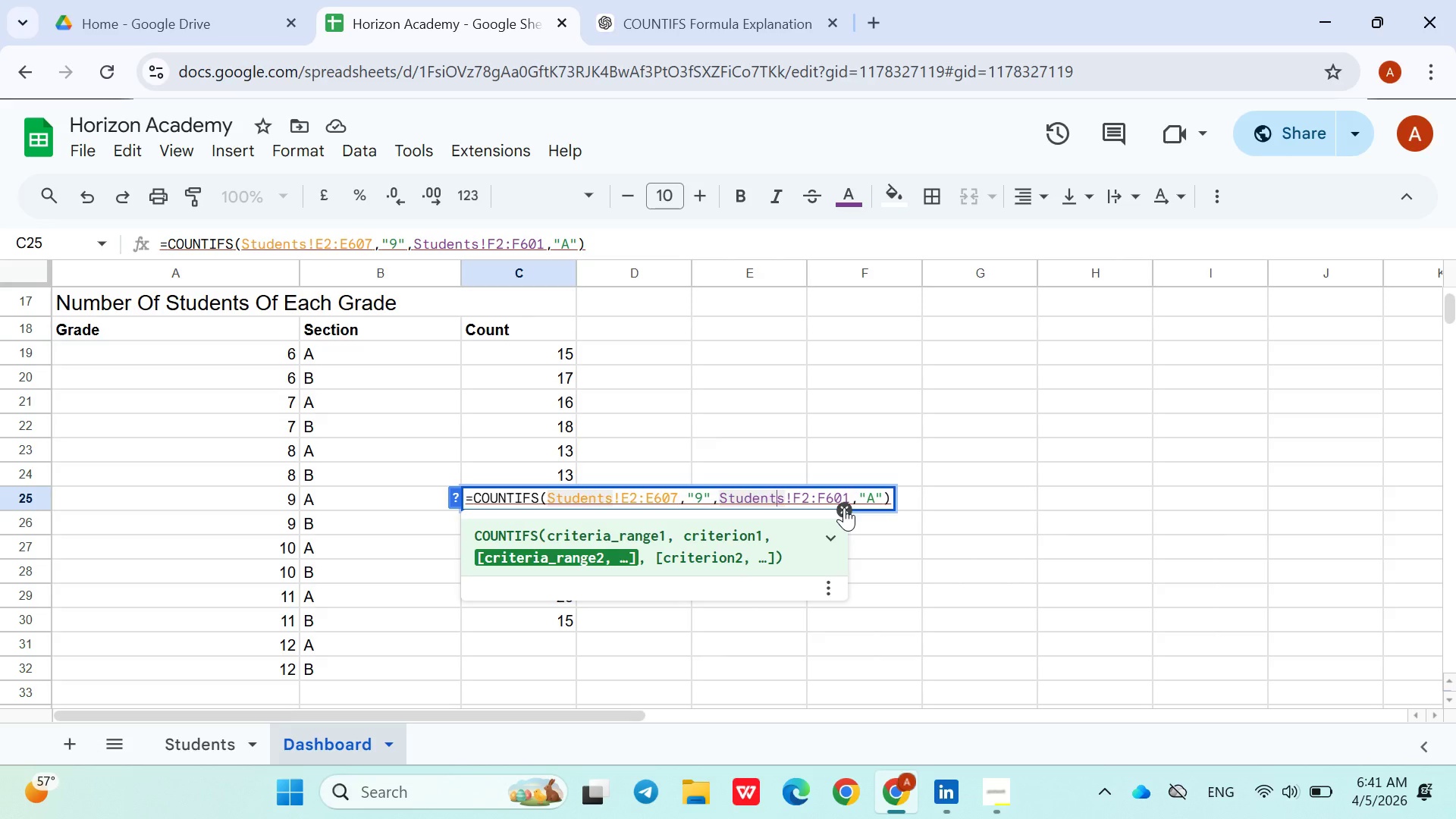 
key(ArrowLeft)
 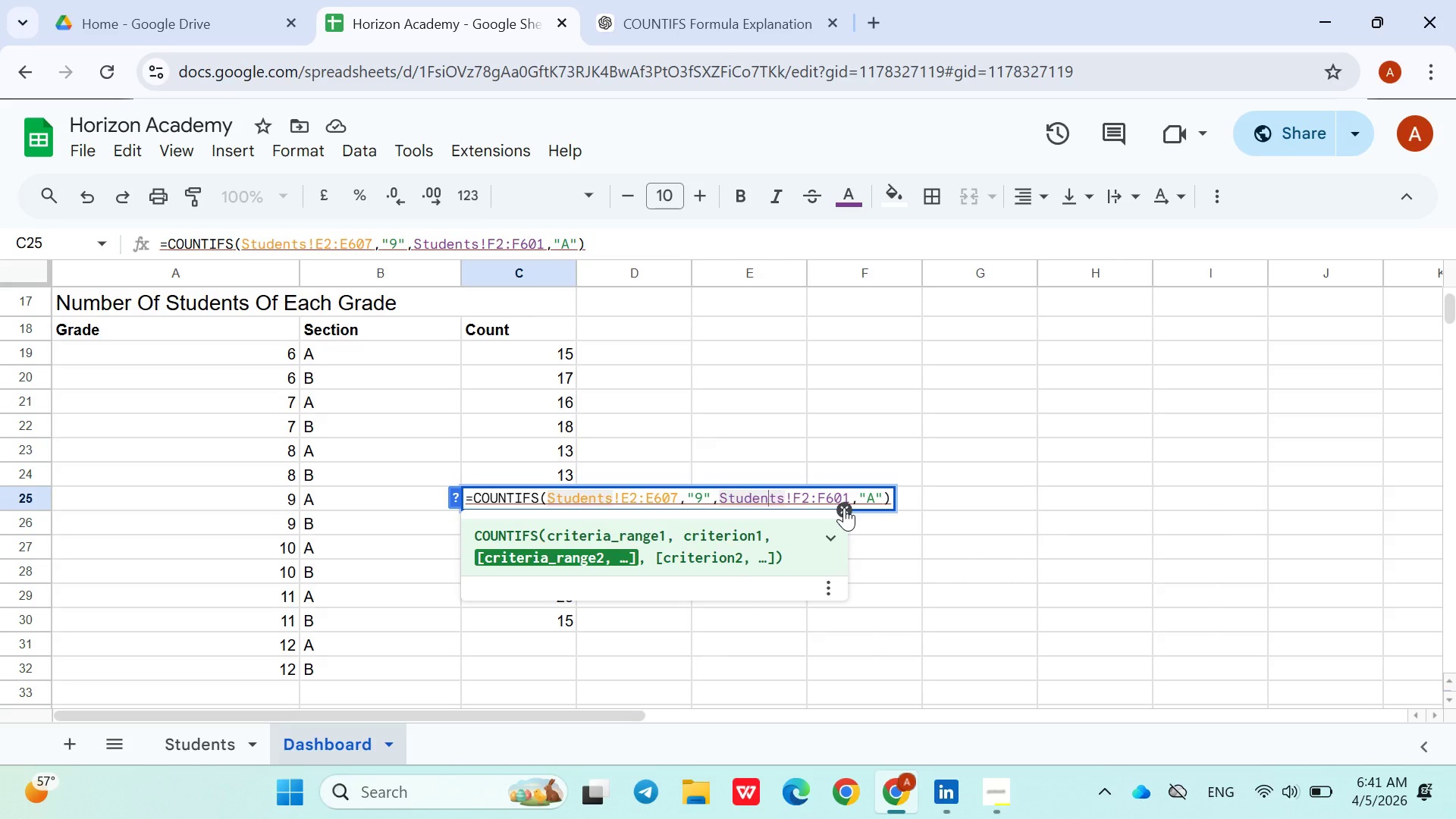 
key(ArrowLeft)
 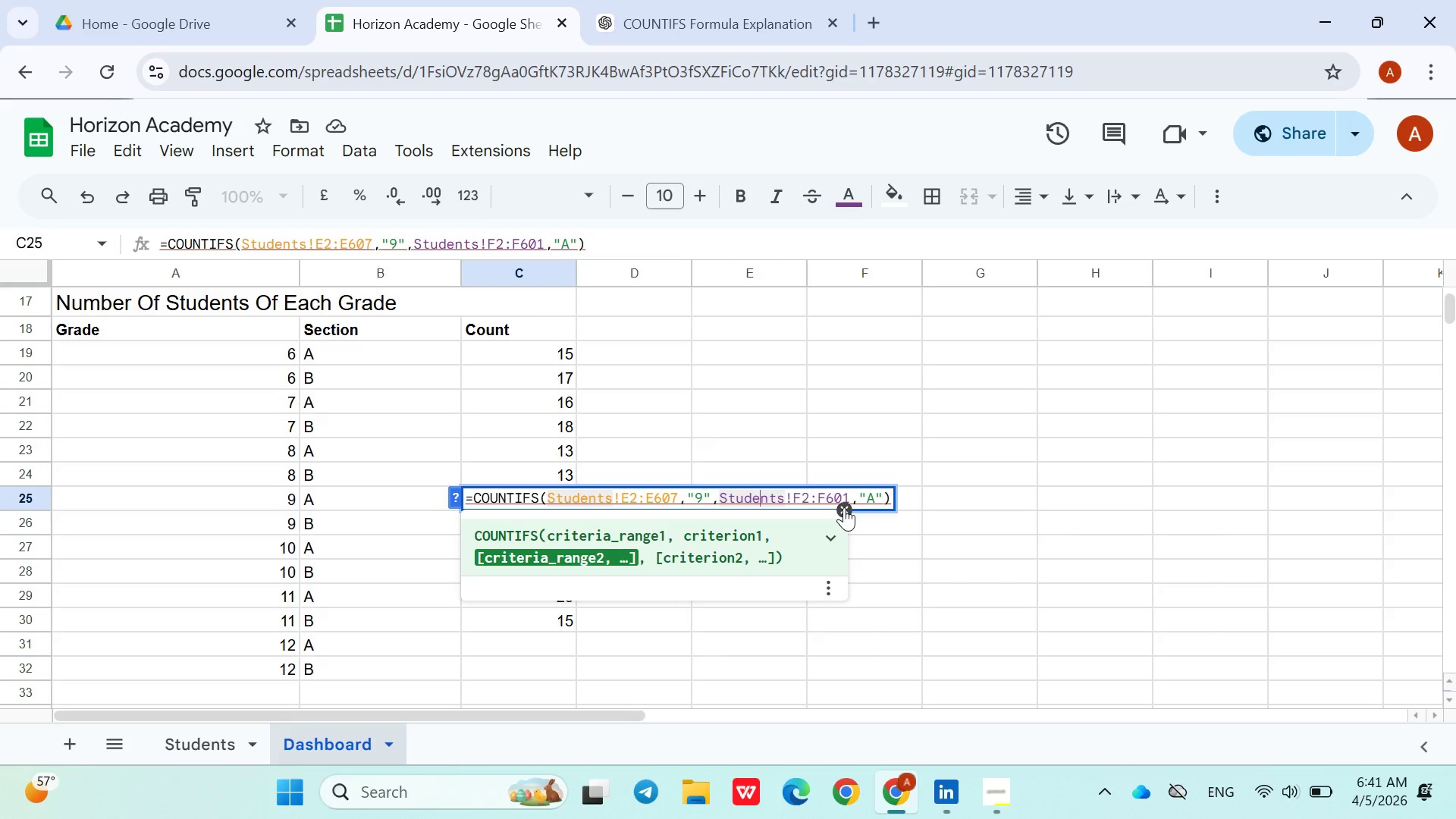 
key(ArrowLeft)
 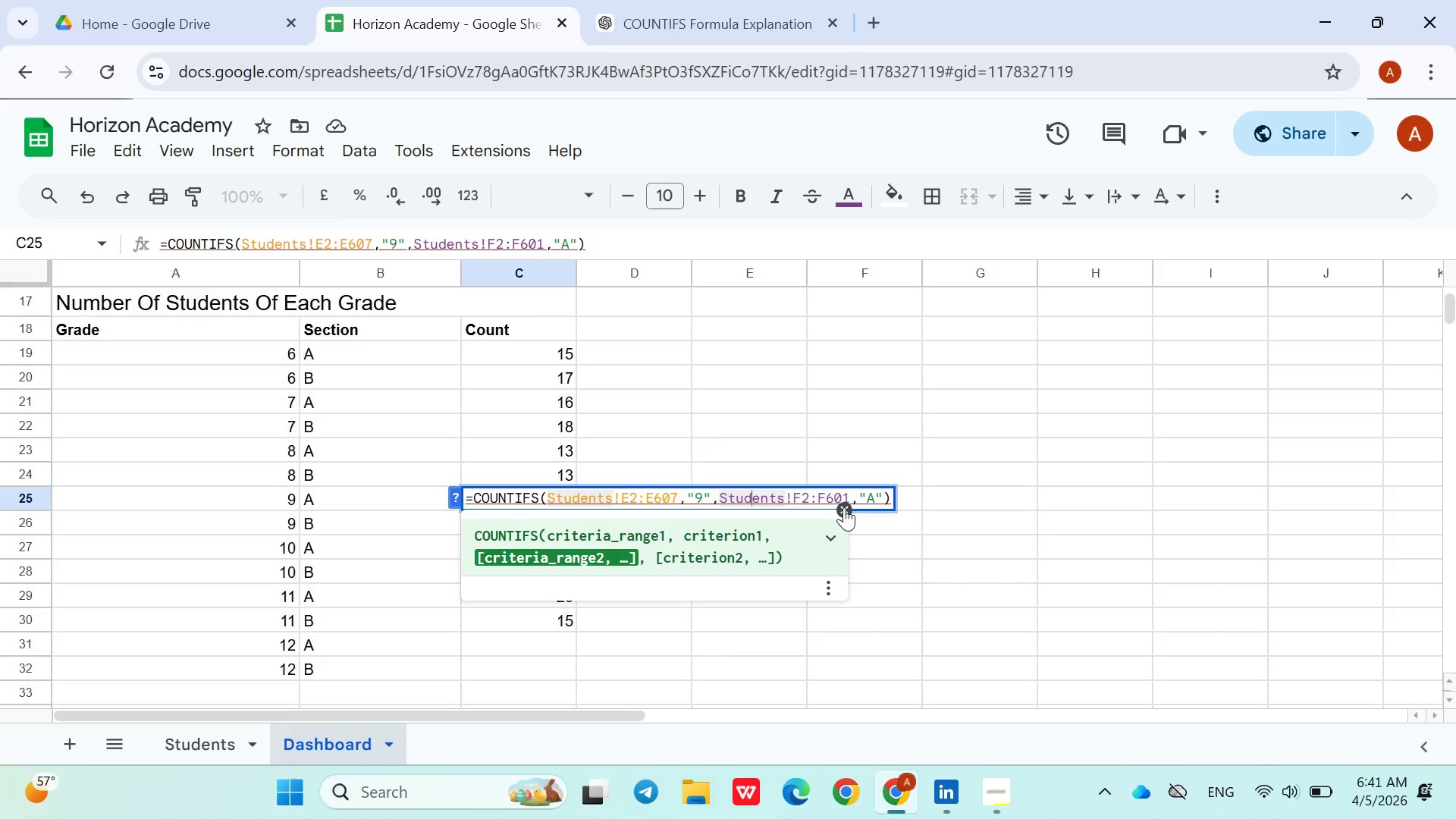 
key(ArrowLeft)
 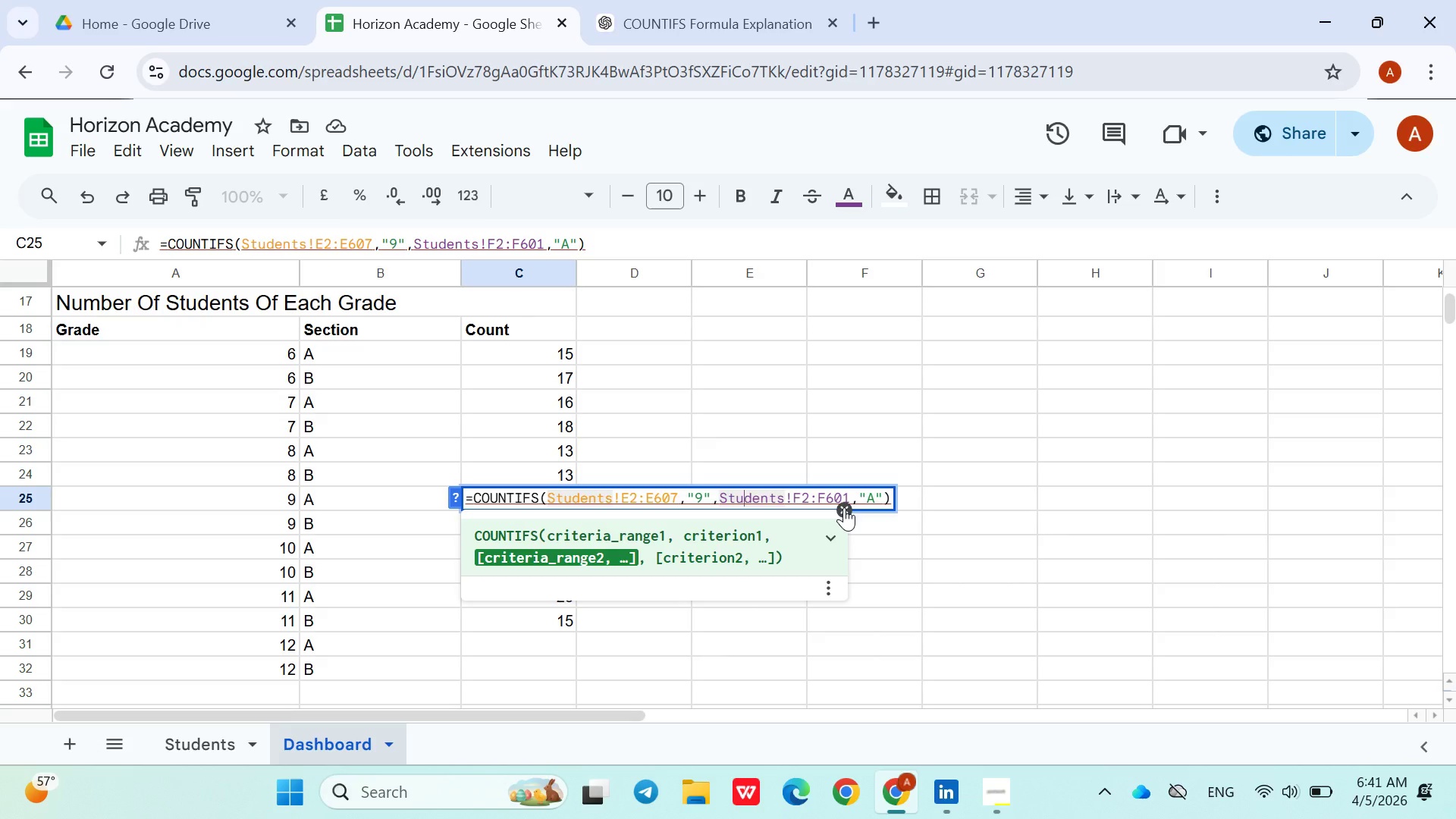 
key(ArrowLeft)
 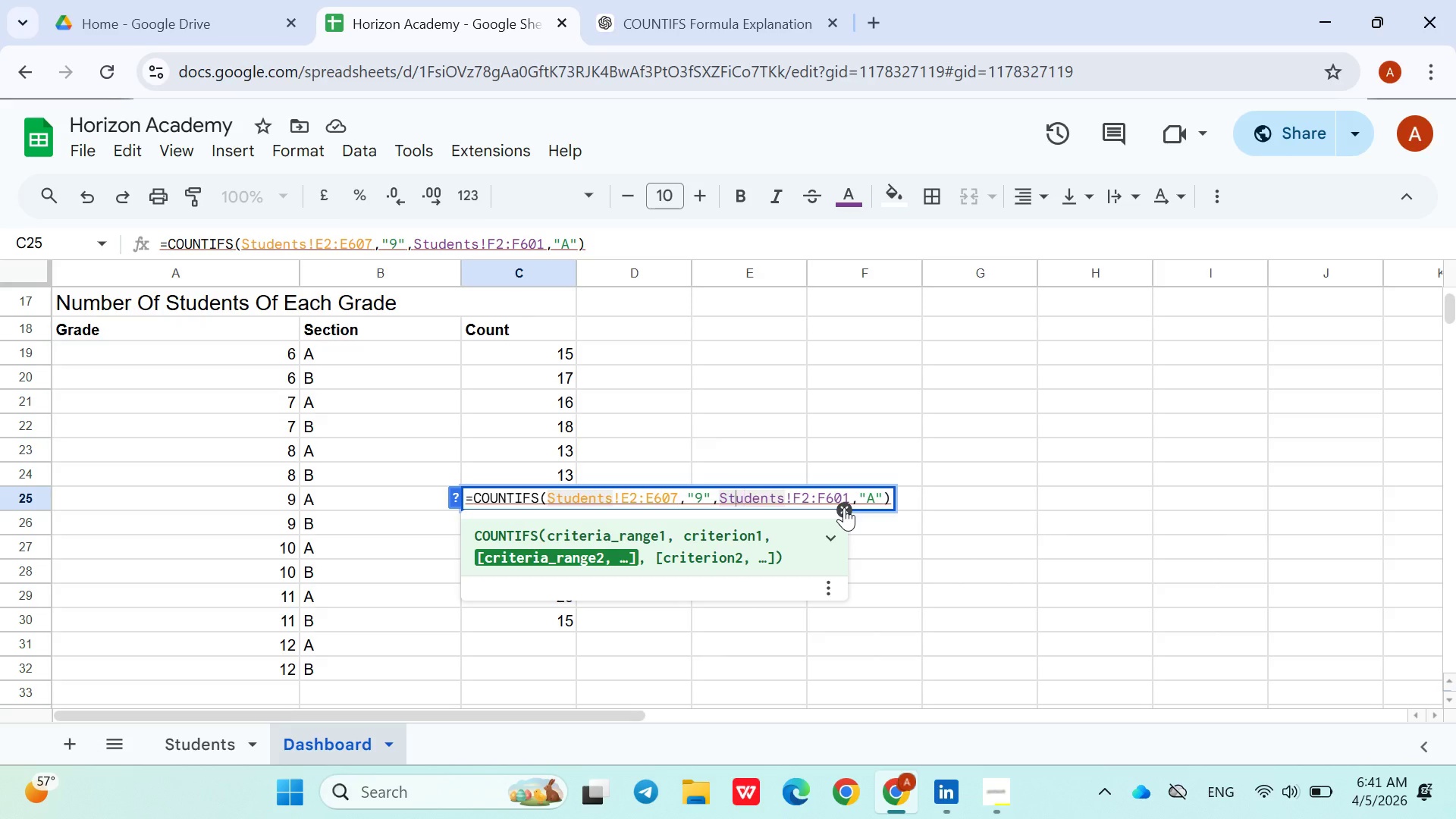 
key(ArrowLeft)
 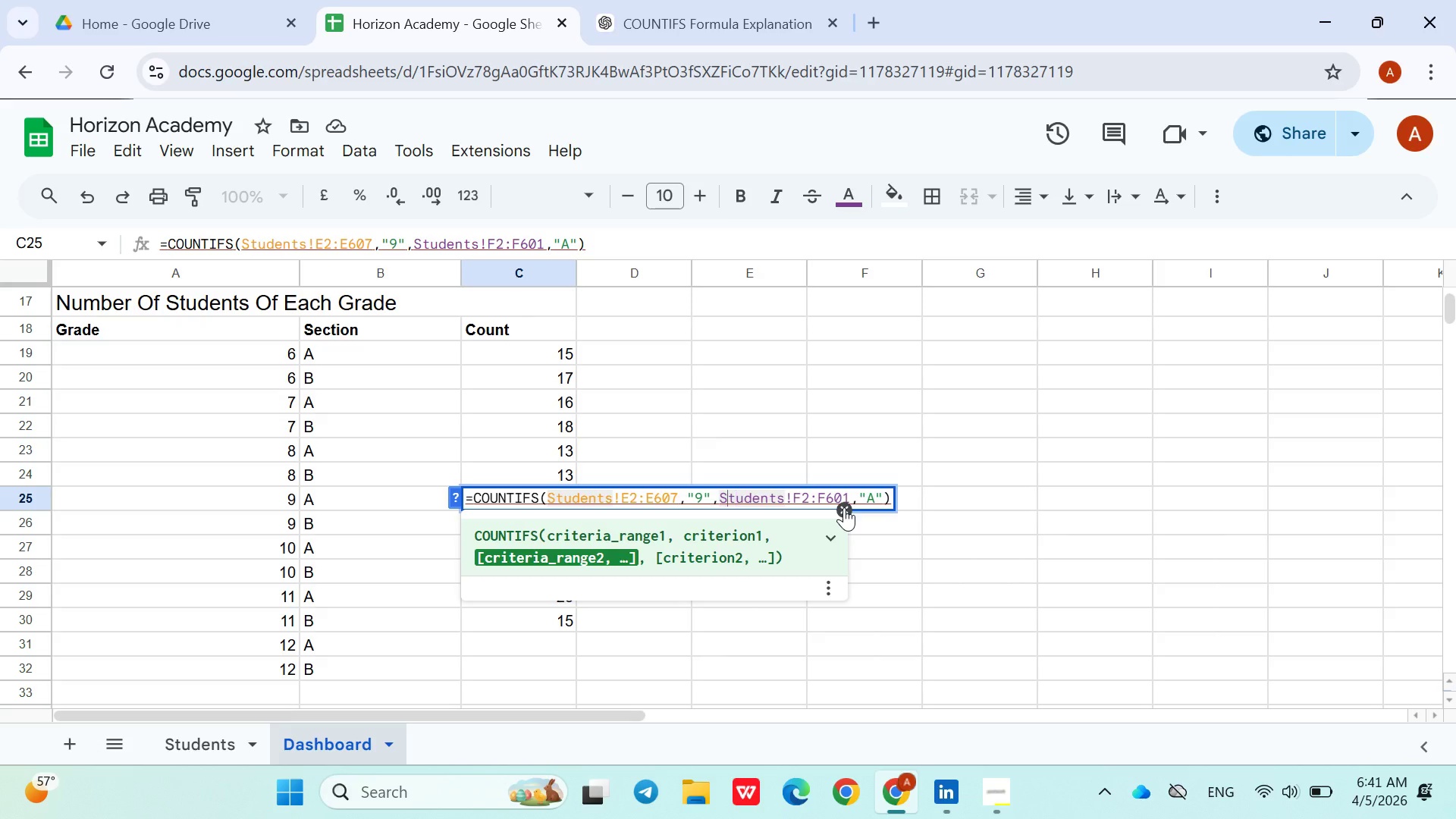 
key(ArrowLeft)
 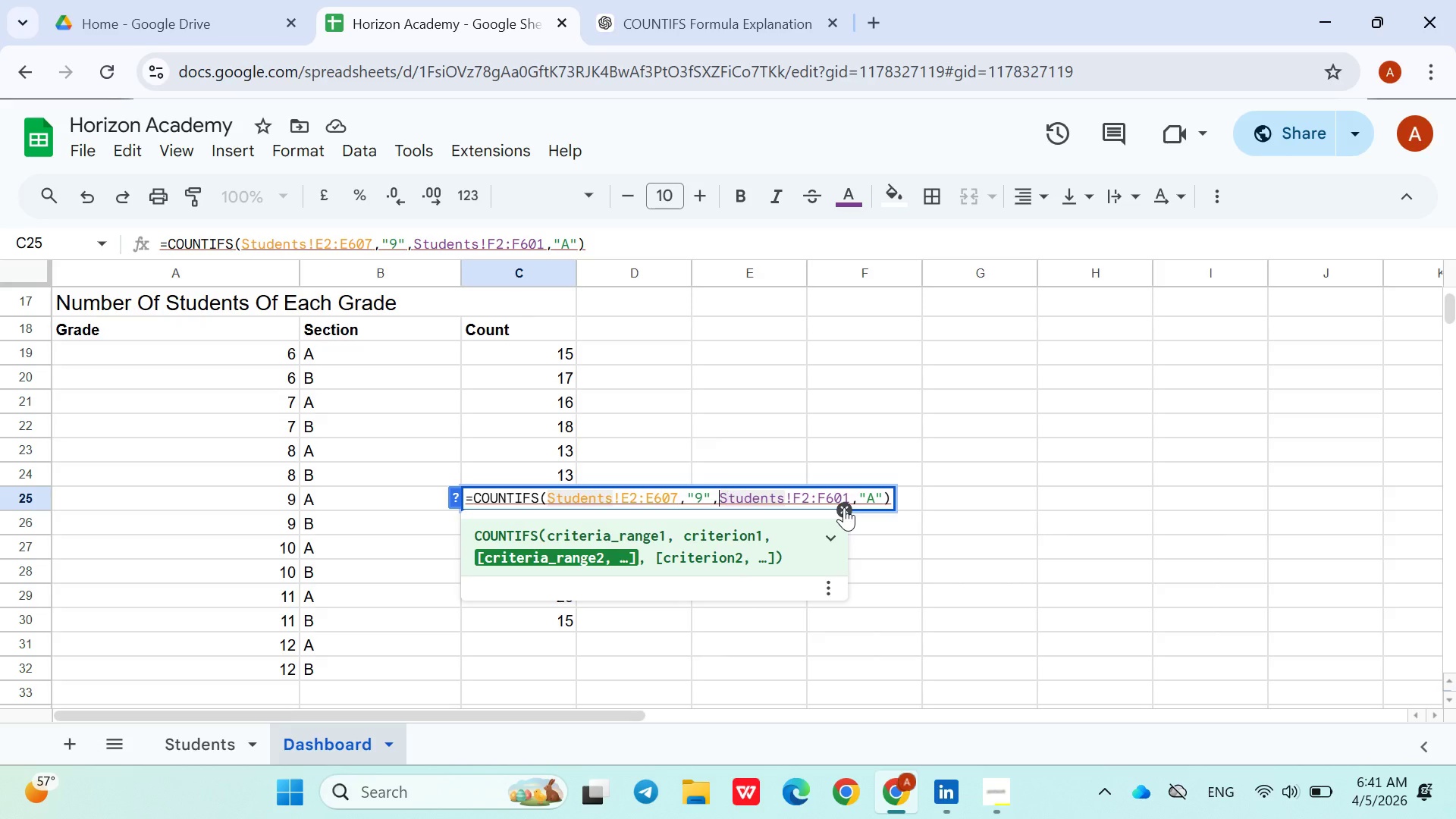 
key(ArrowLeft)
 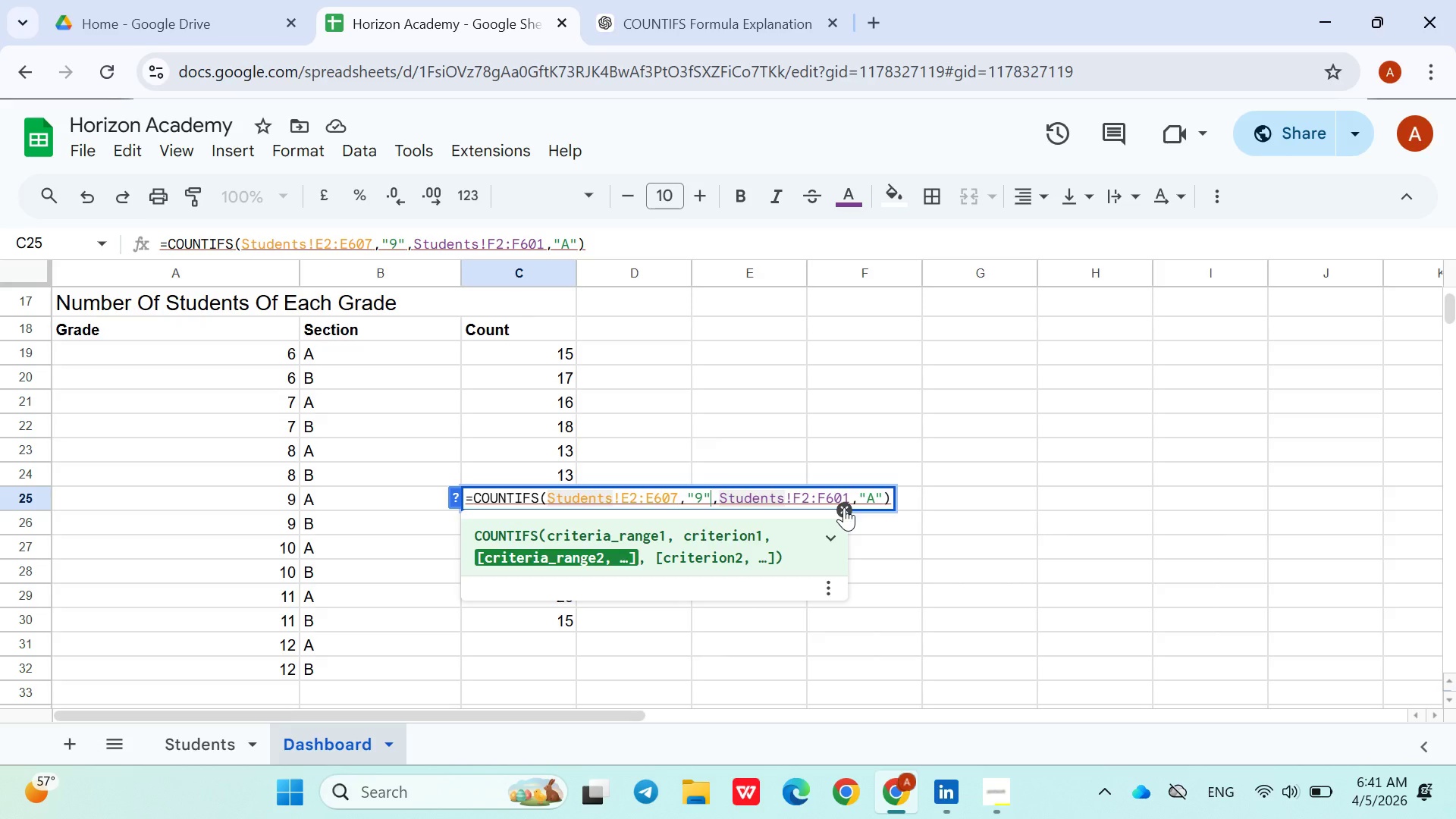 
key(ArrowLeft)
 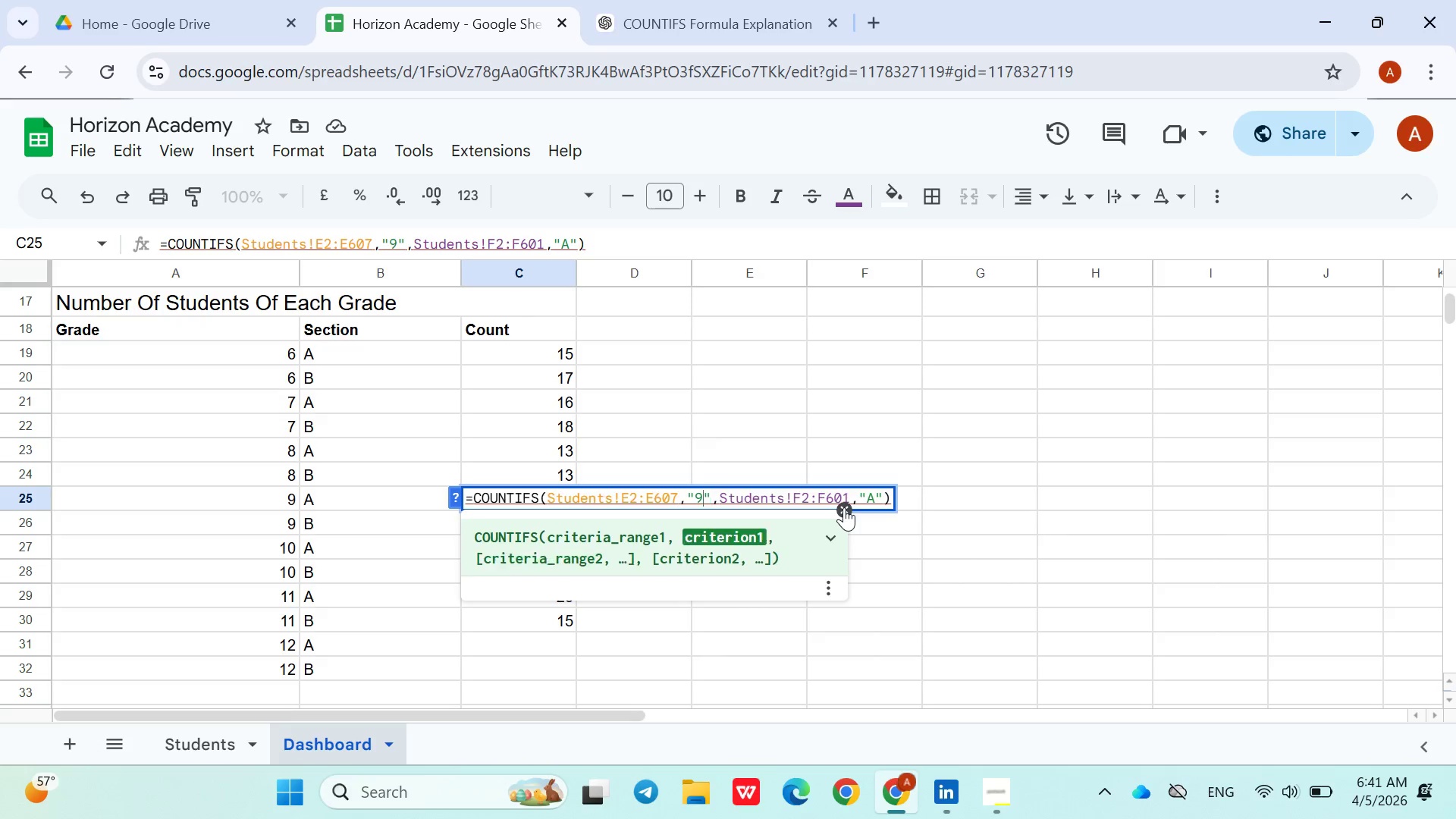 
key(ArrowLeft)
 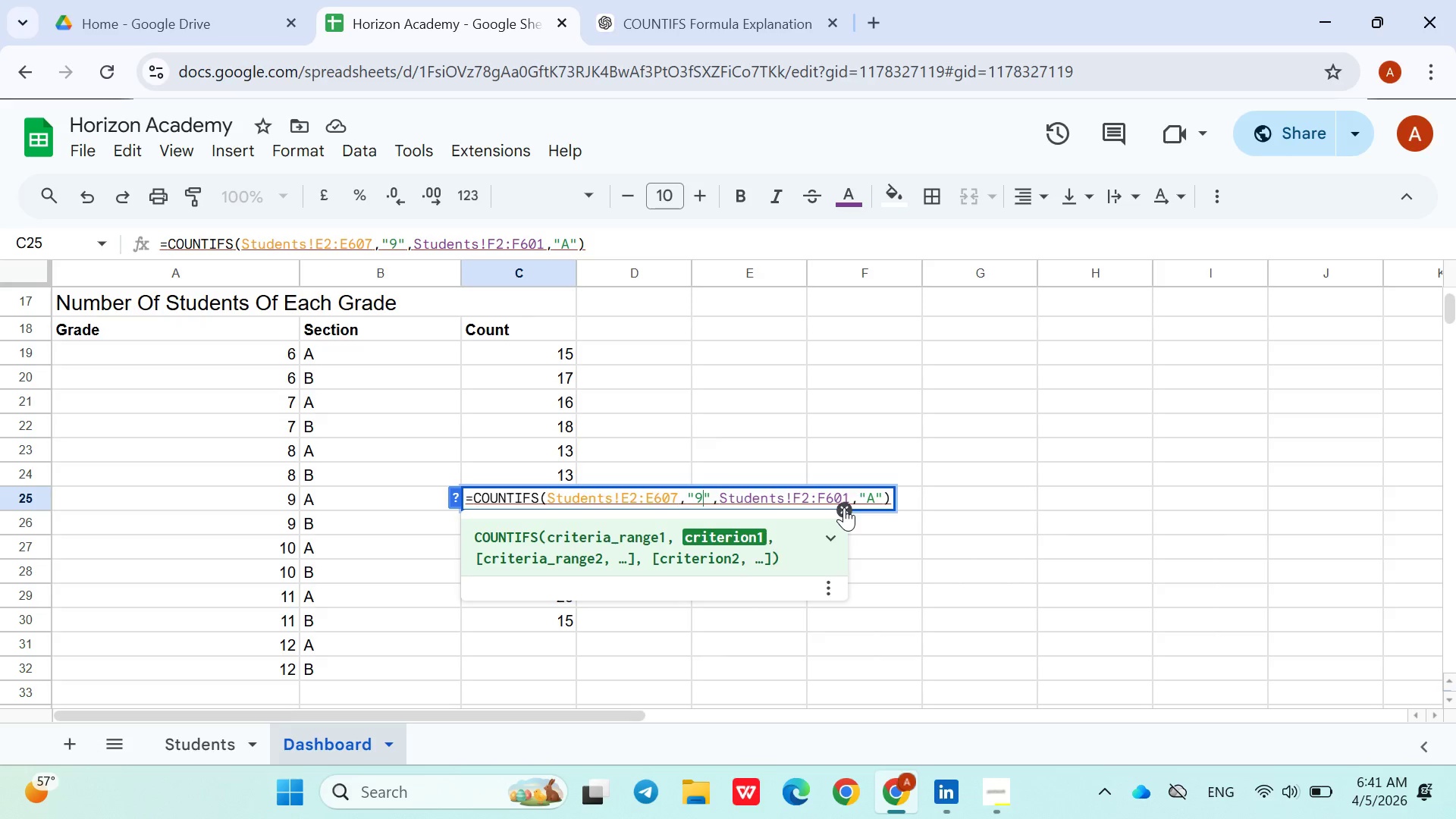 
key(ArrowLeft)
 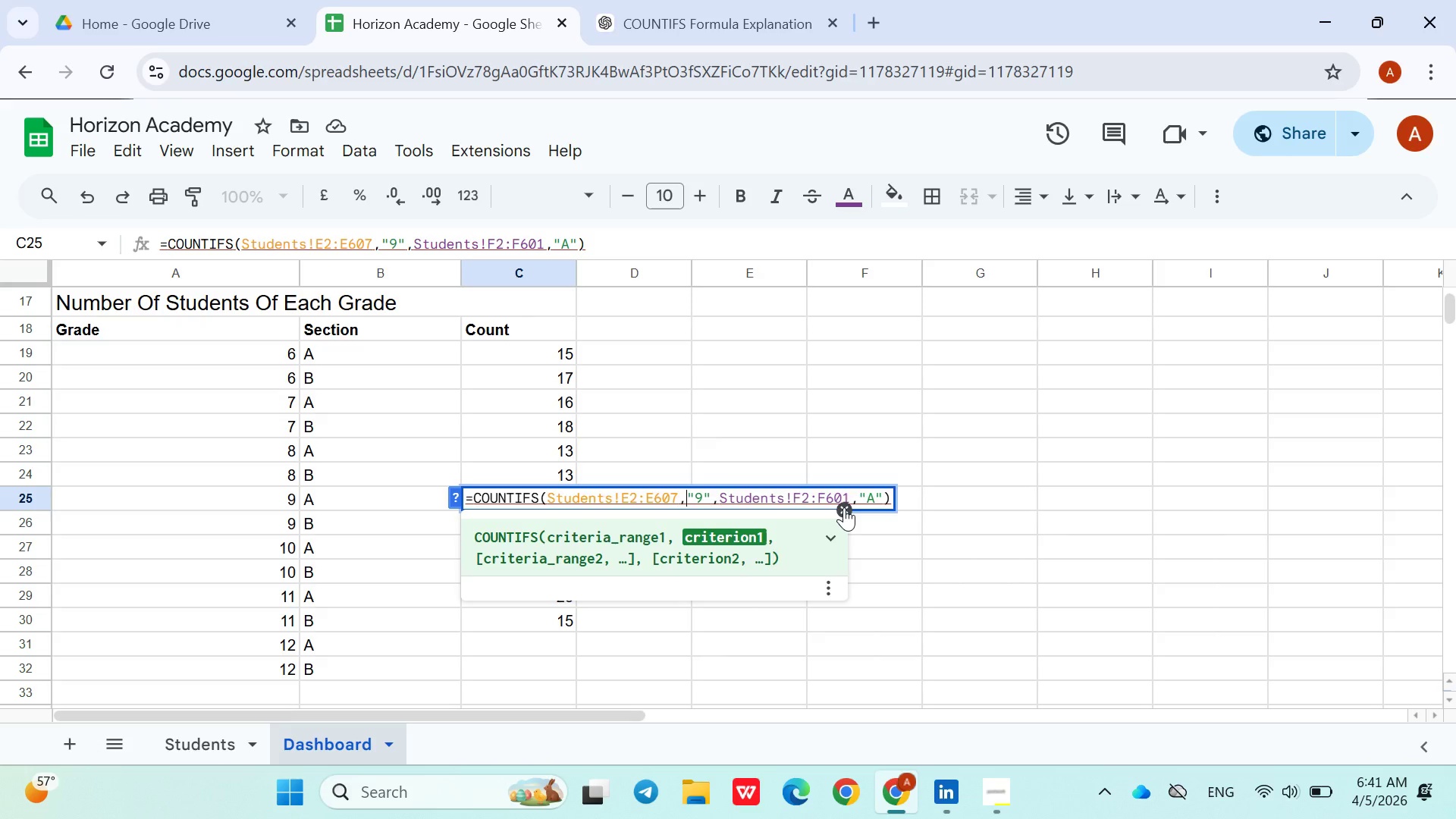 
key(ArrowLeft)
 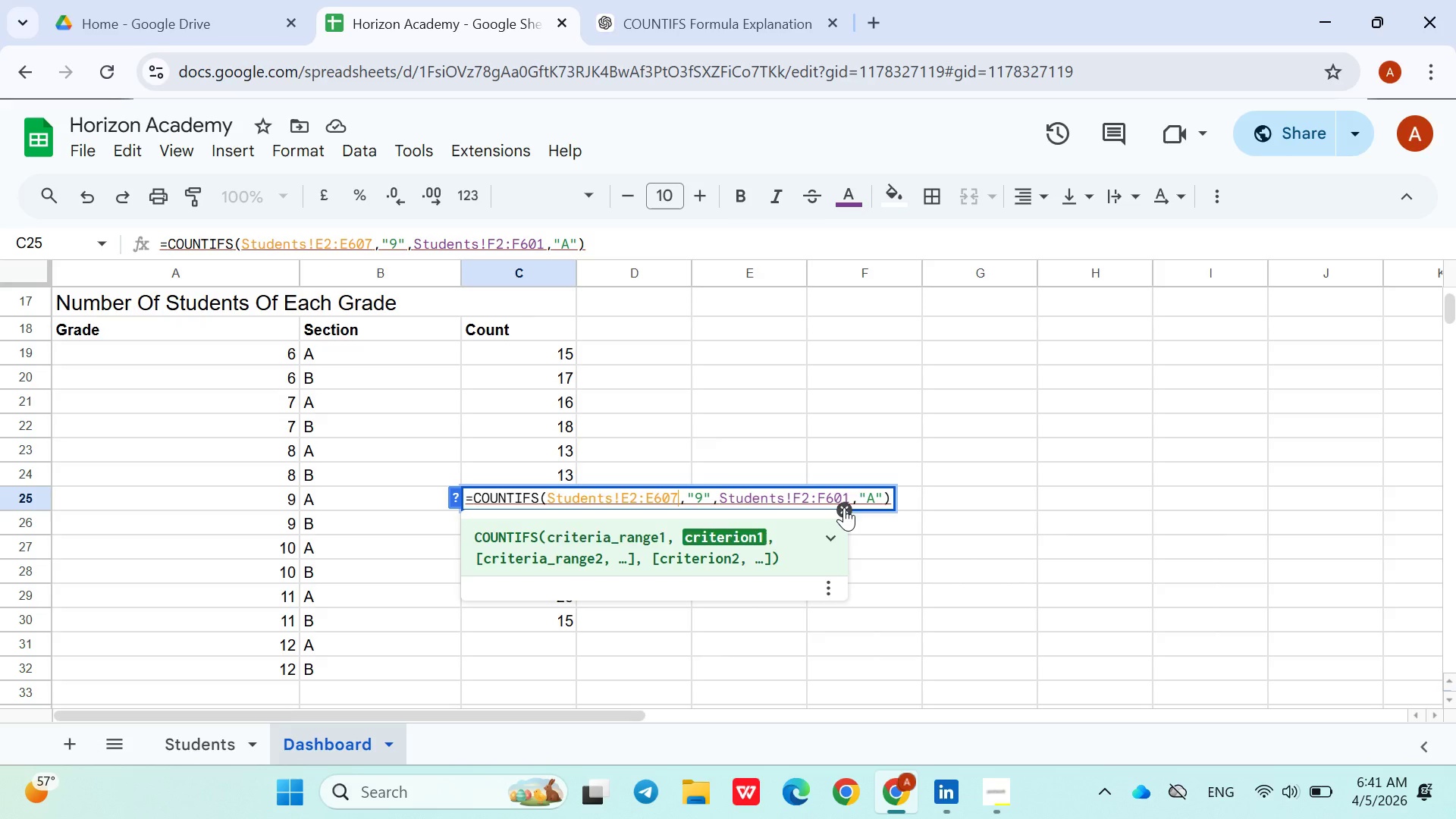 
key(ArrowLeft)
 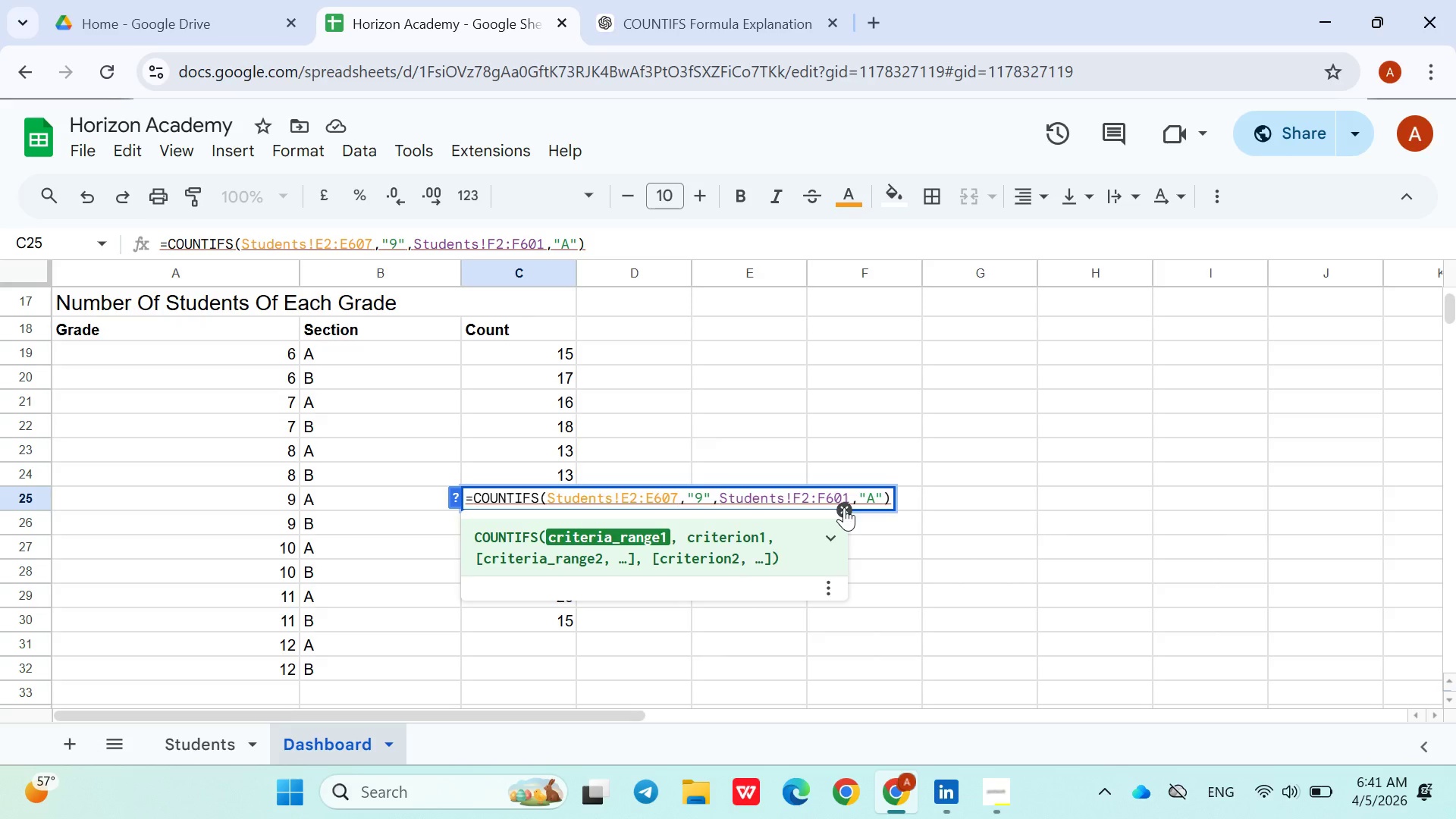 
key(Backspace)
 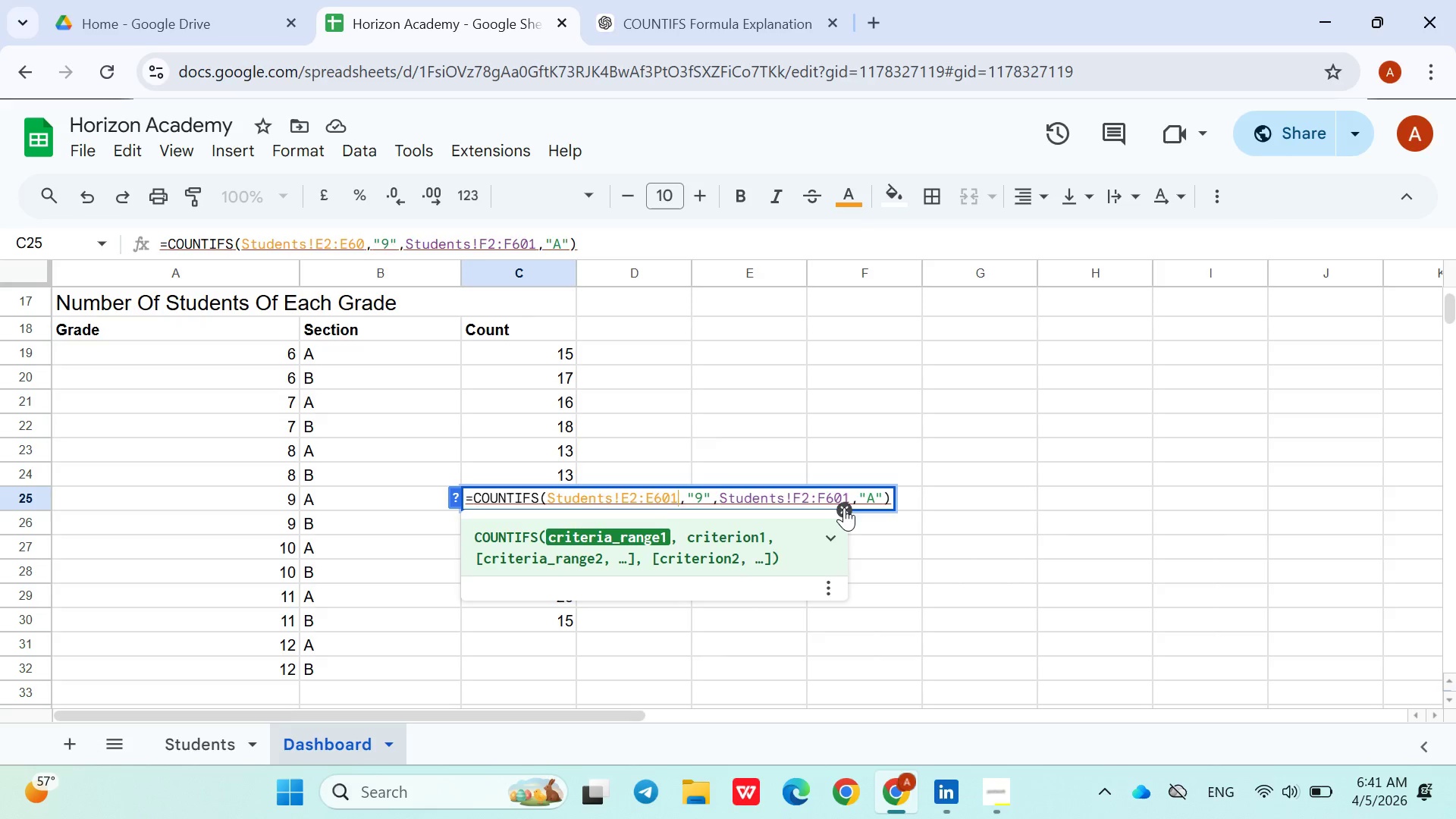 
key(1)
 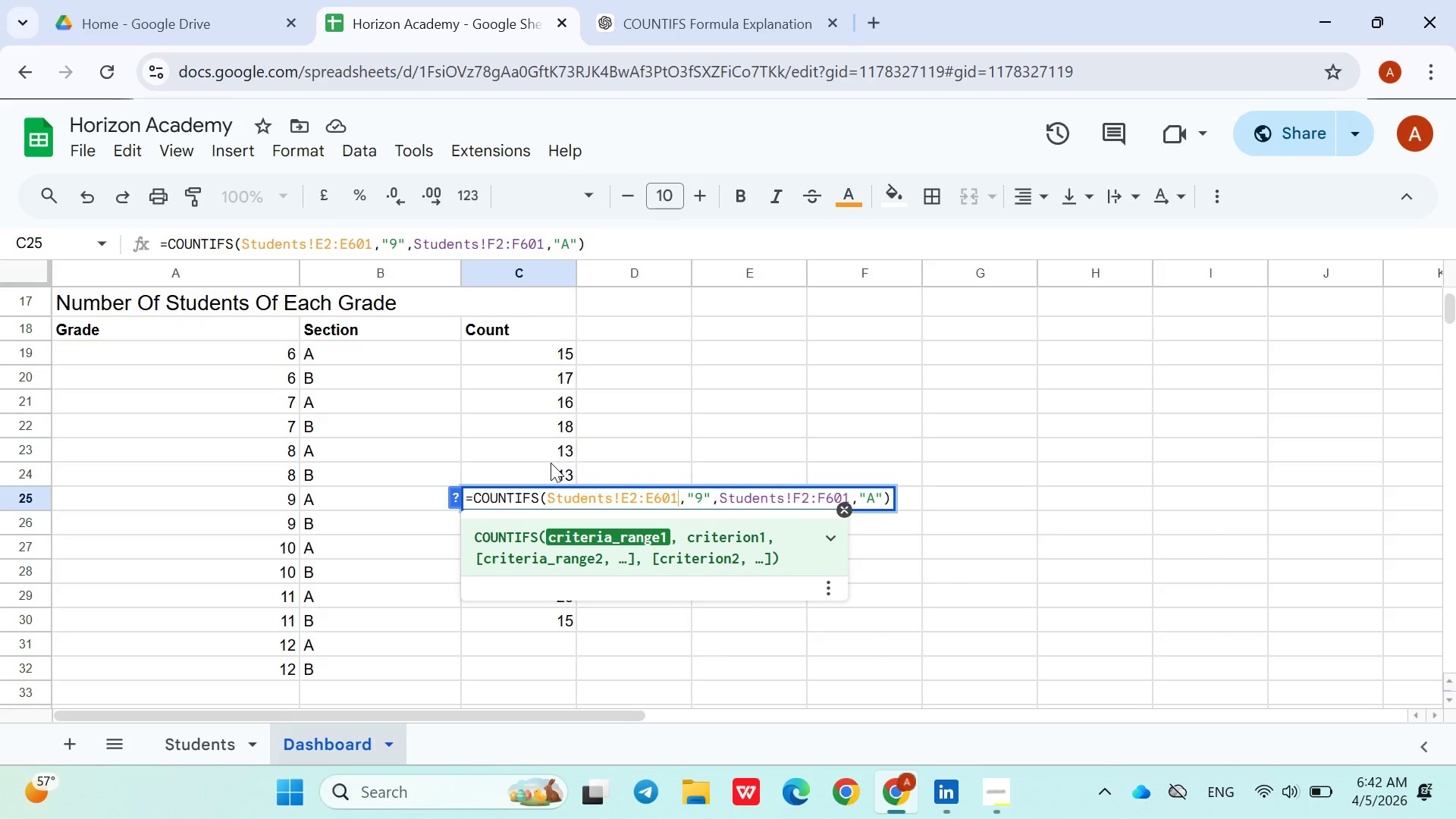 
double_click([548, 469])
 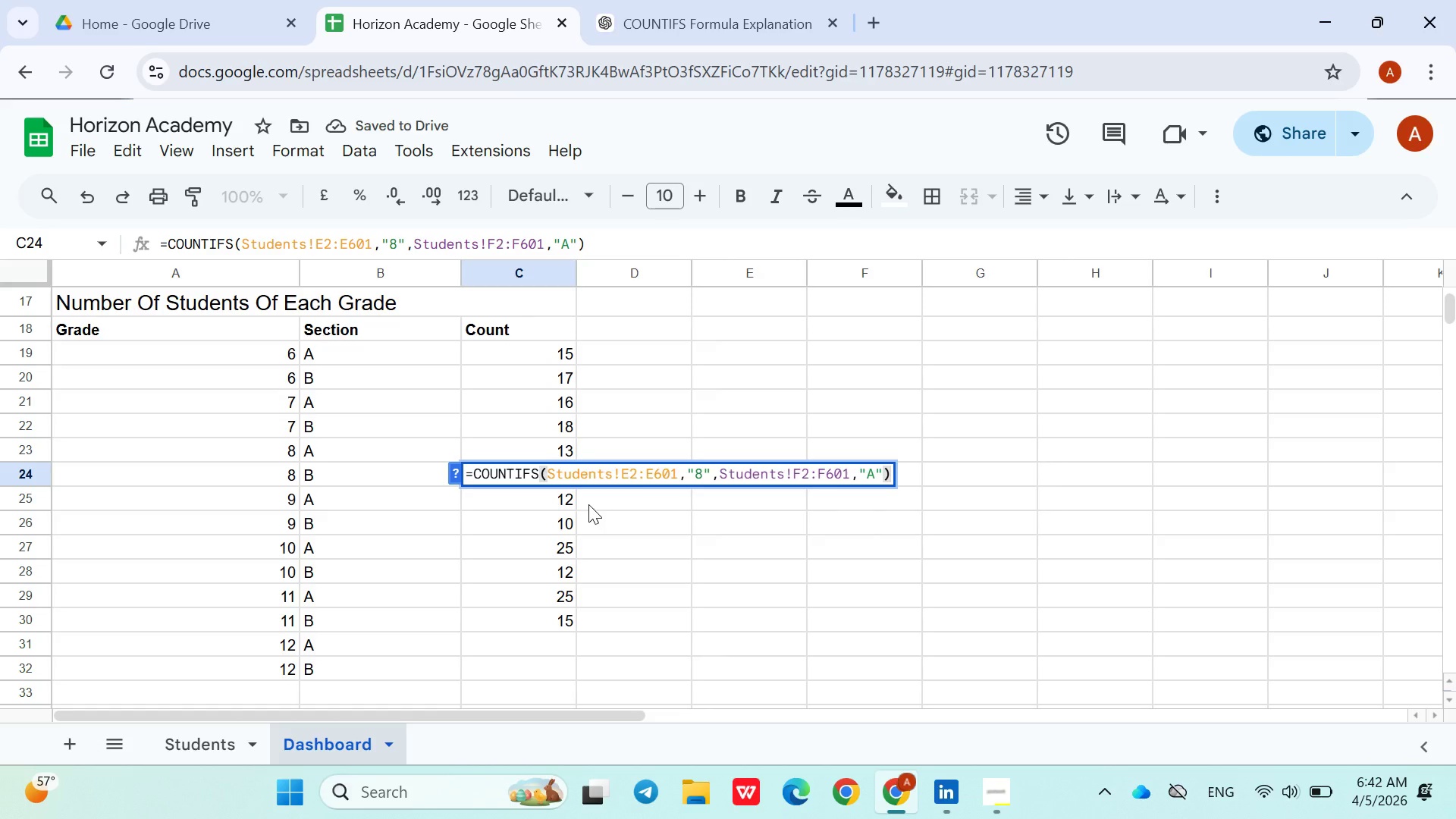 
double_click([557, 506])
 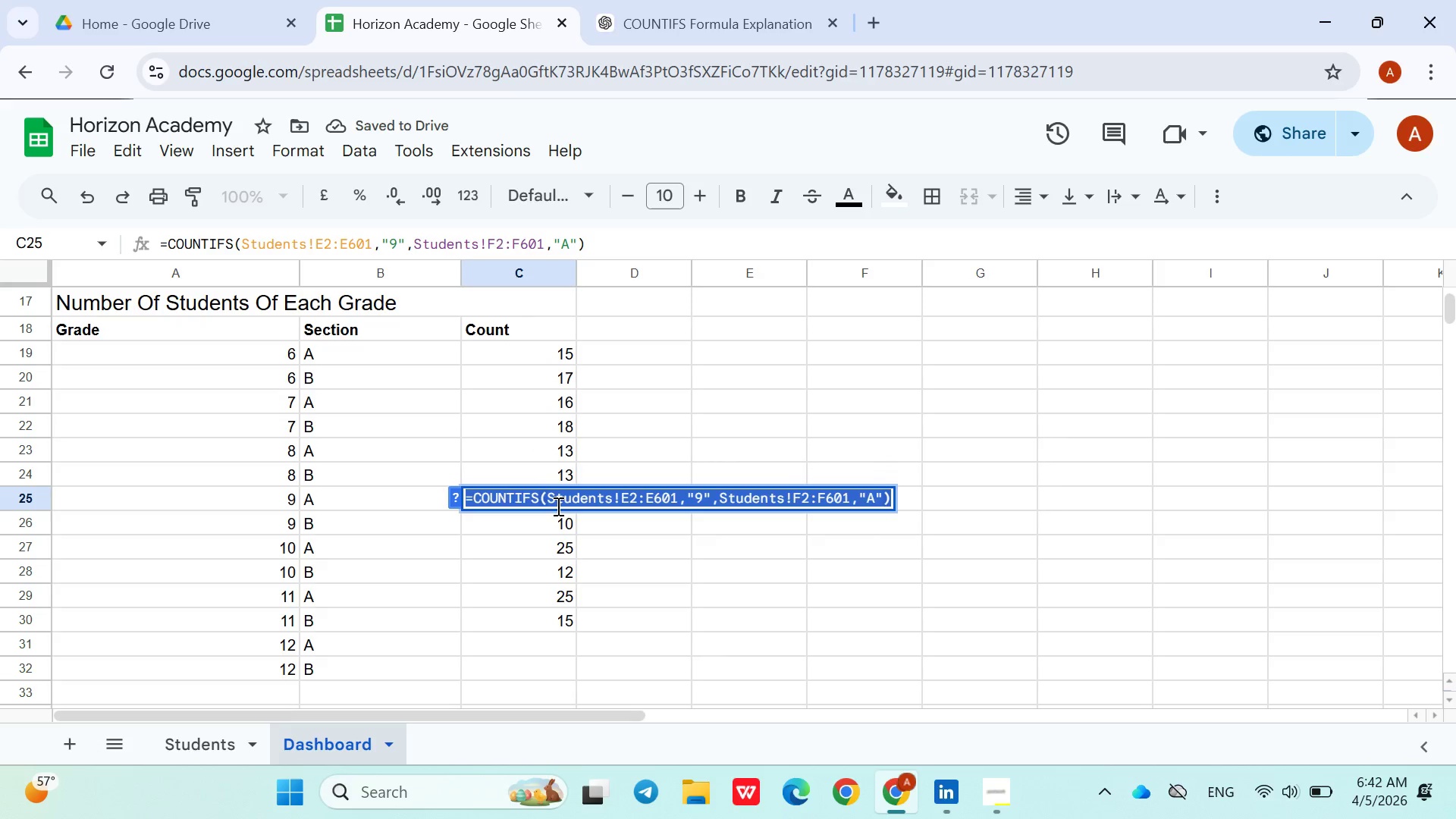 
triple_click([557, 506])
 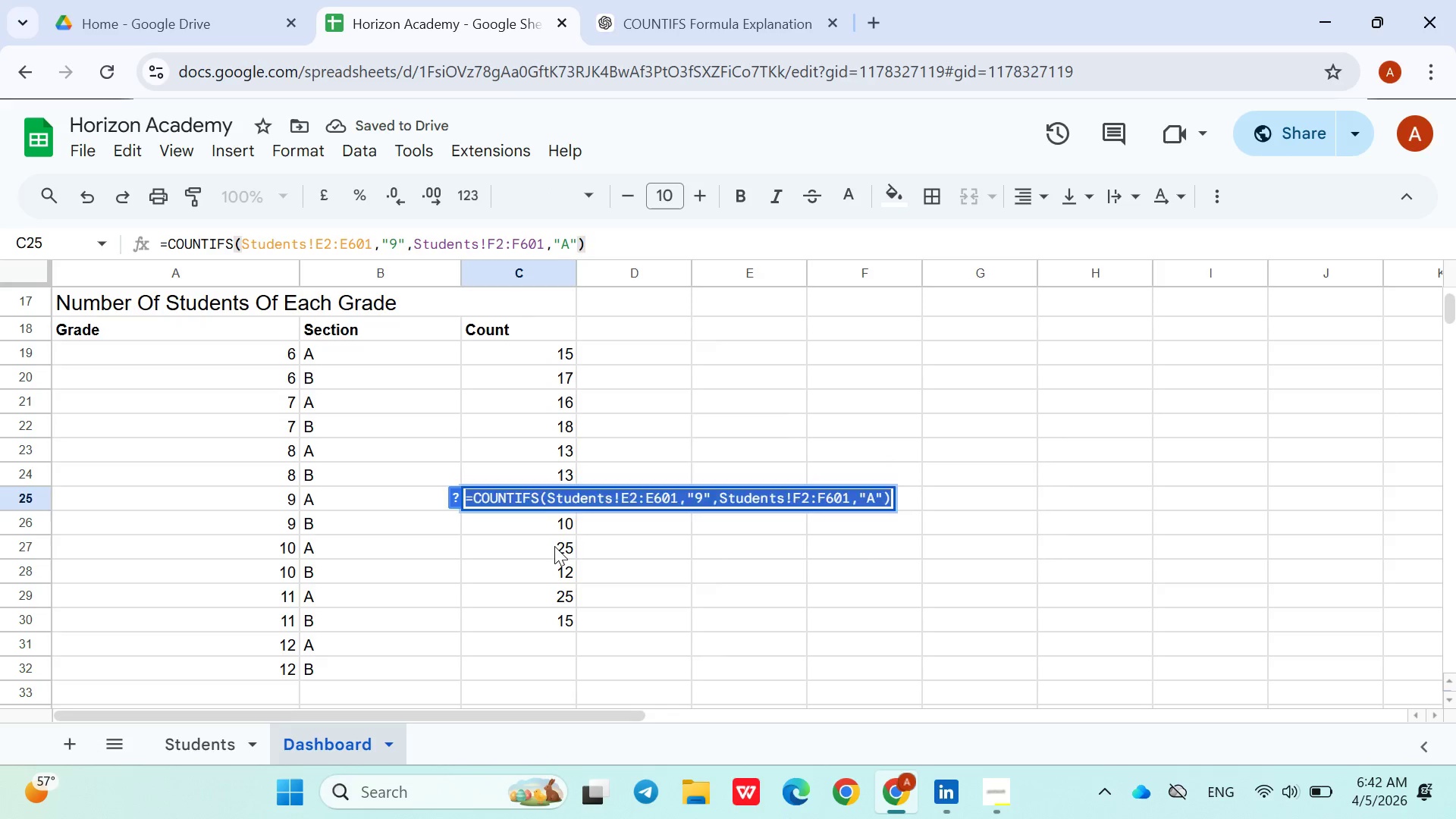 
double_click([554, 546])
 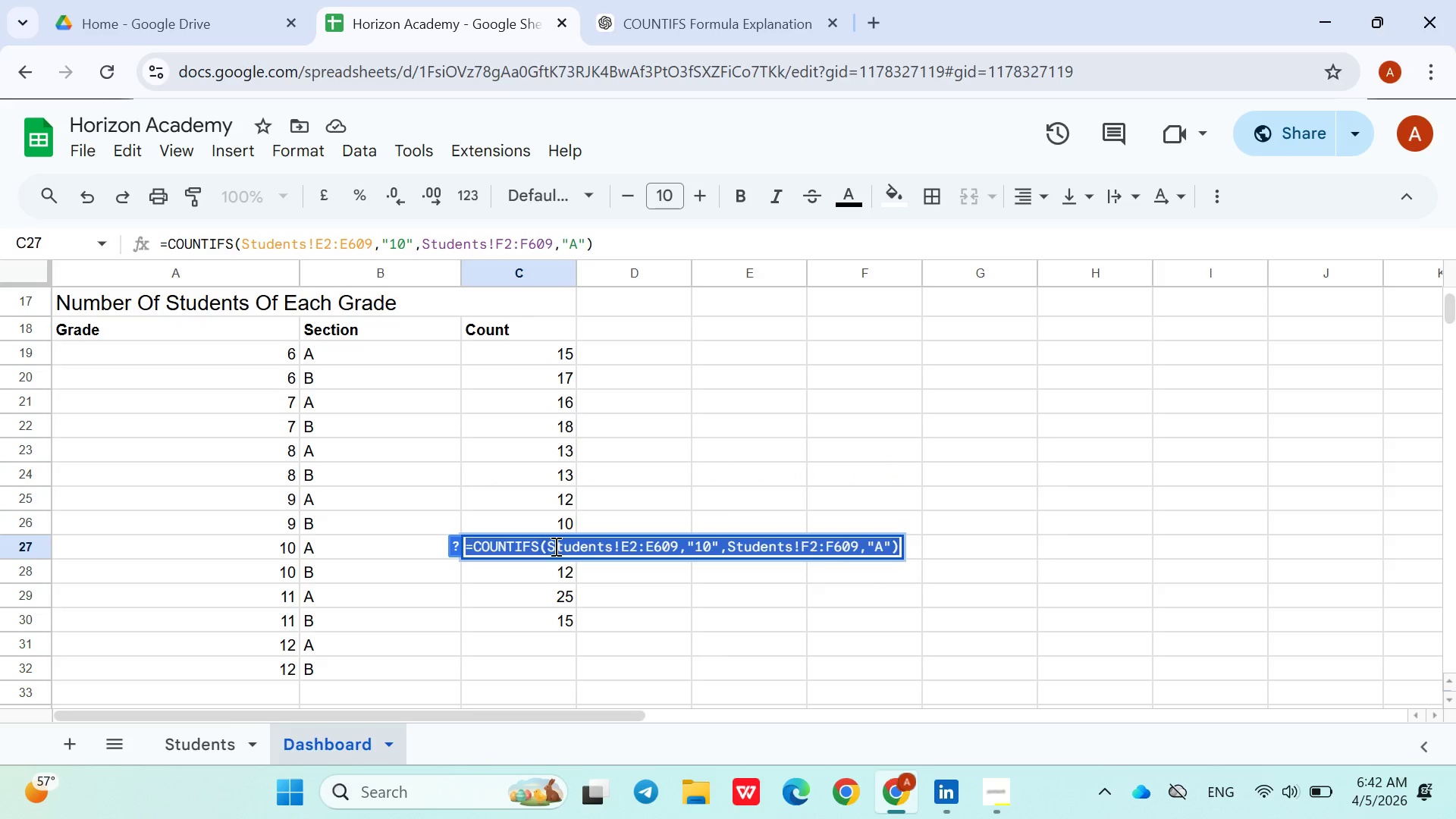 
triple_click([554, 546])
 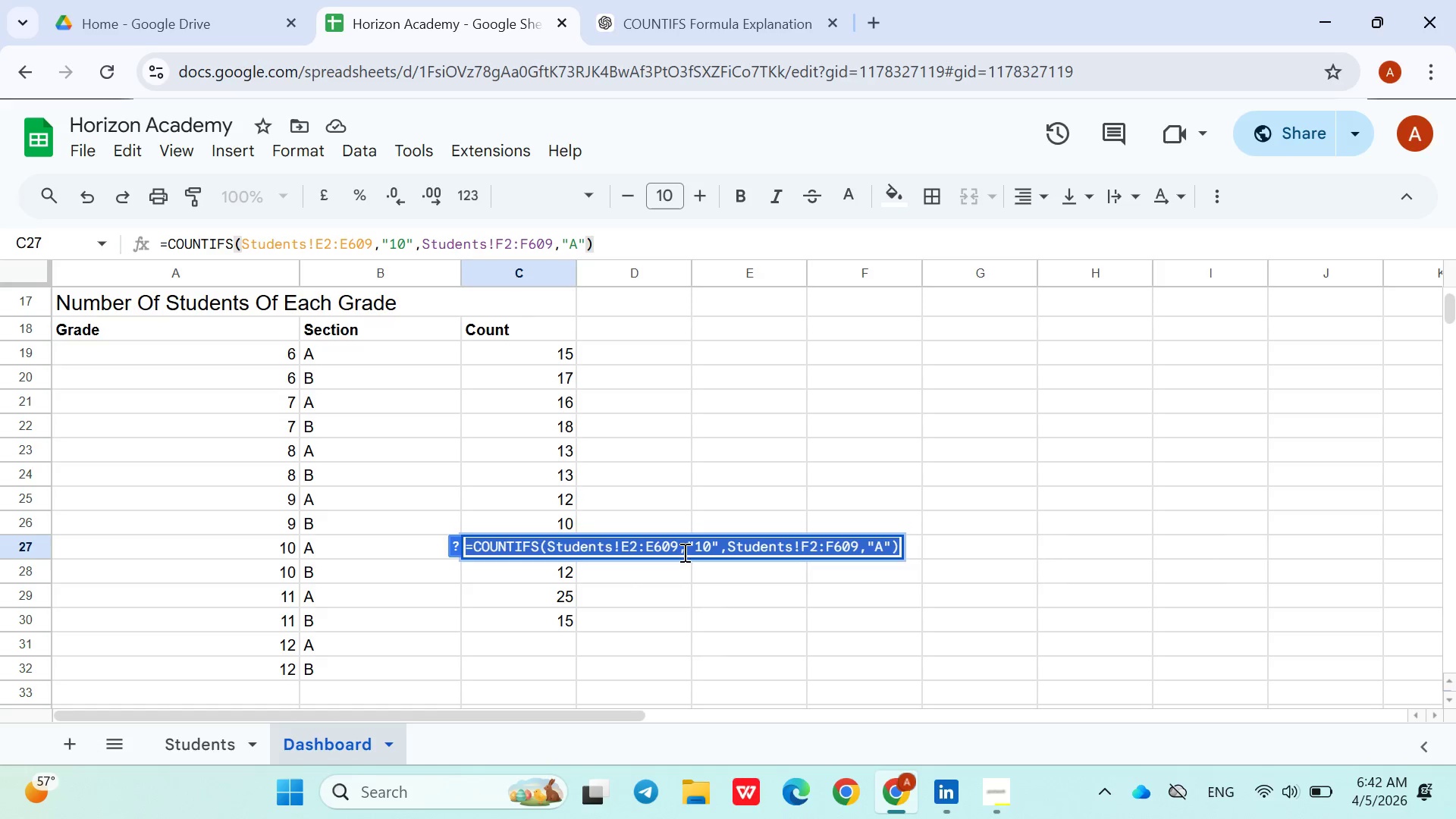 
left_click([679, 548])
 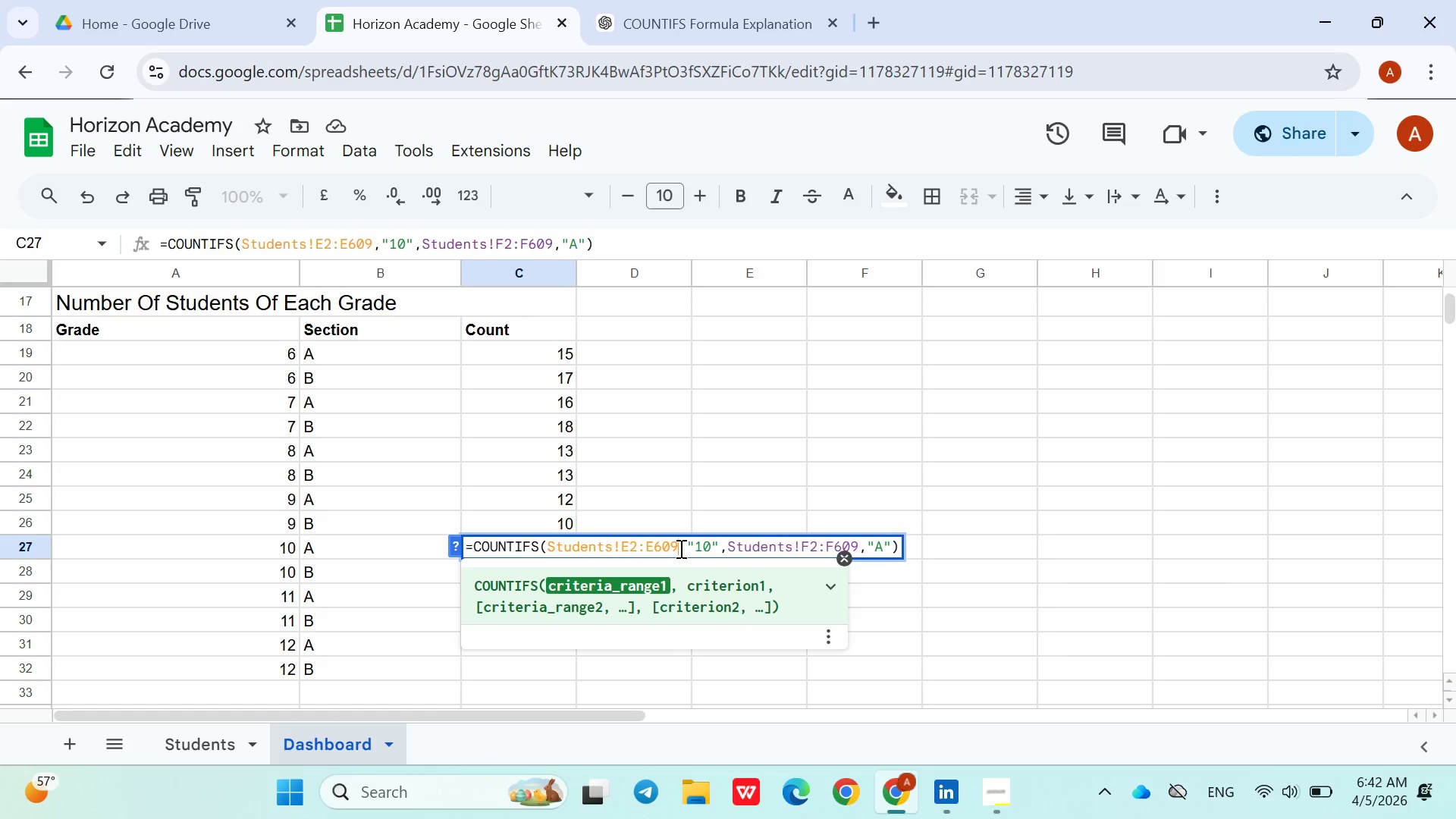 
key(Backspace)
 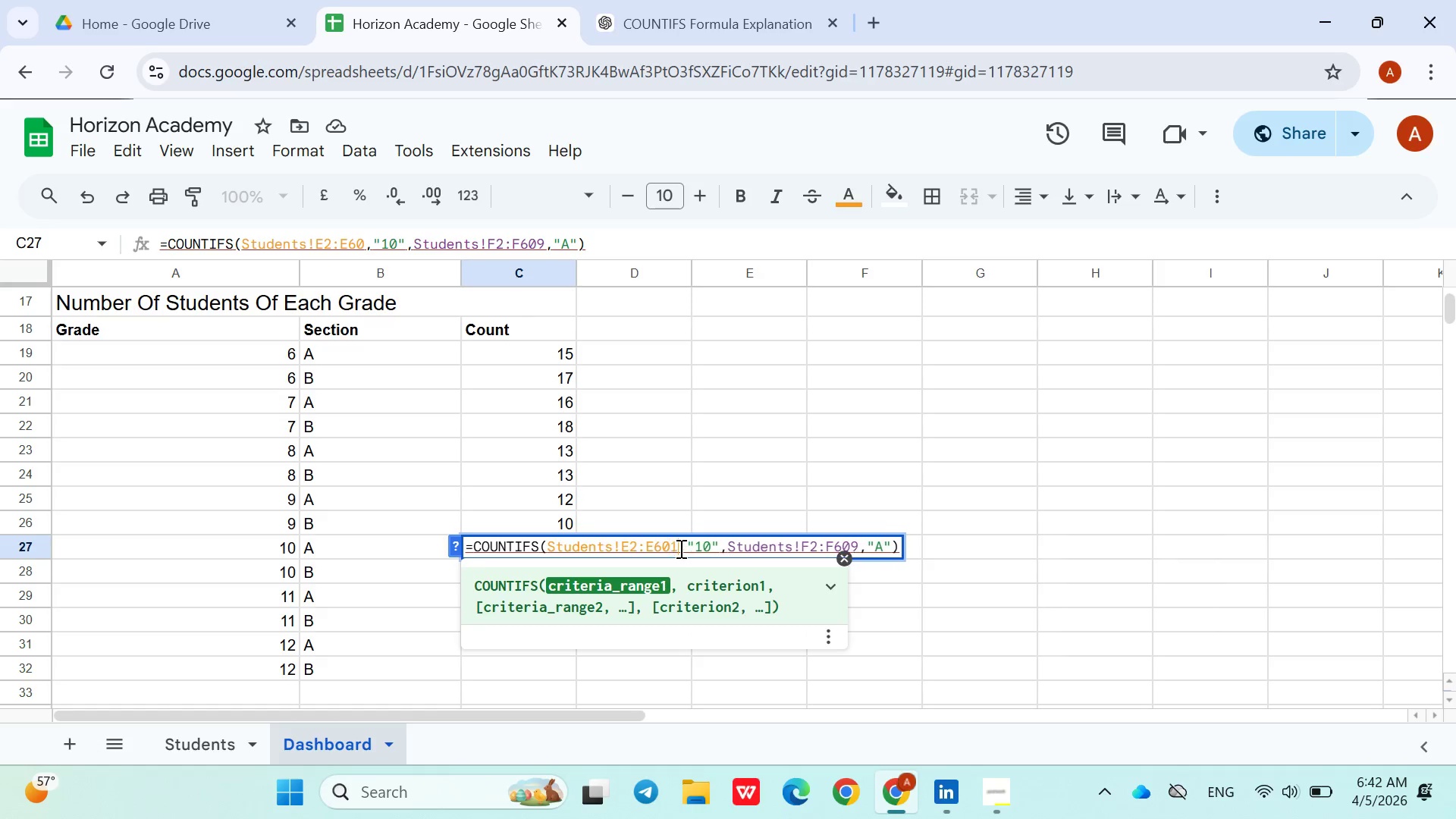 
key(1)
 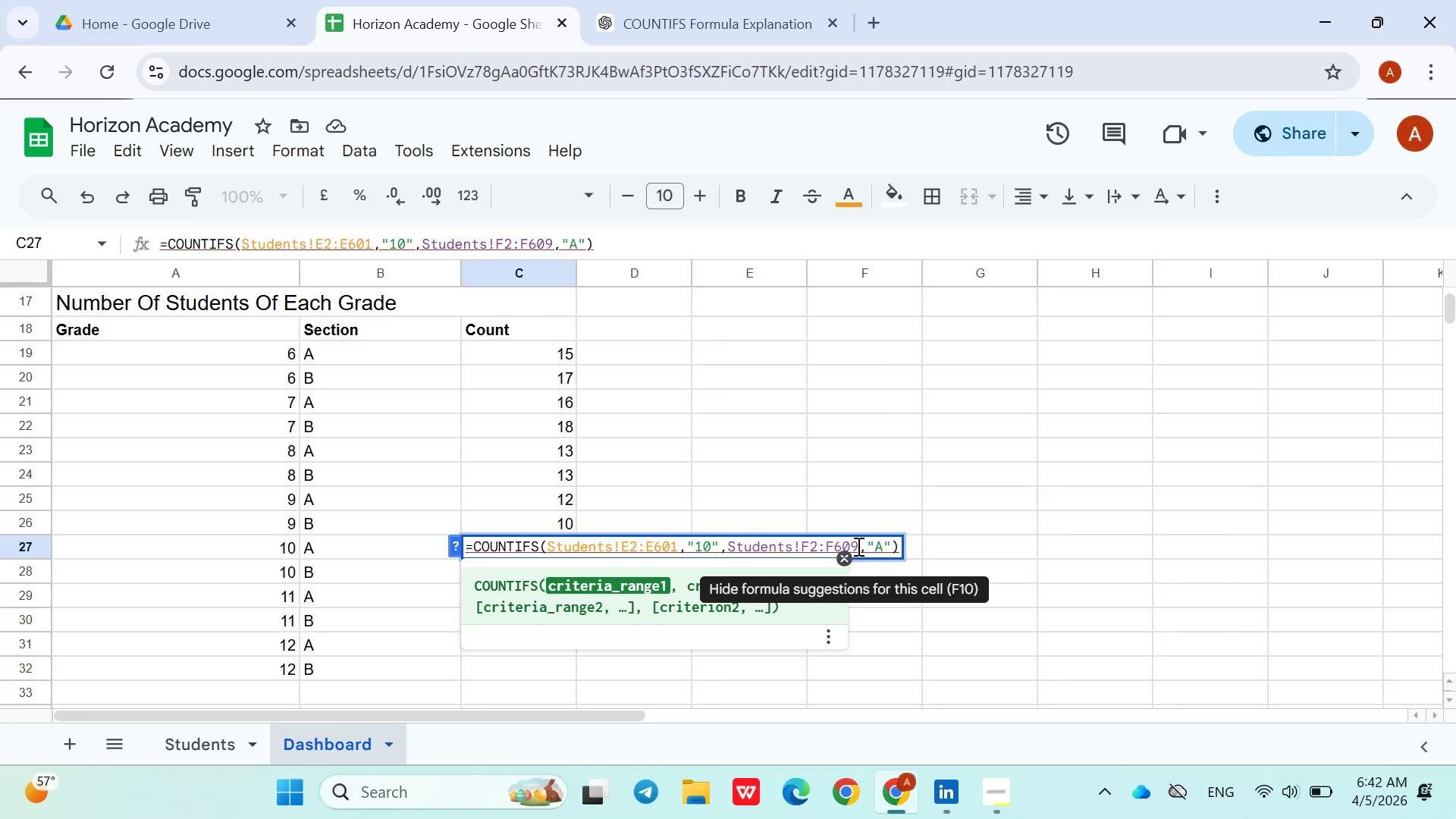 
left_click([860, 546])
 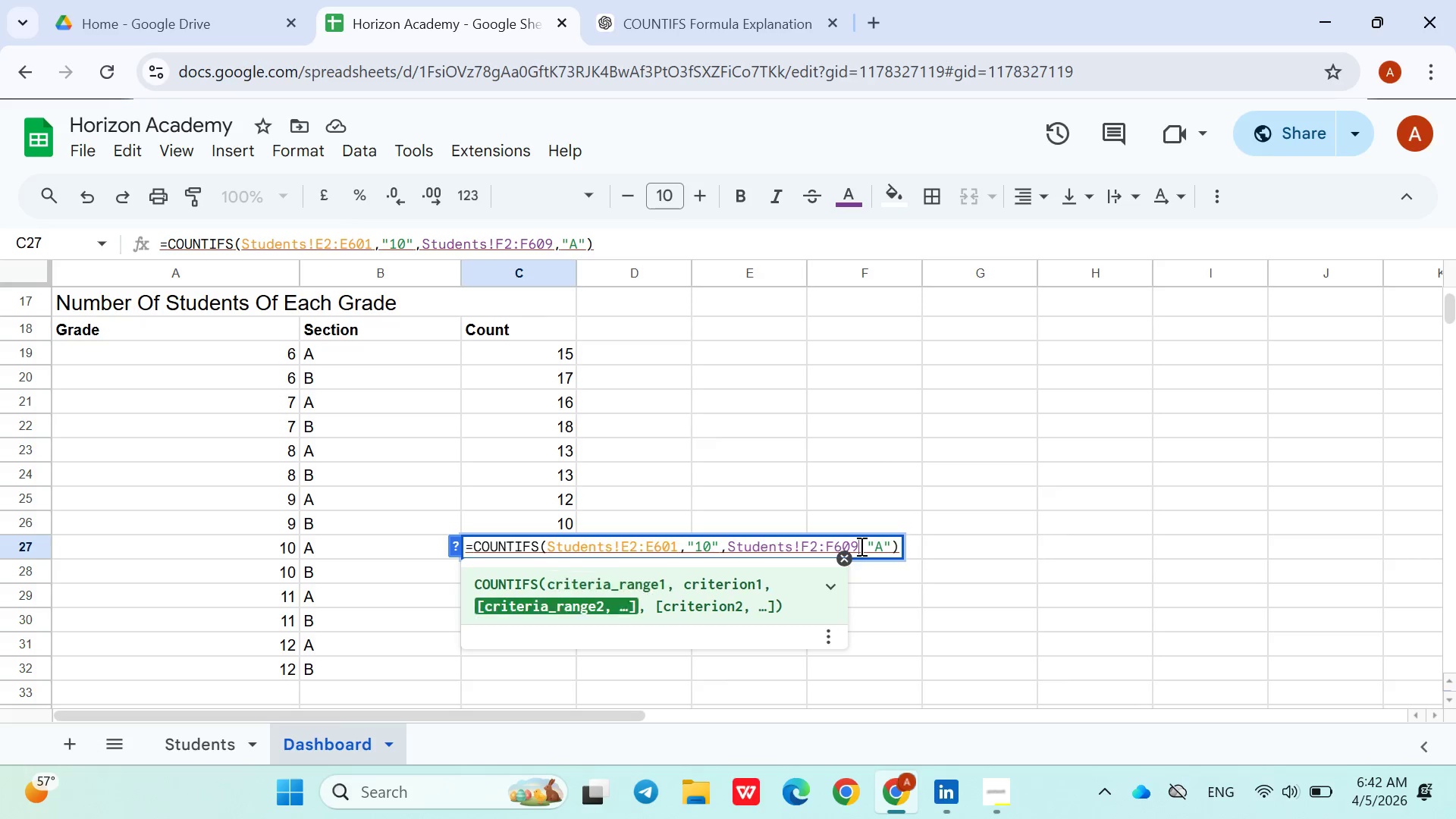 
key(Backspace)
 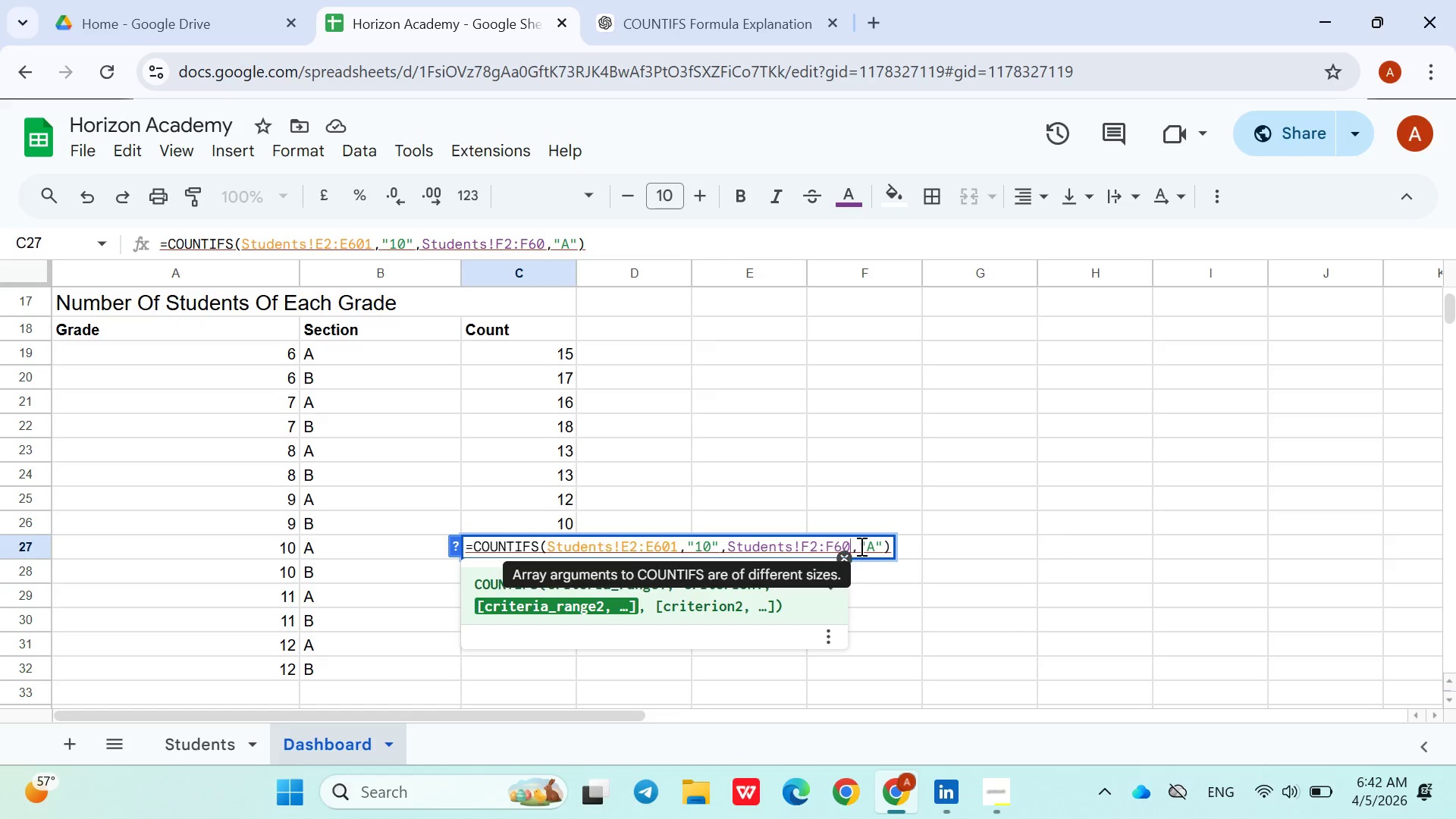 
key(1)
 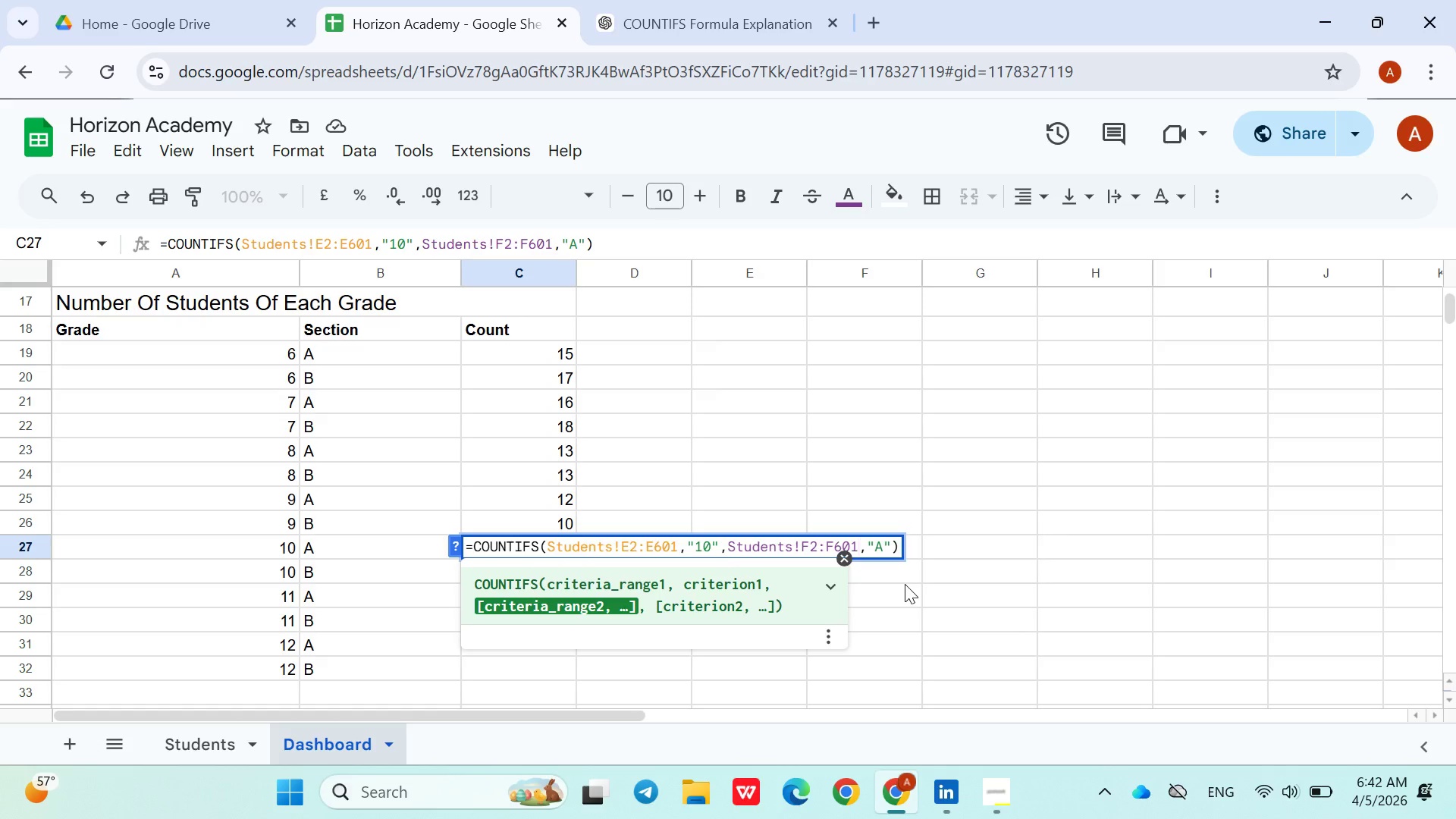 
key(Enter)
 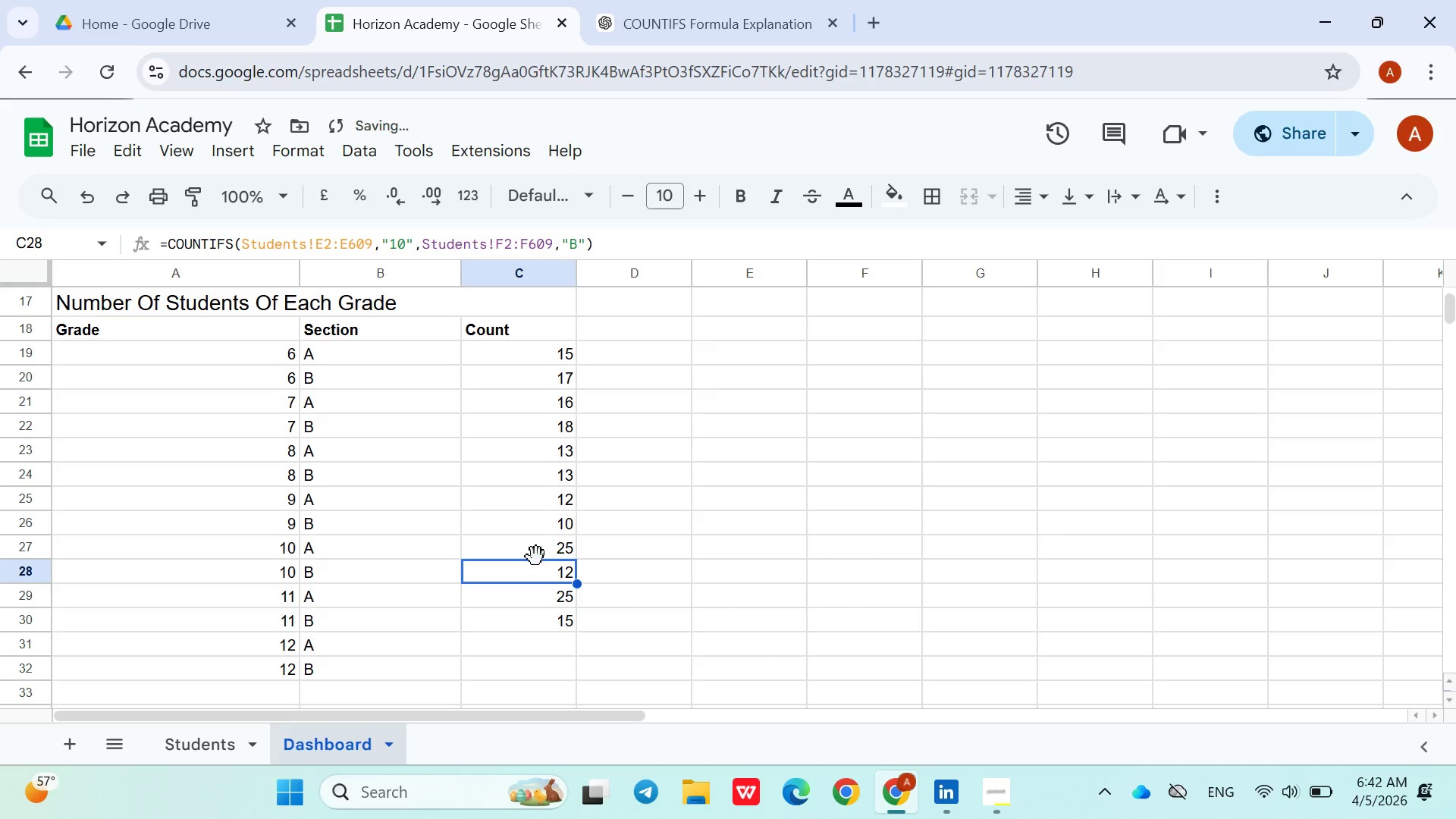 
double_click([534, 552])
 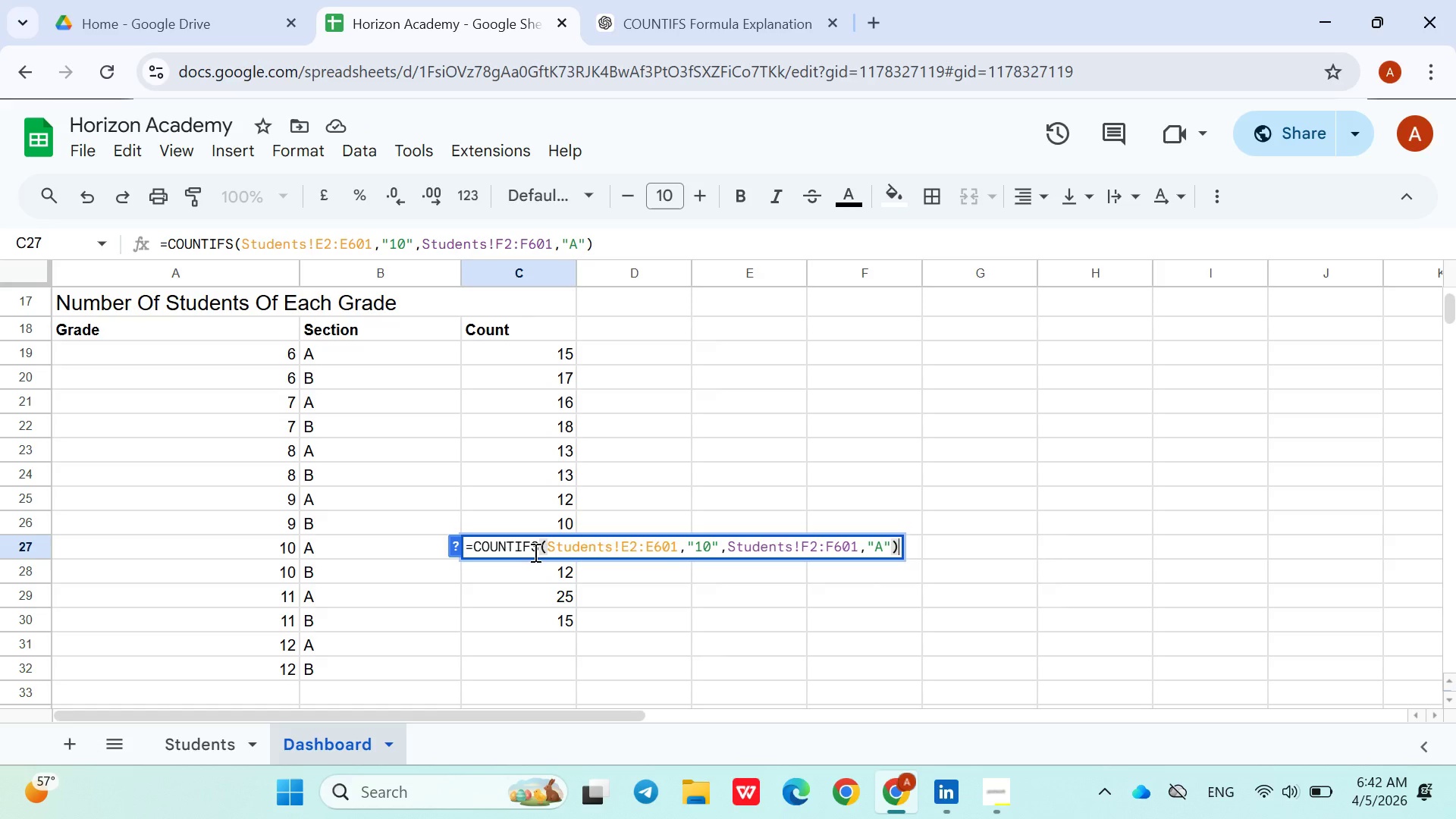 
left_click([534, 567])
 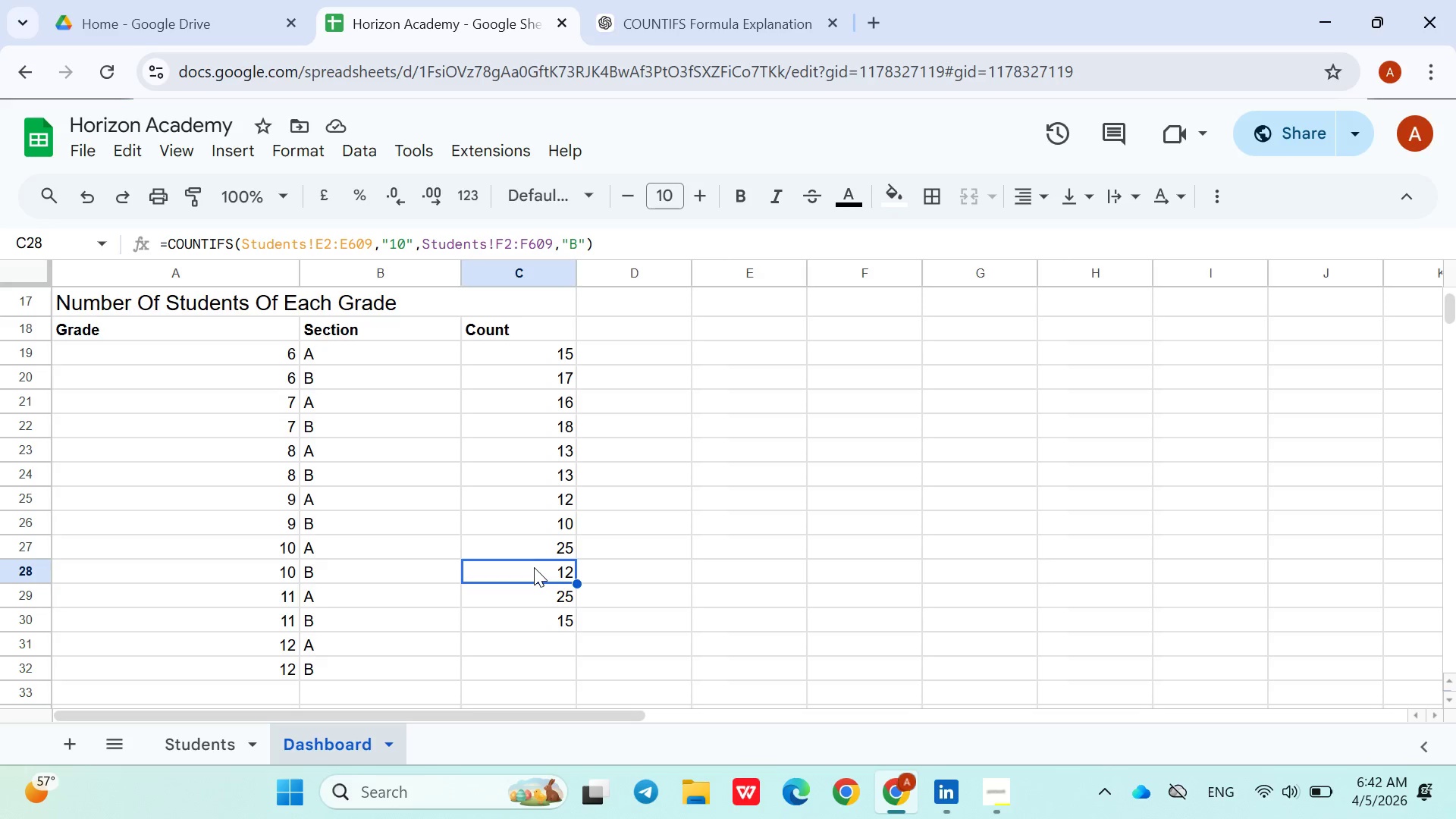 
double_click([534, 567])
 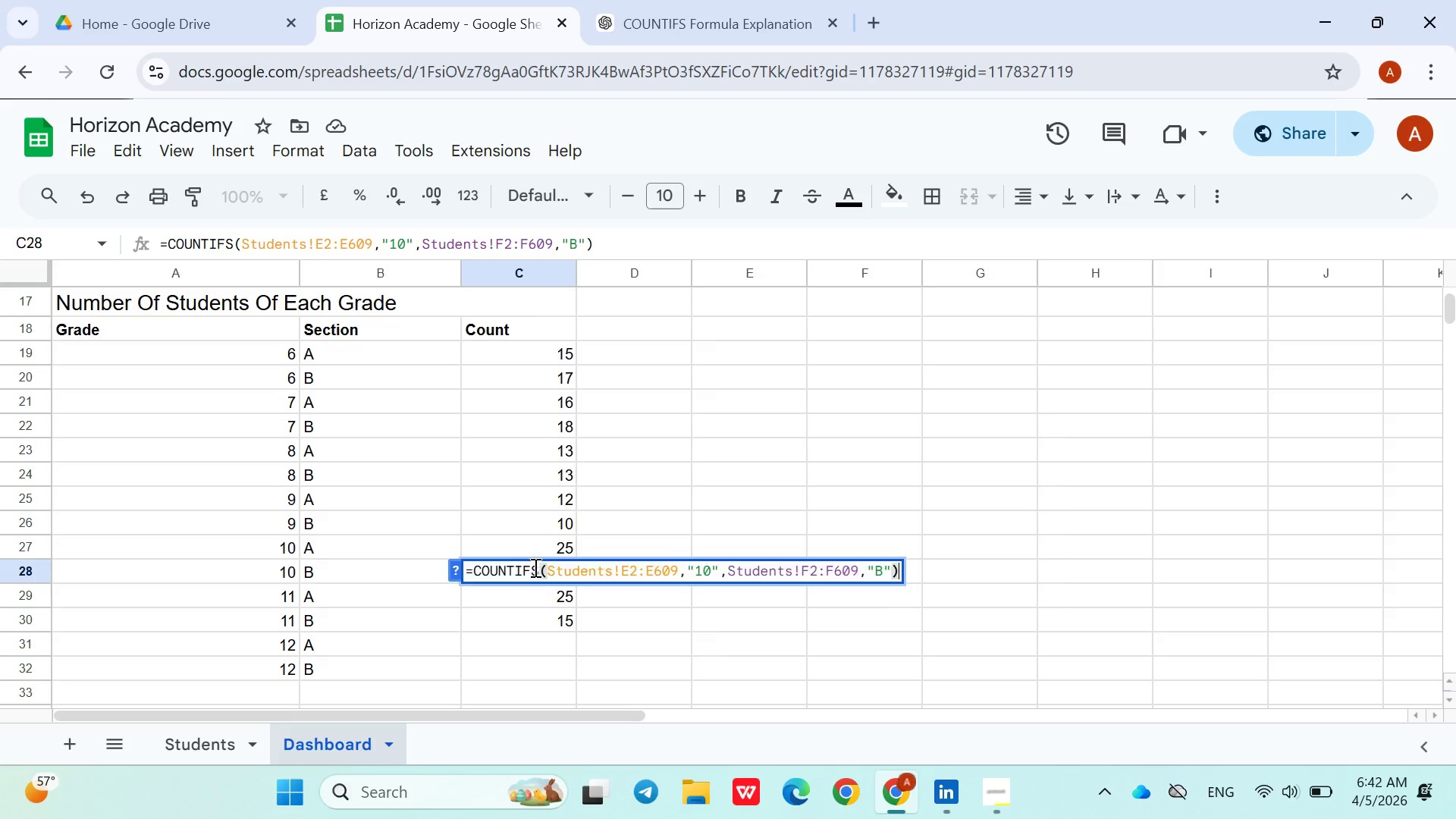 
triple_click([534, 567])
 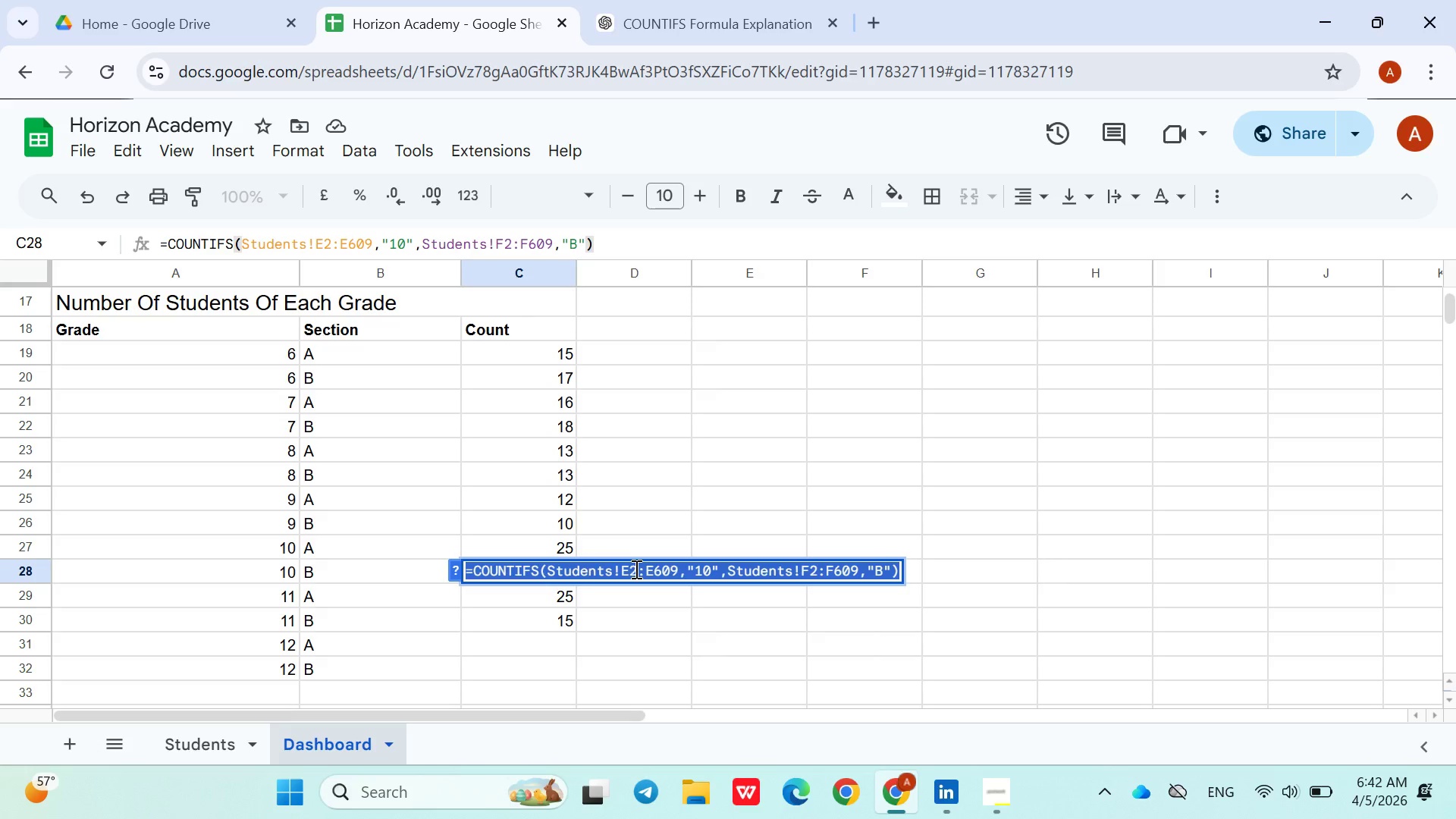 
left_click([635, 570])
 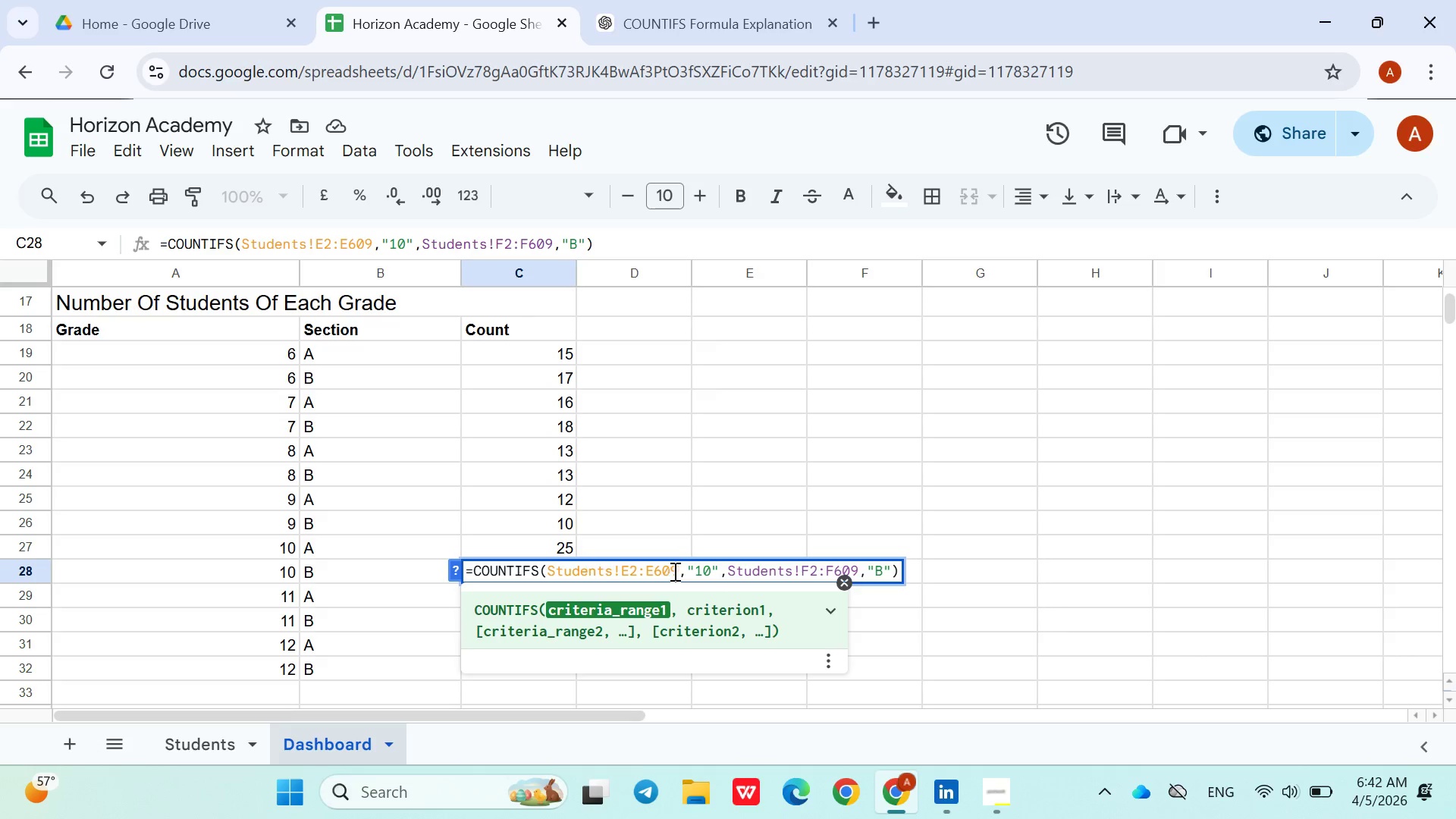 
left_click([679, 572])
 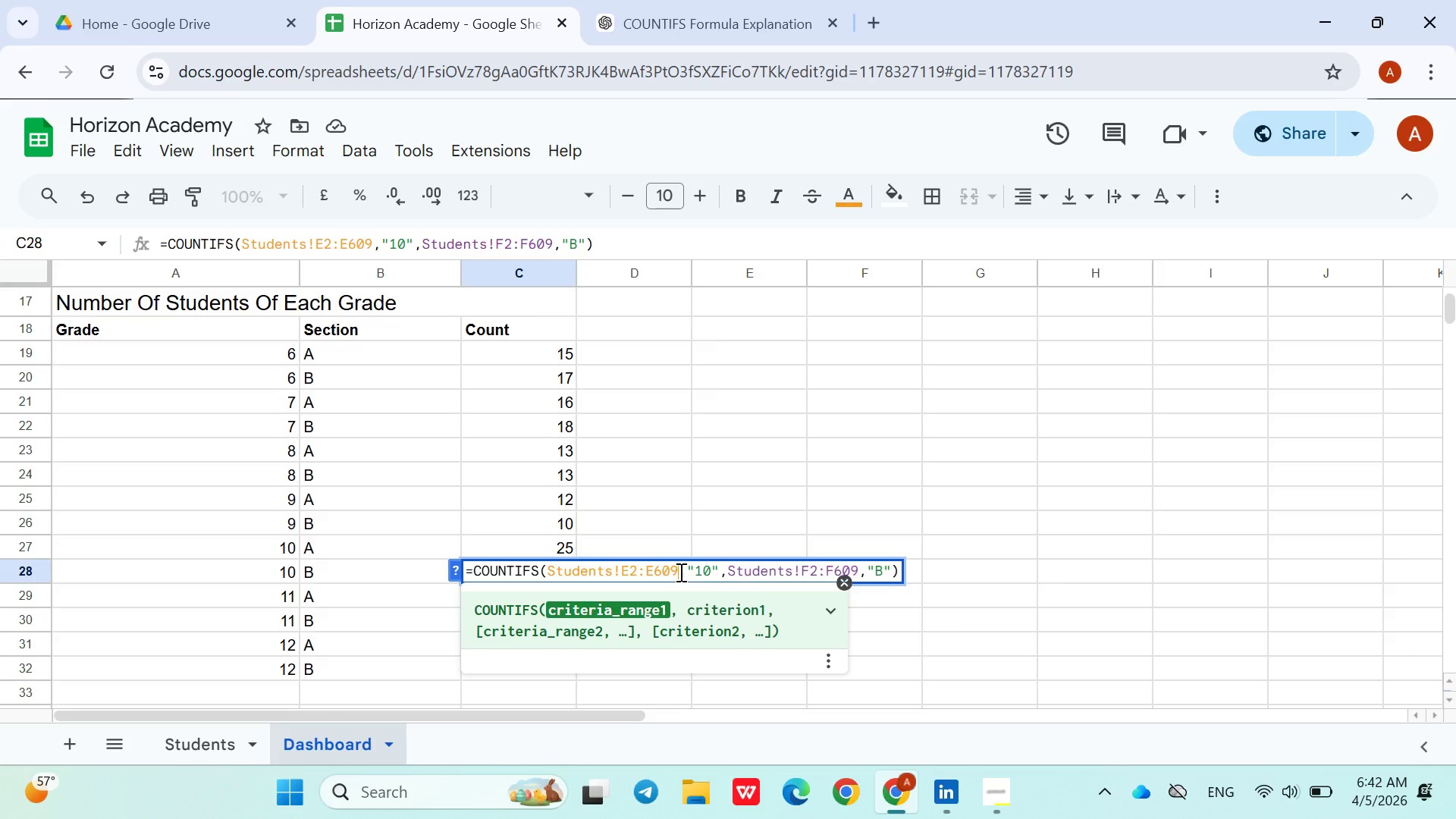 
key(Backspace)
 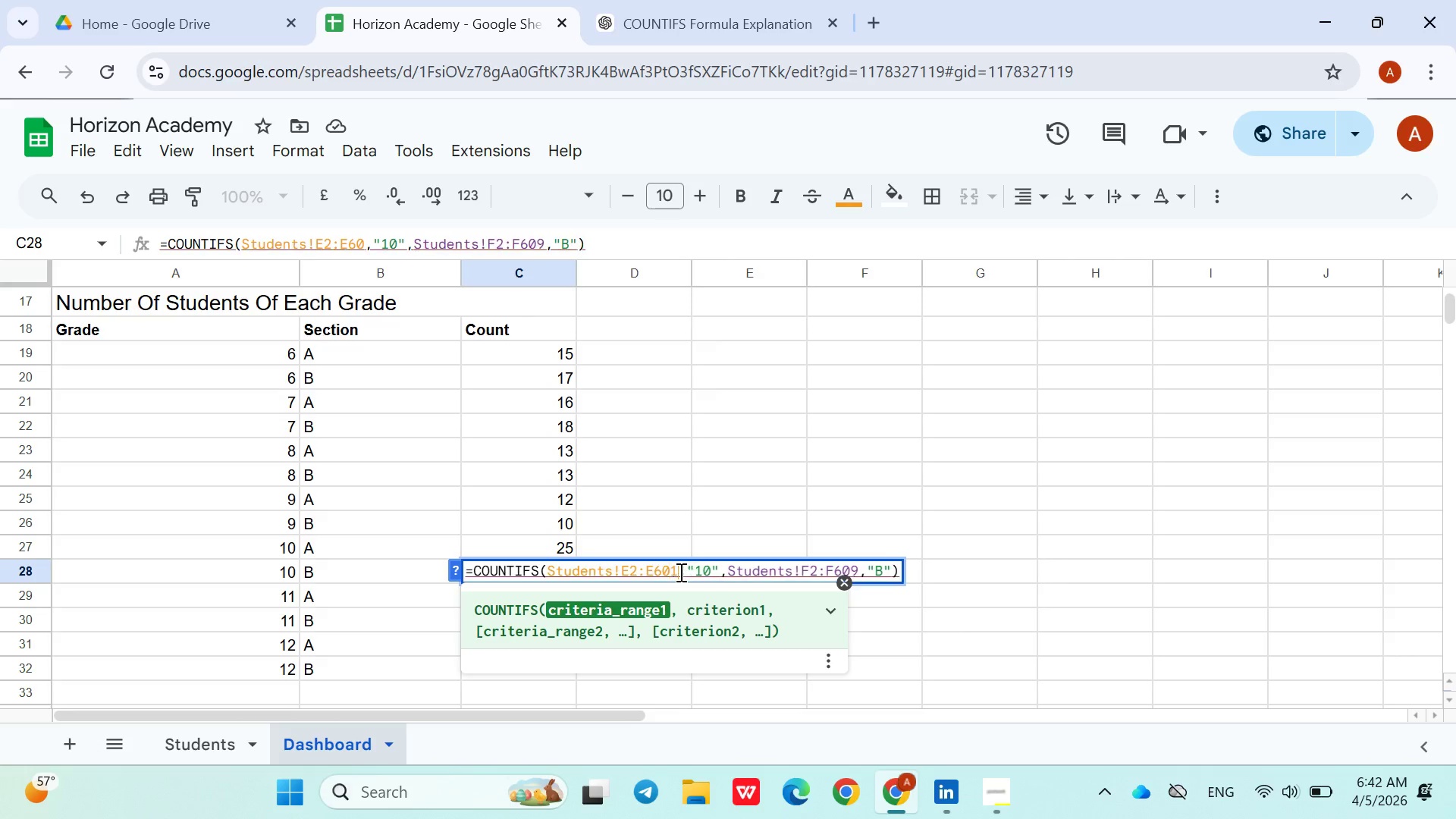 
key(1)
 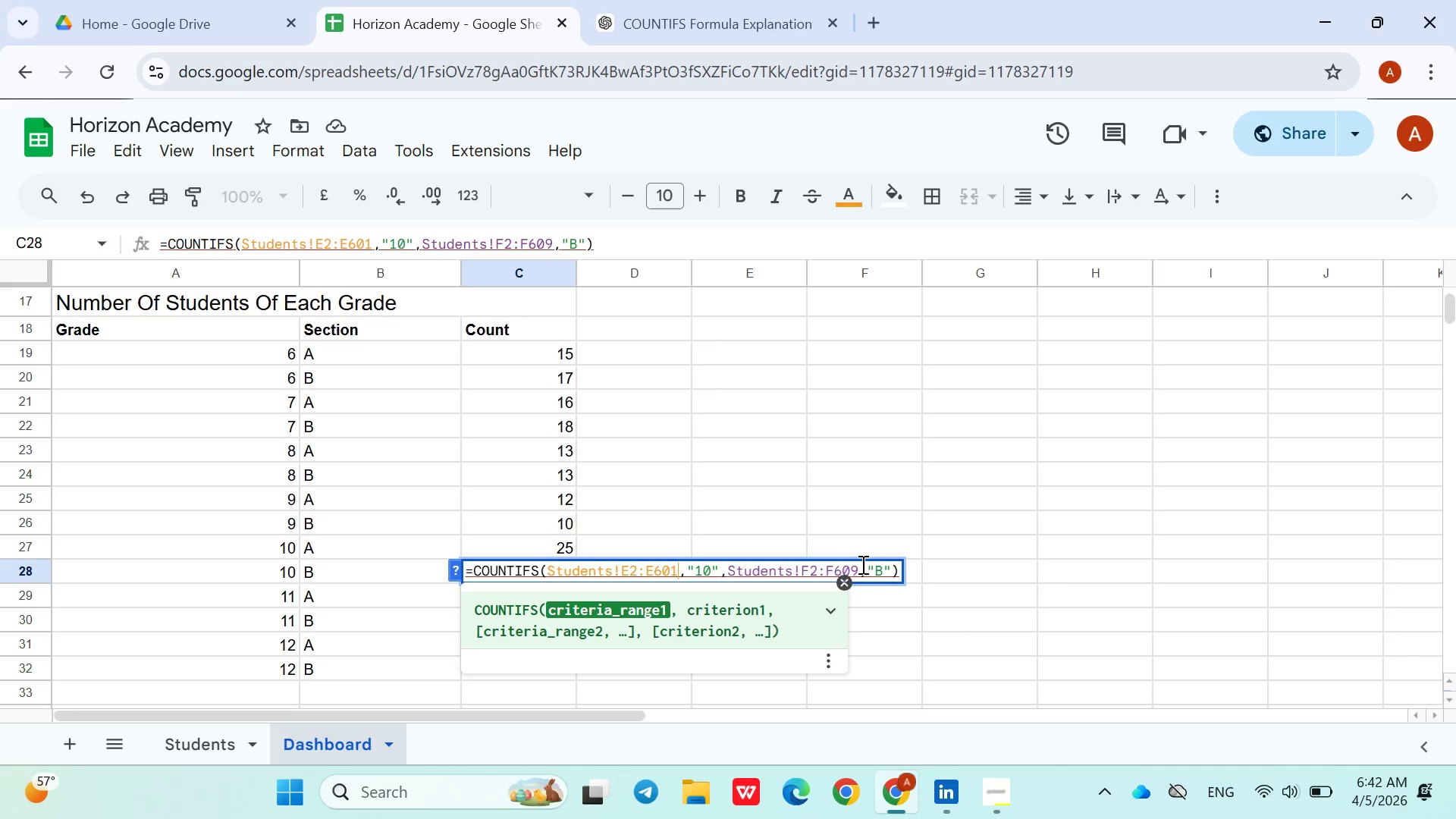 
left_click([861, 566])
 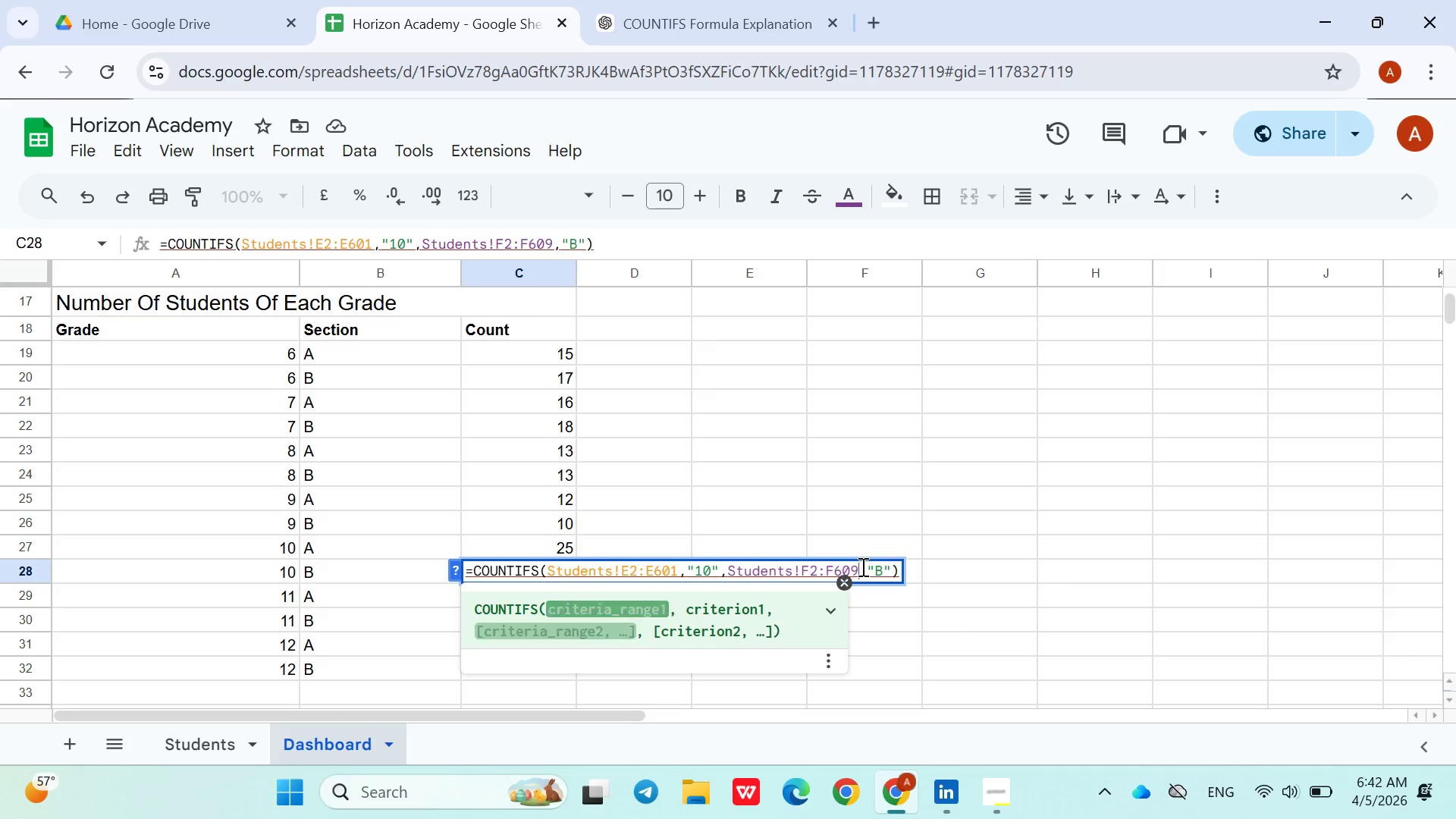 
key(Backspace)
 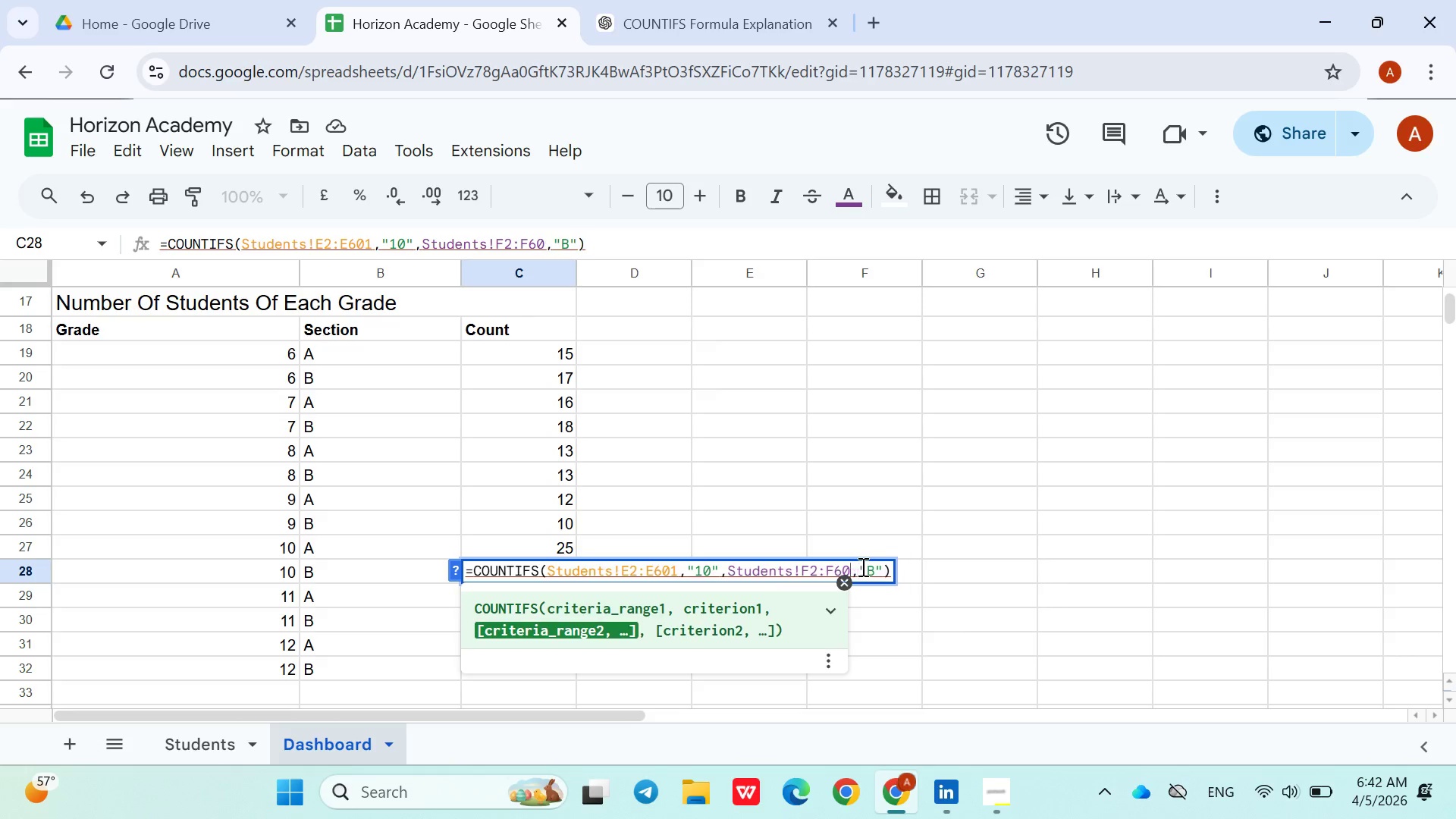 
key(1)
 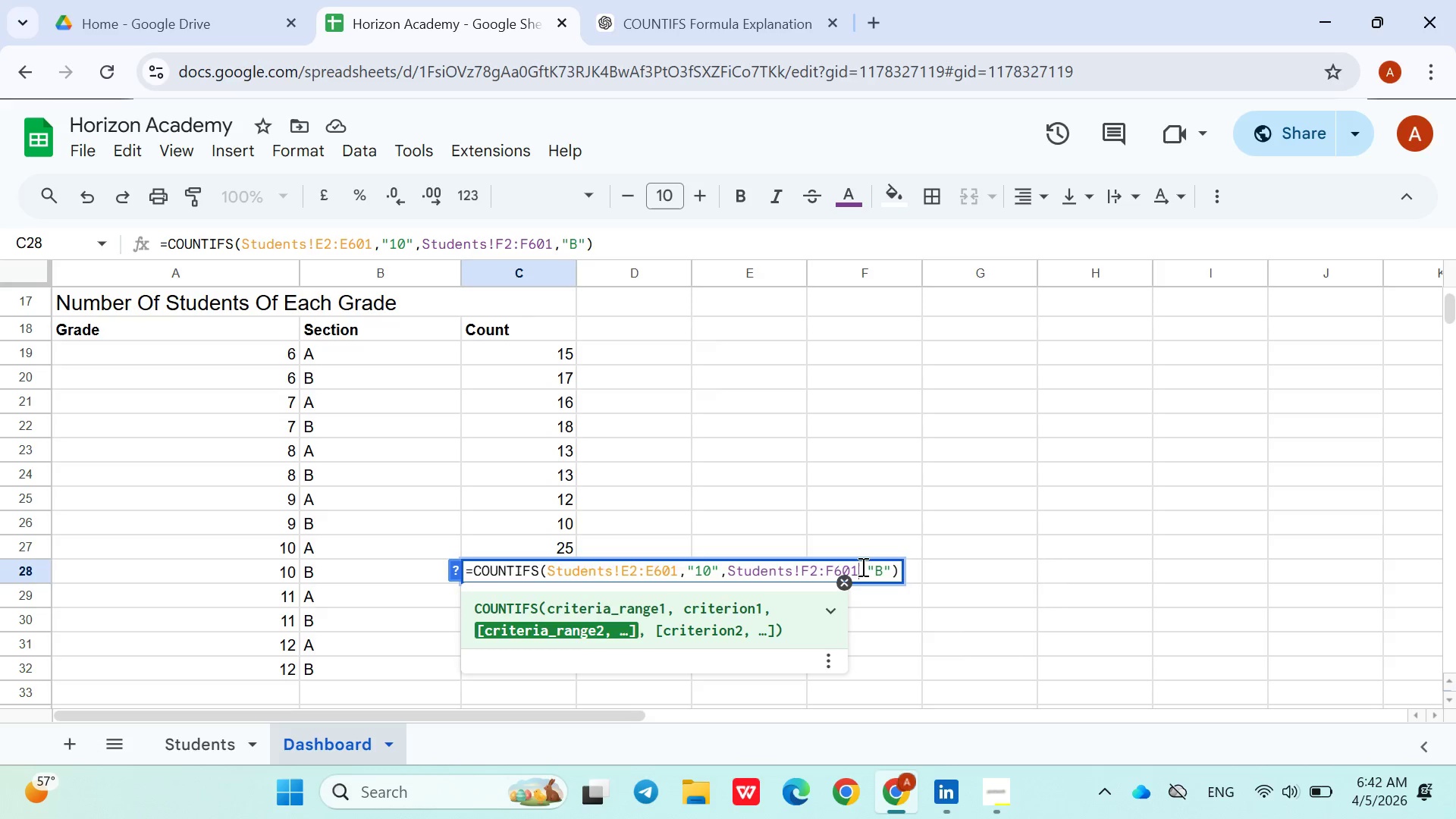 
key(Enter)
 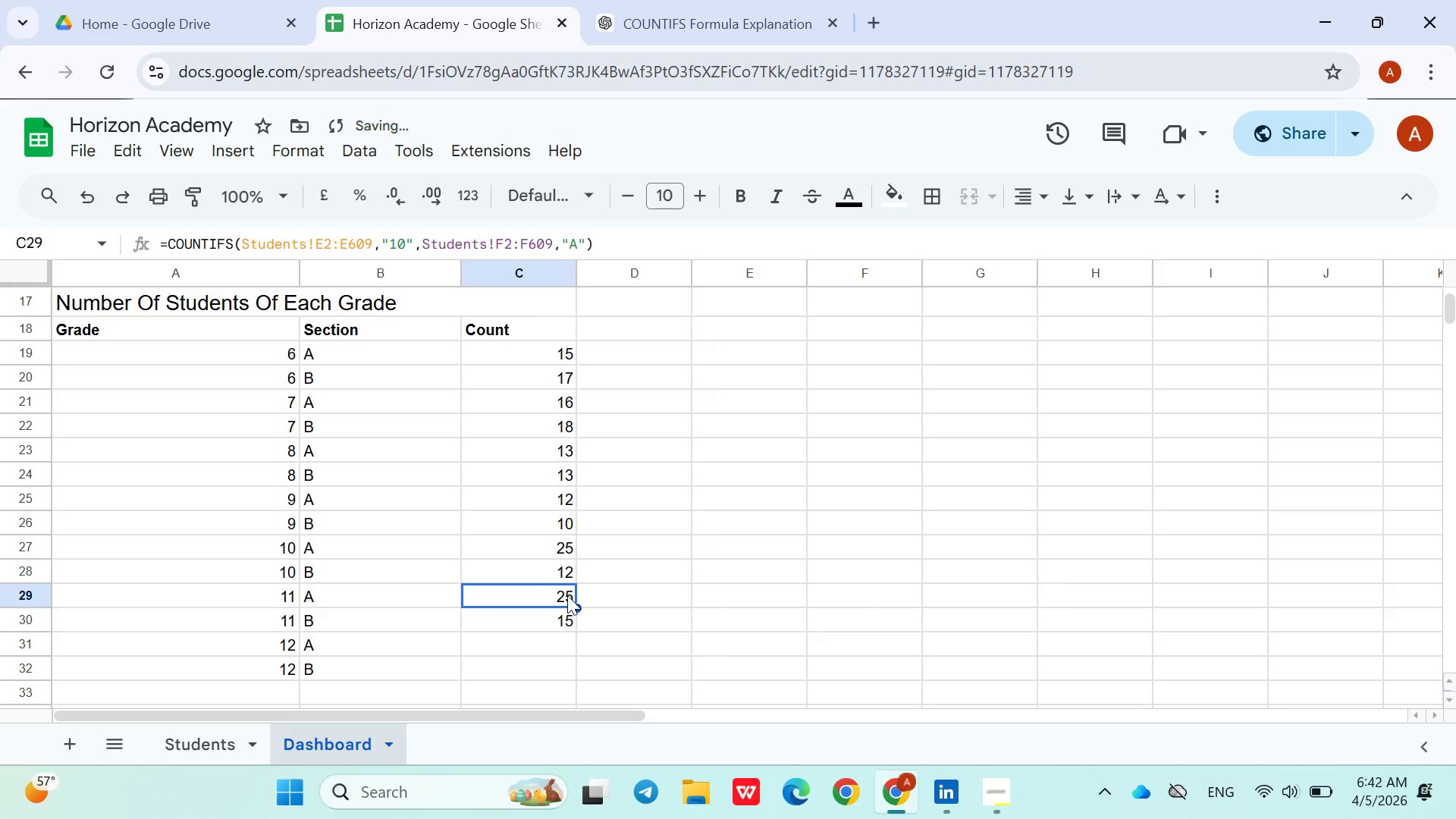 
double_click([567, 595])
 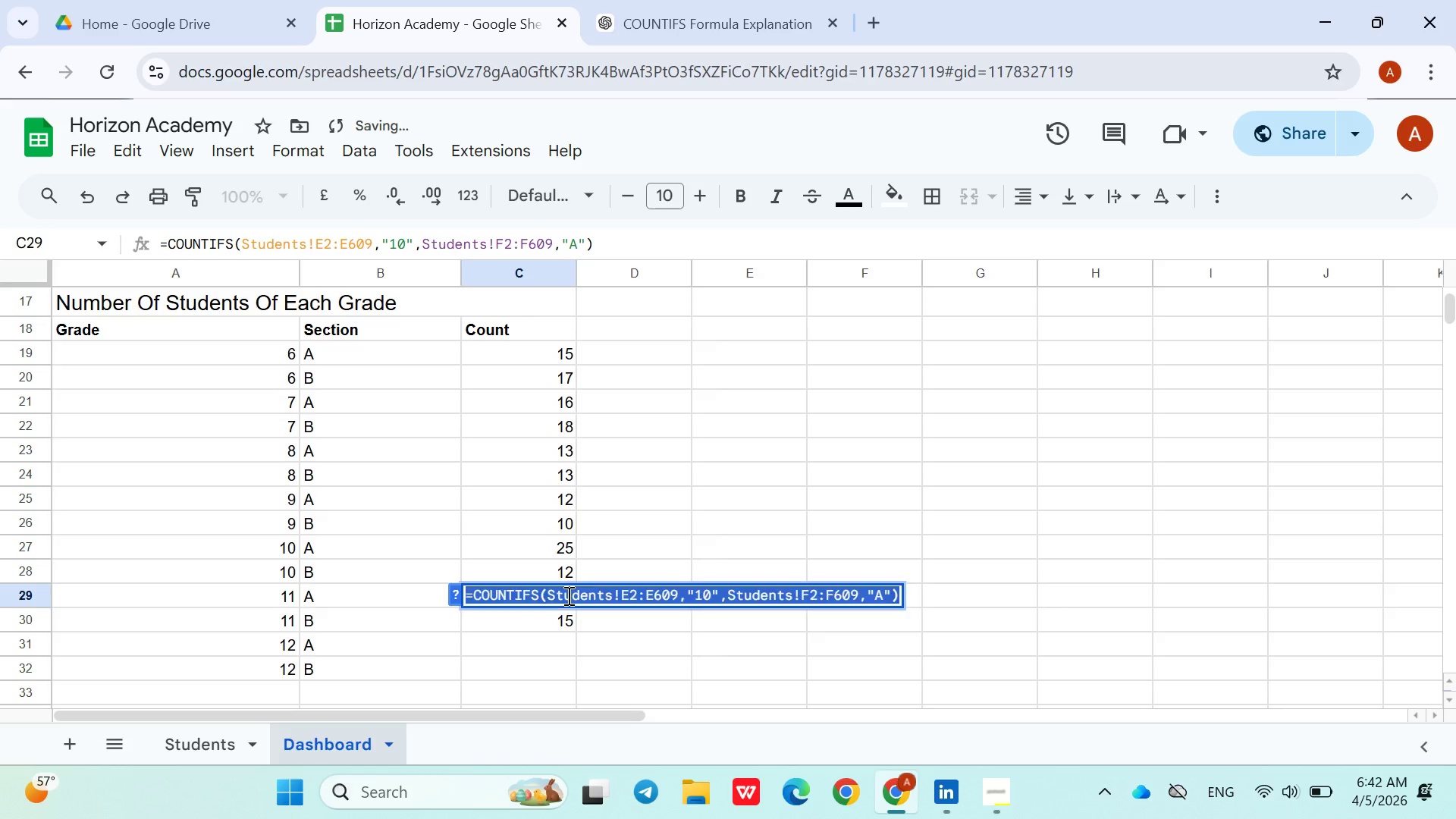 
triple_click([567, 595])
 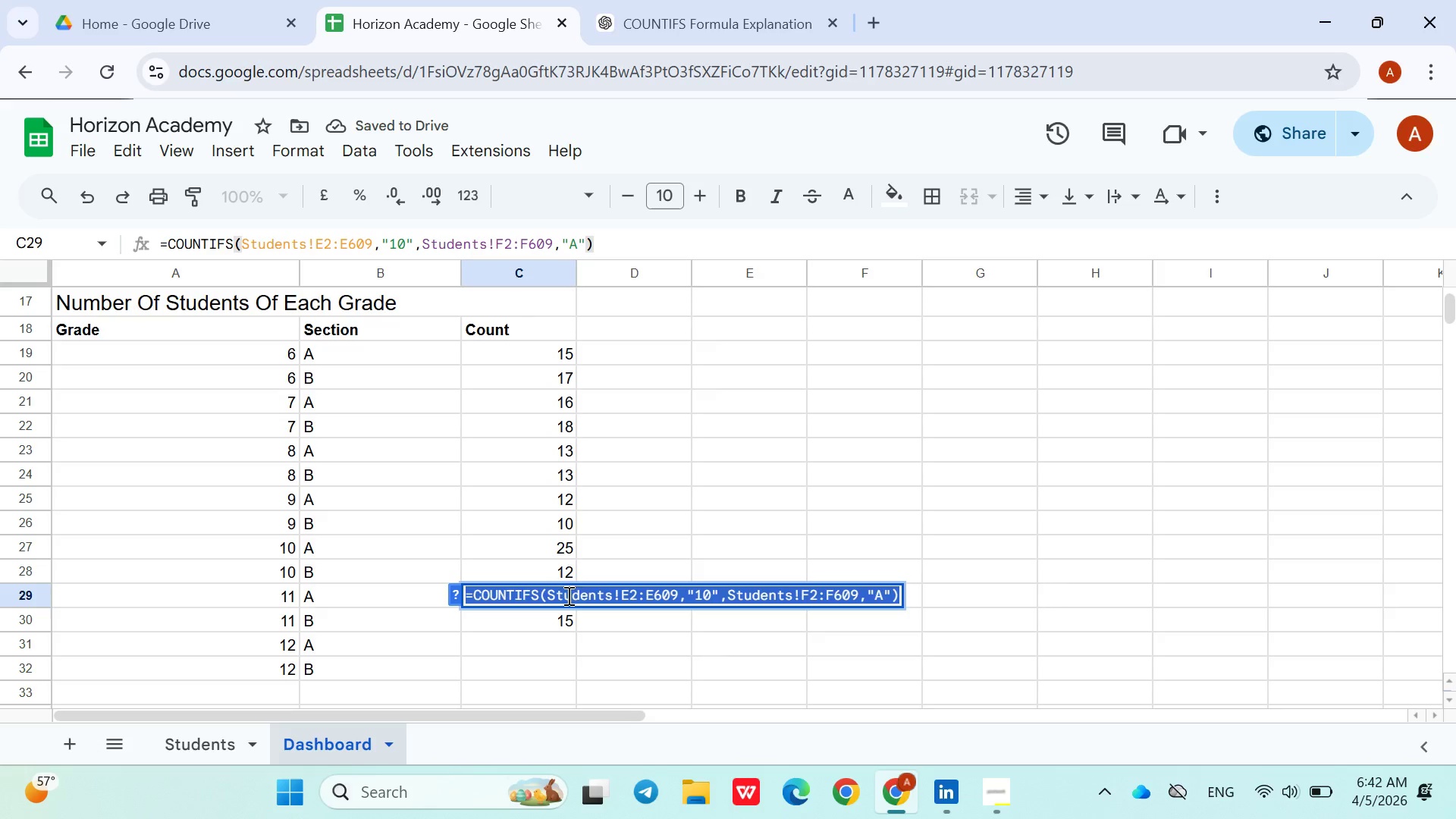 
double_click([546, 576])
 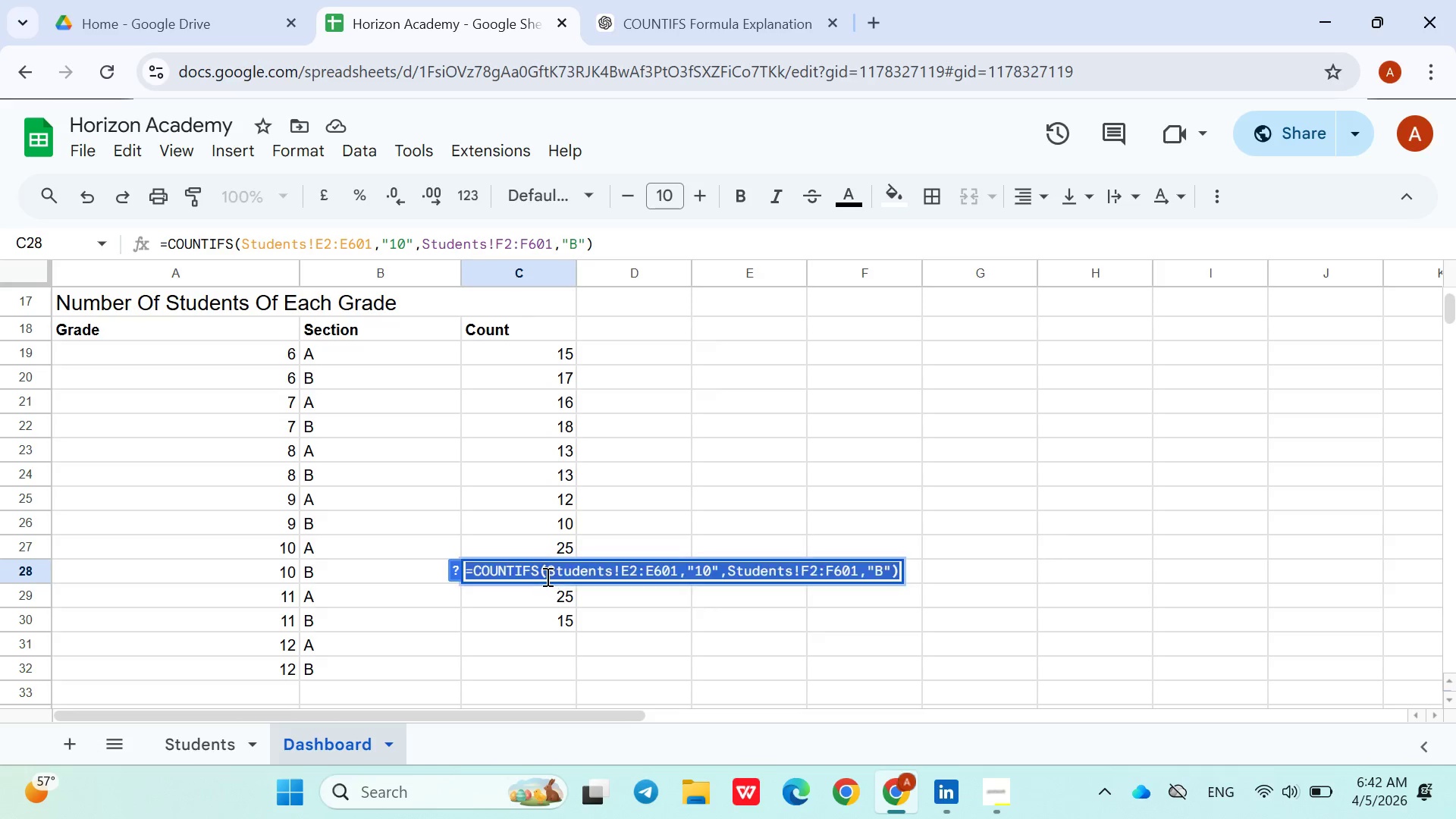 
triple_click([546, 576])
 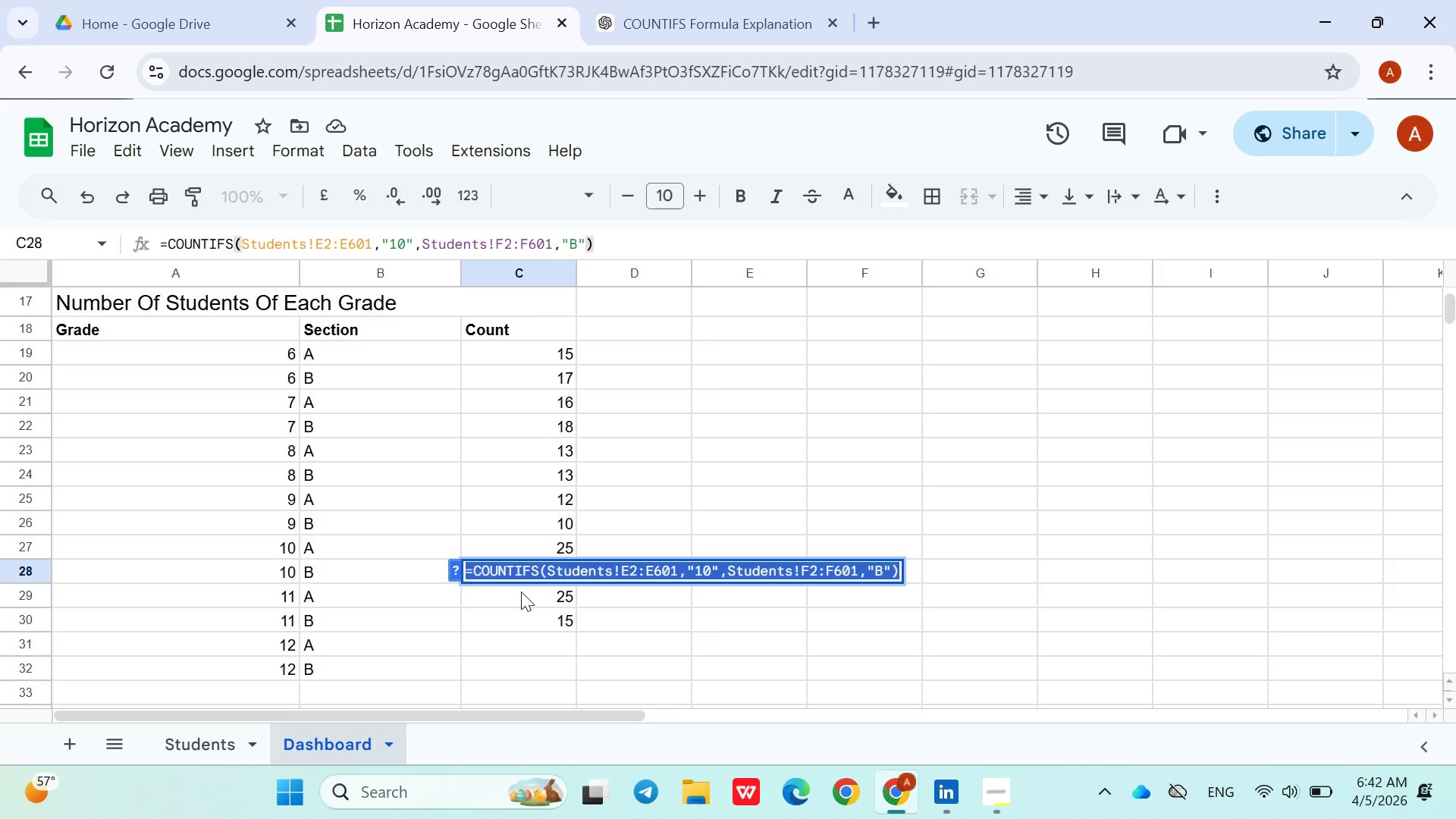 
double_click([516, 598])
 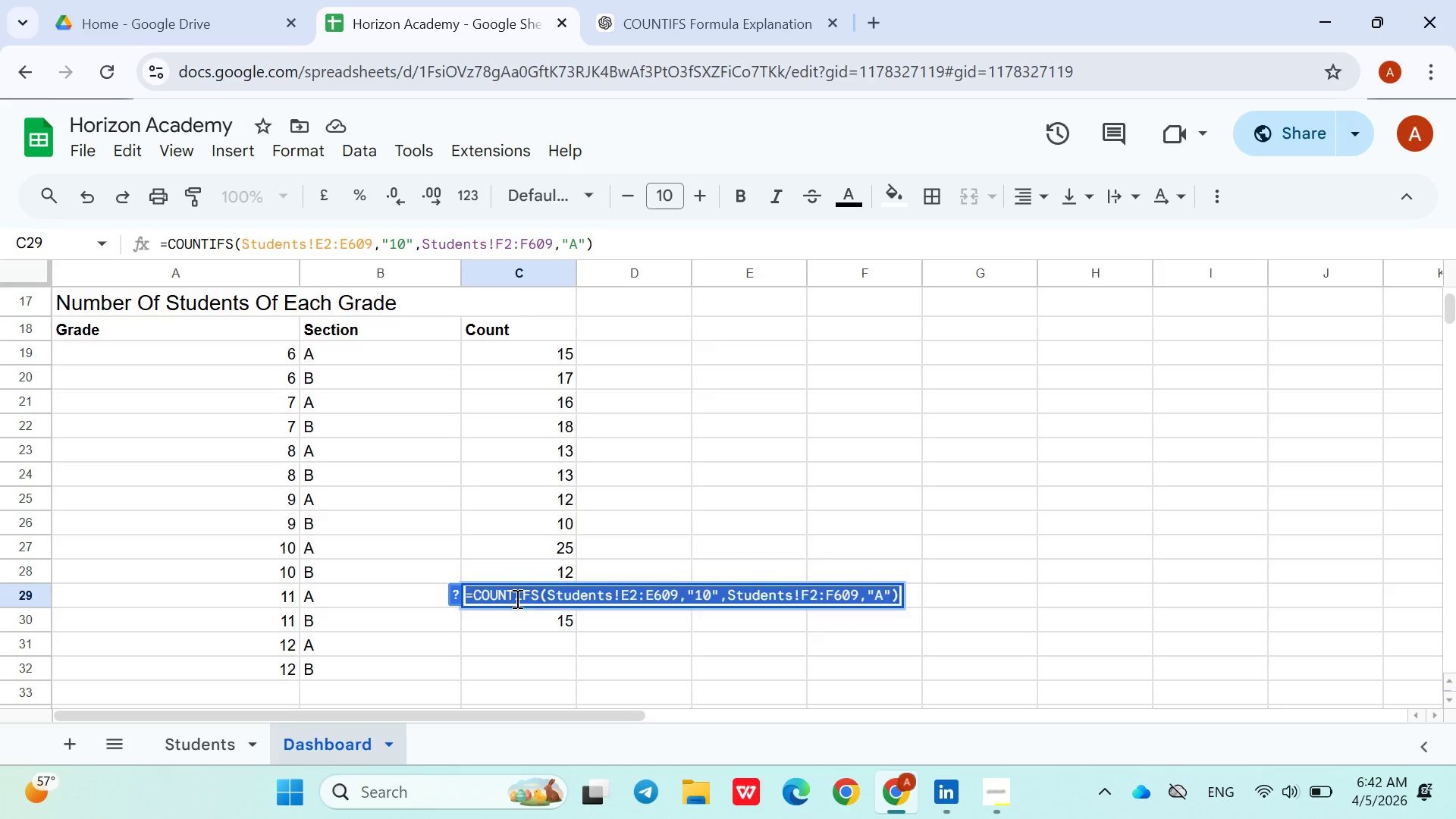 
triple_click([516, 598])
 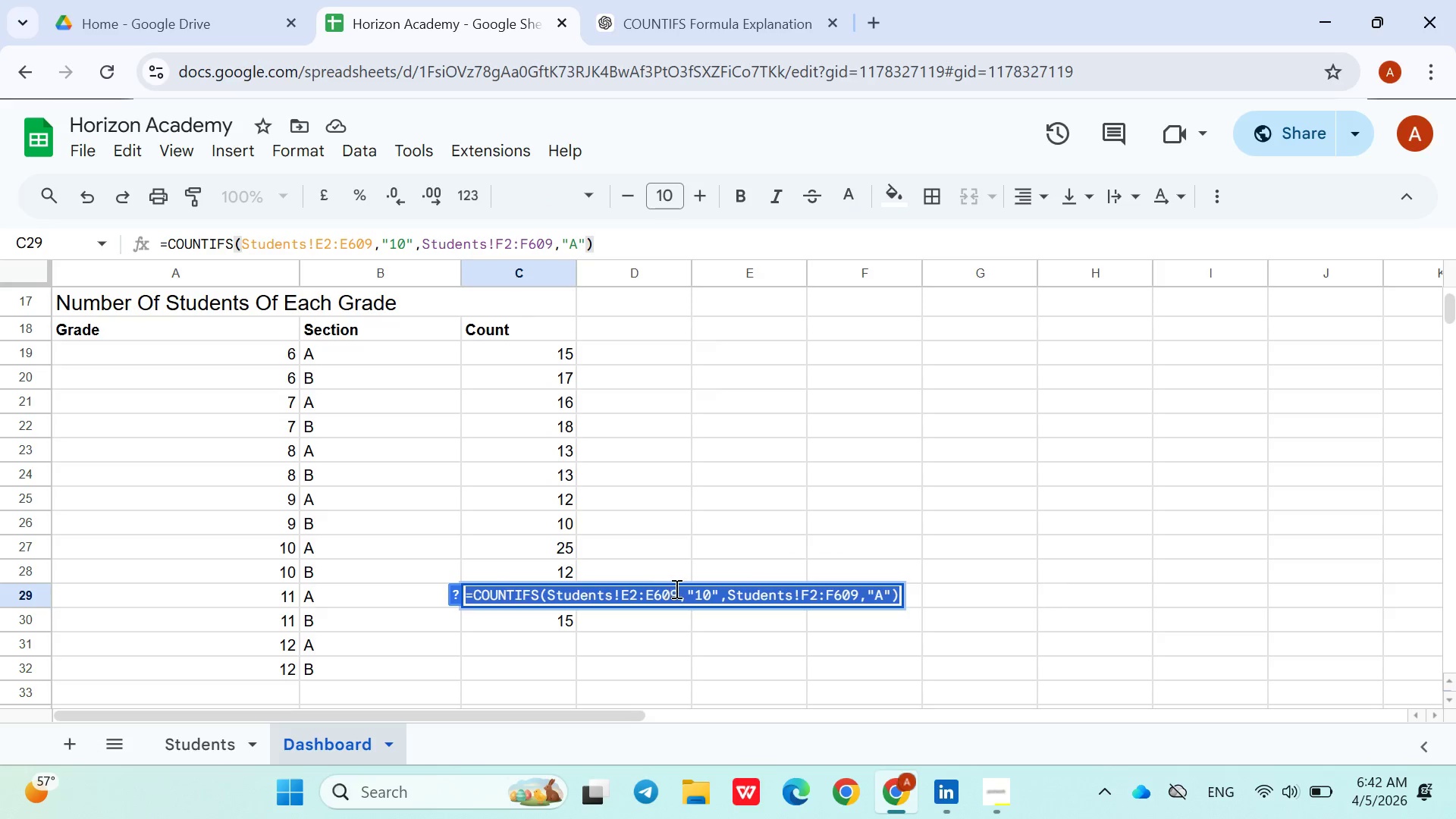 
left_click([678, 597])
 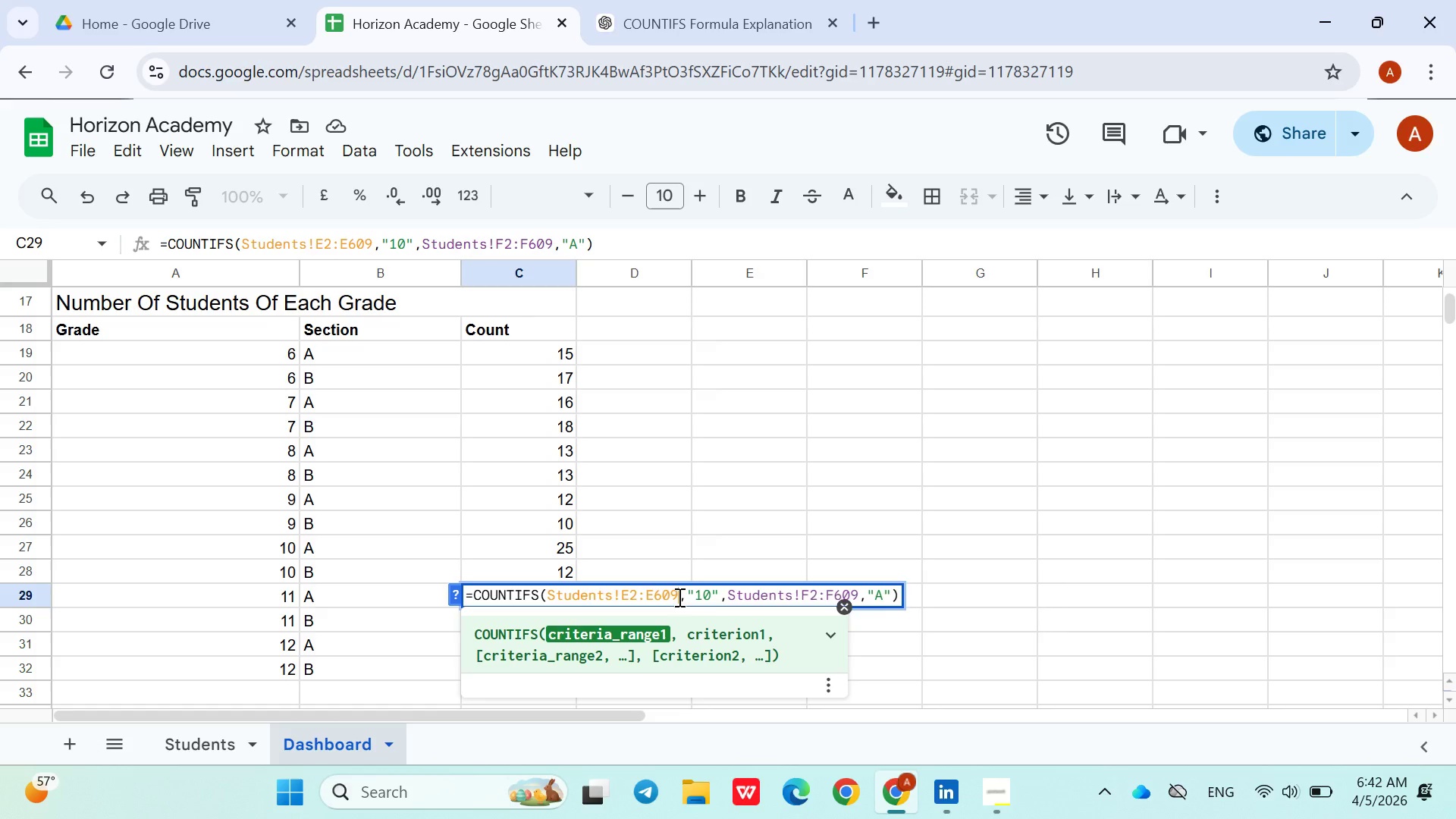 
key(Backspace)
 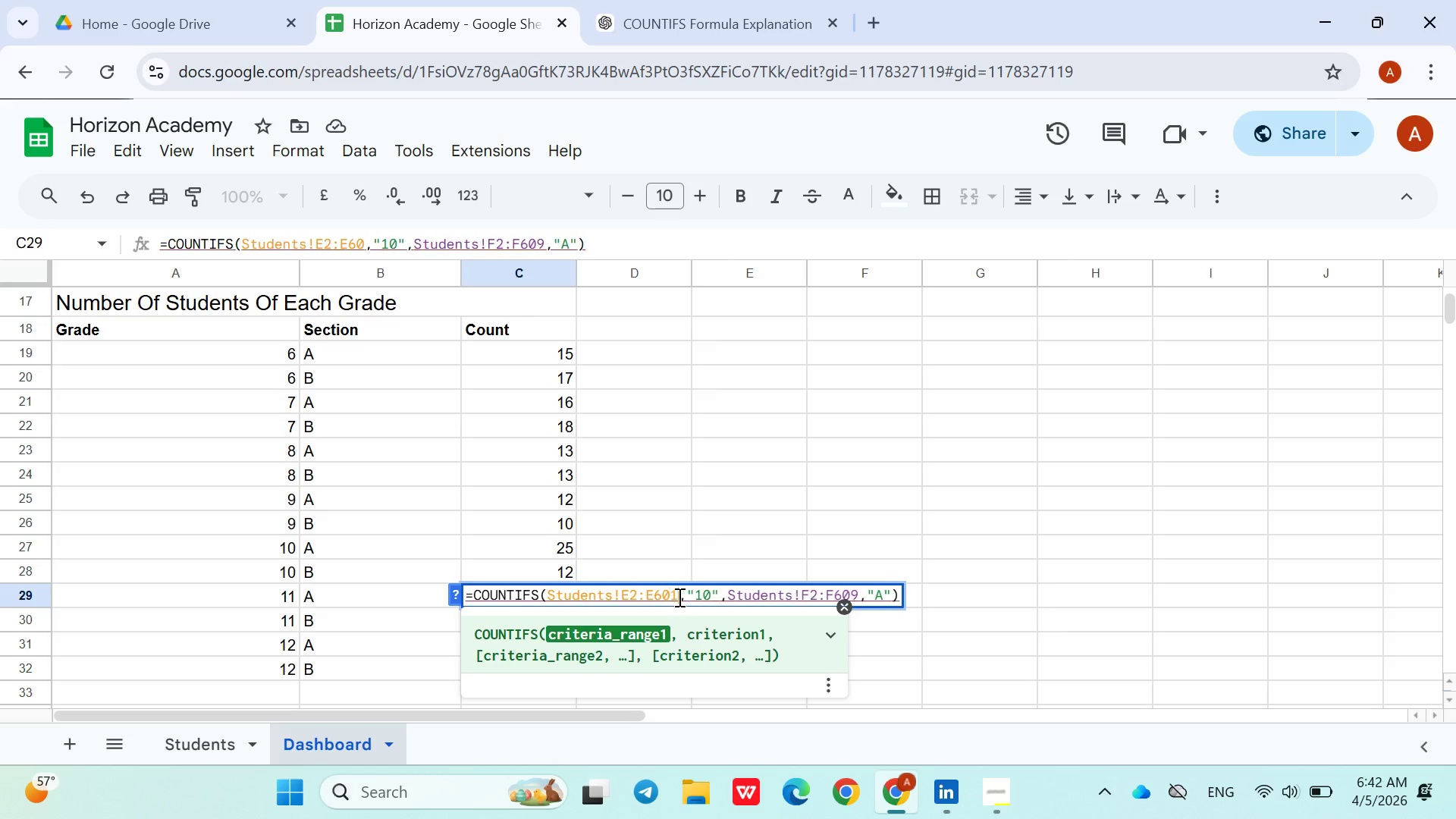 
key(1)
 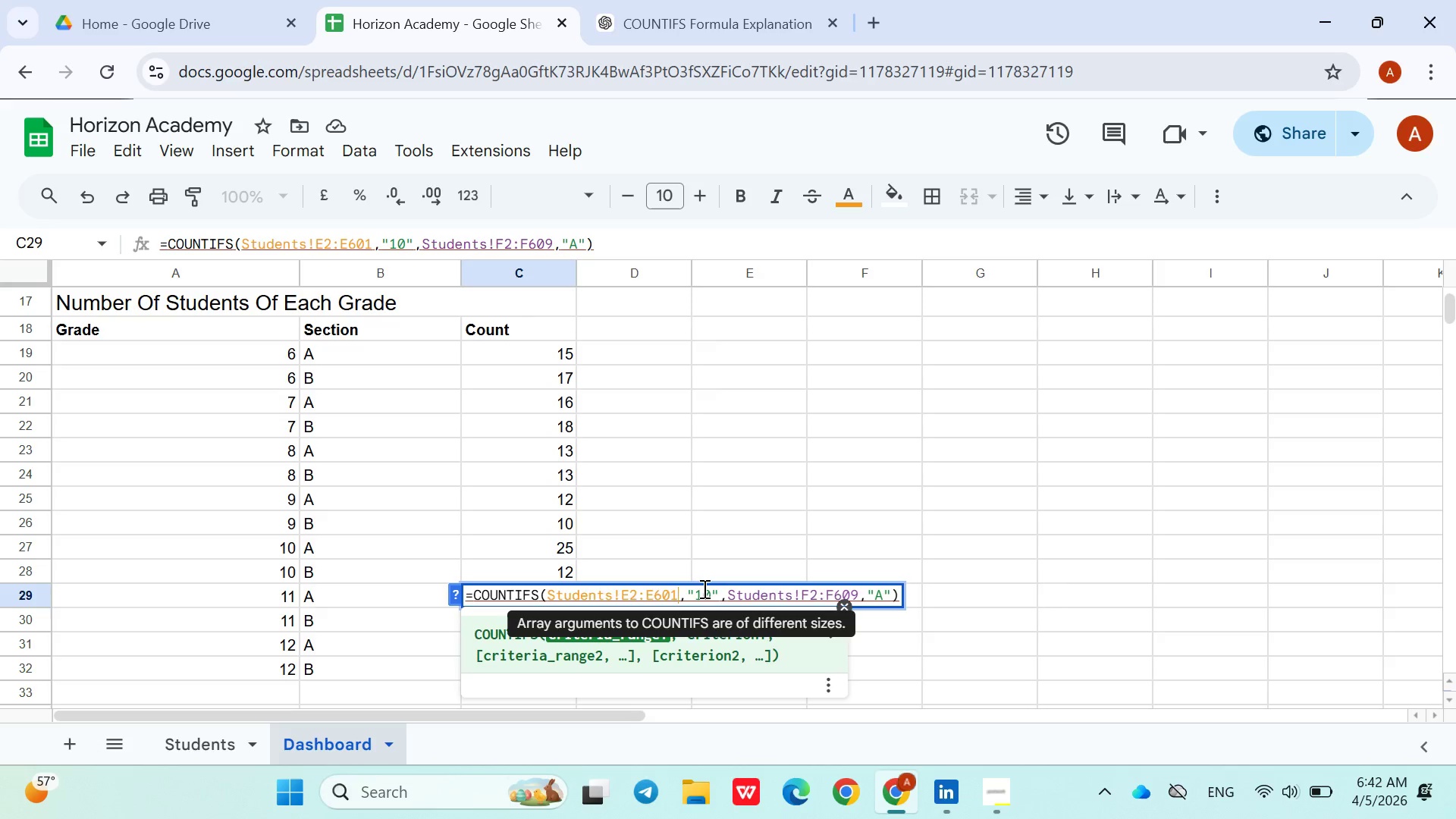 
left_click([704, 588])
 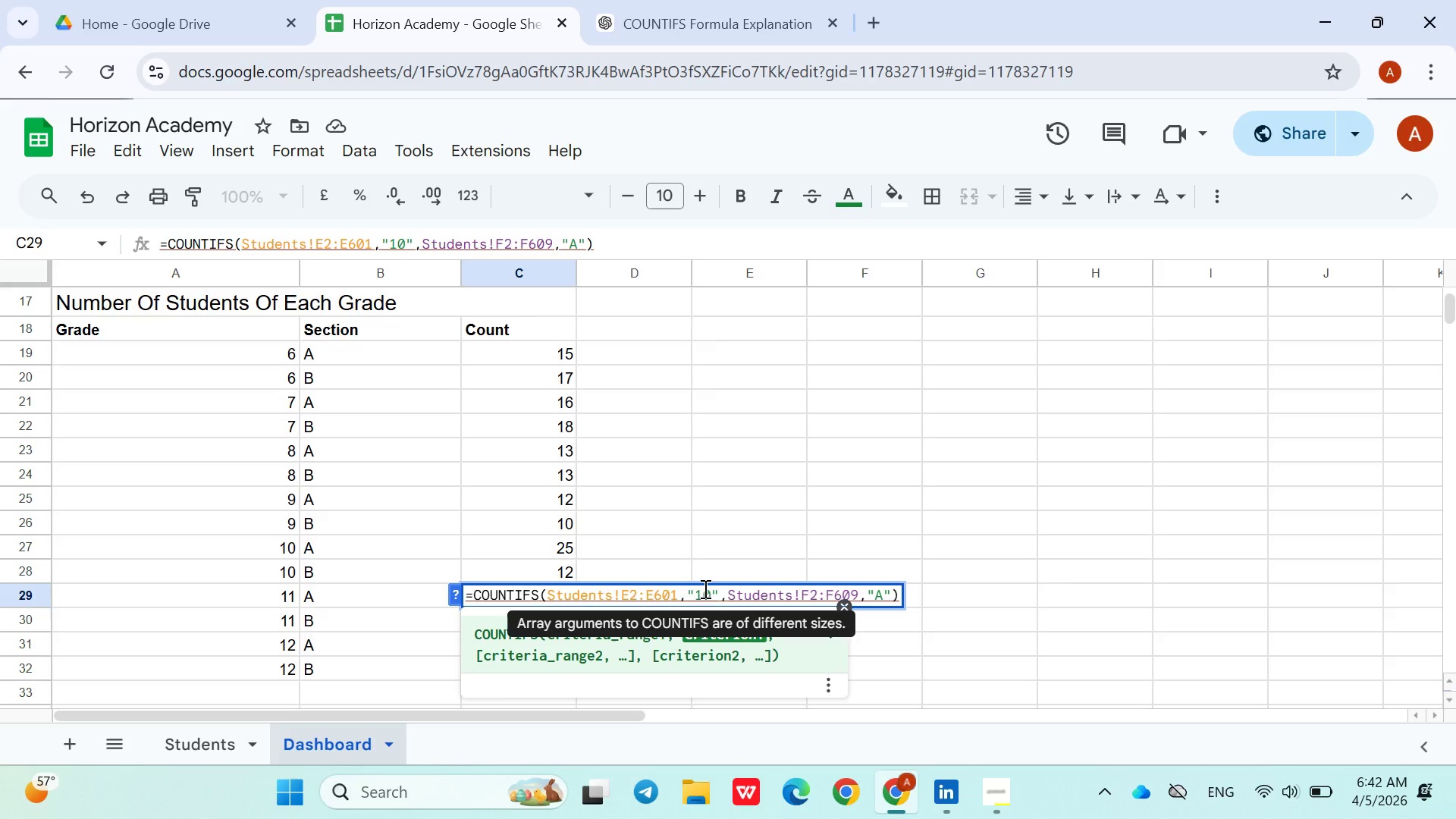 
key(ArrowRight)
 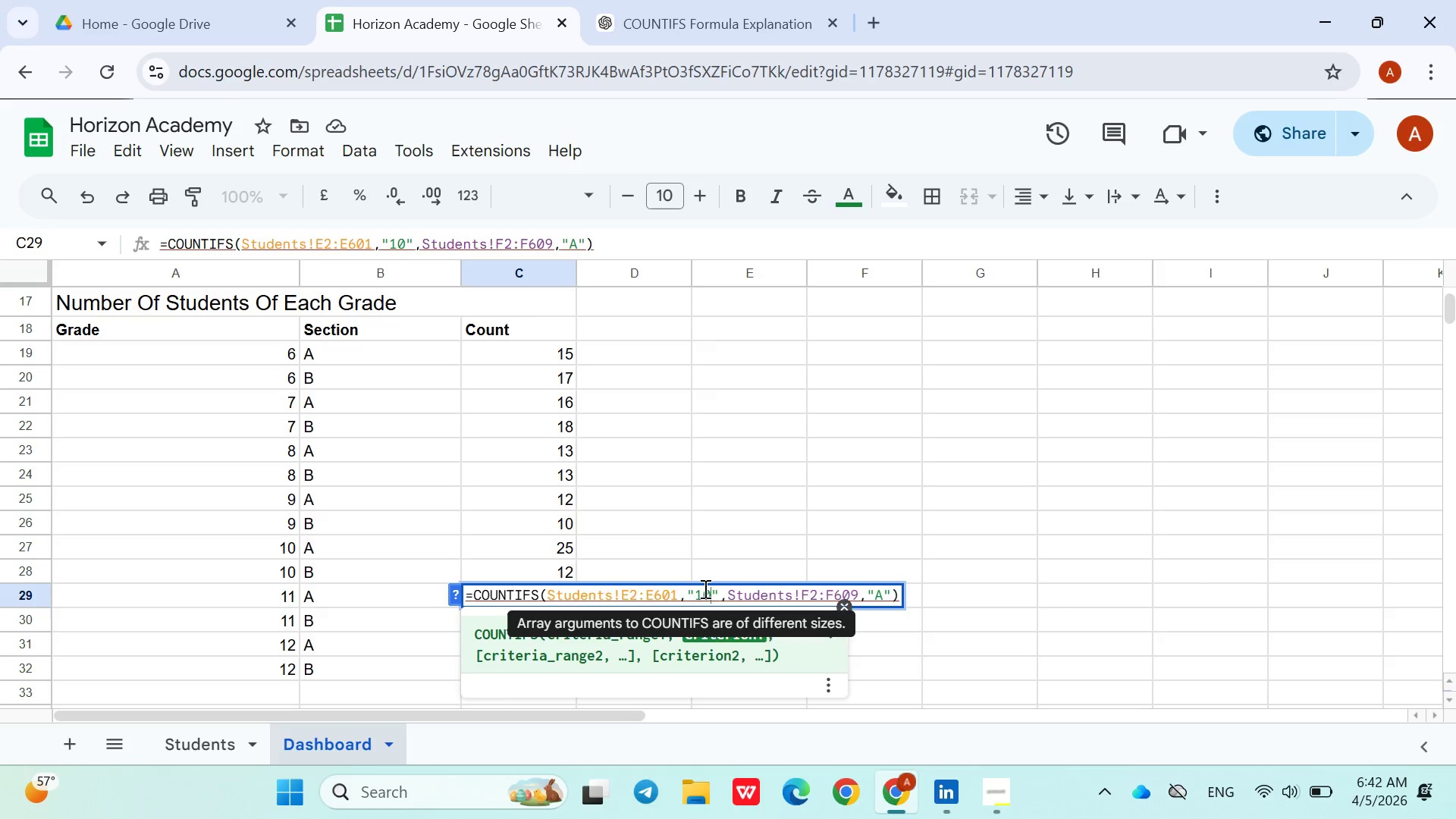 
key(Backspace)
 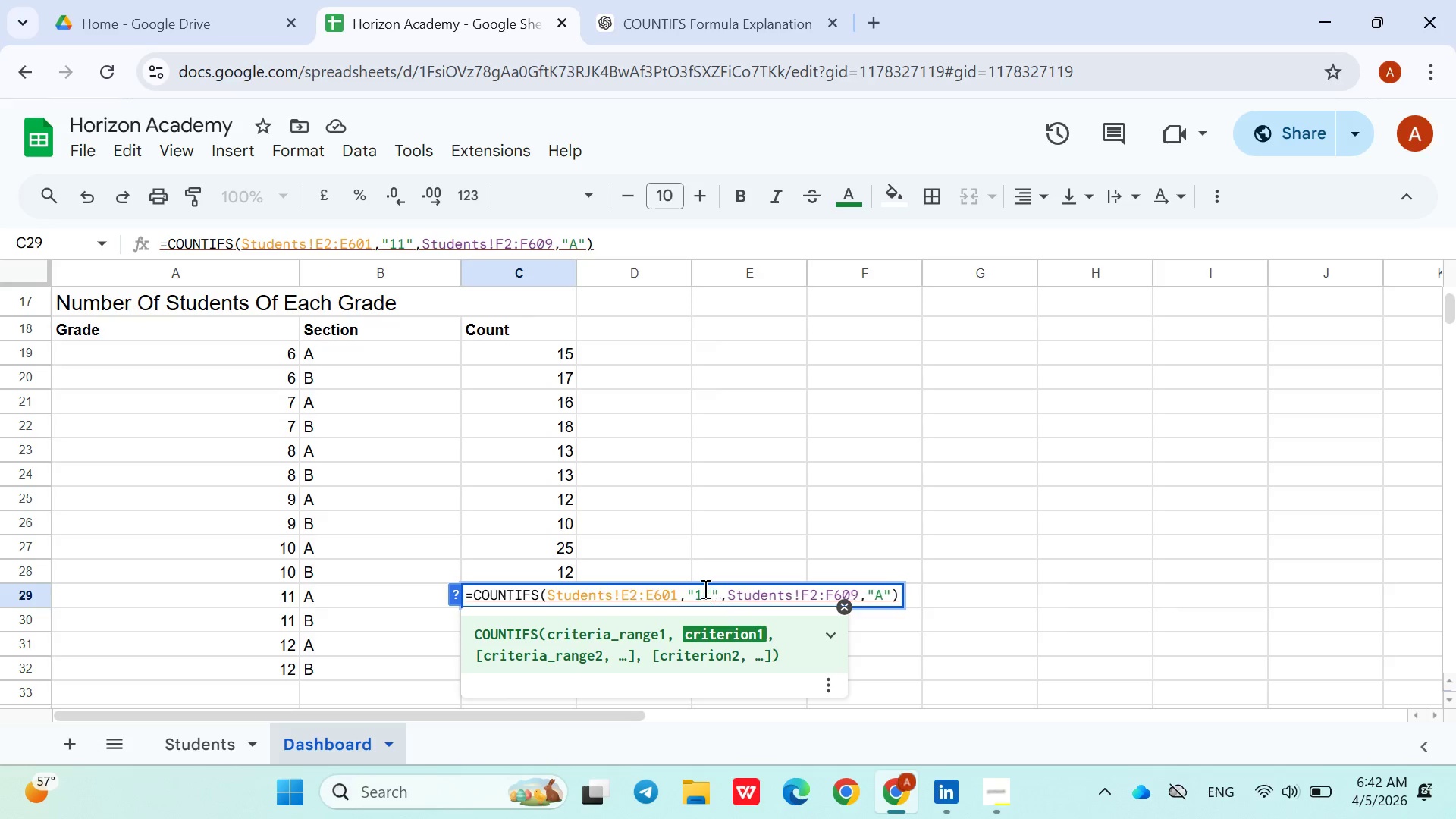 
key(1)
 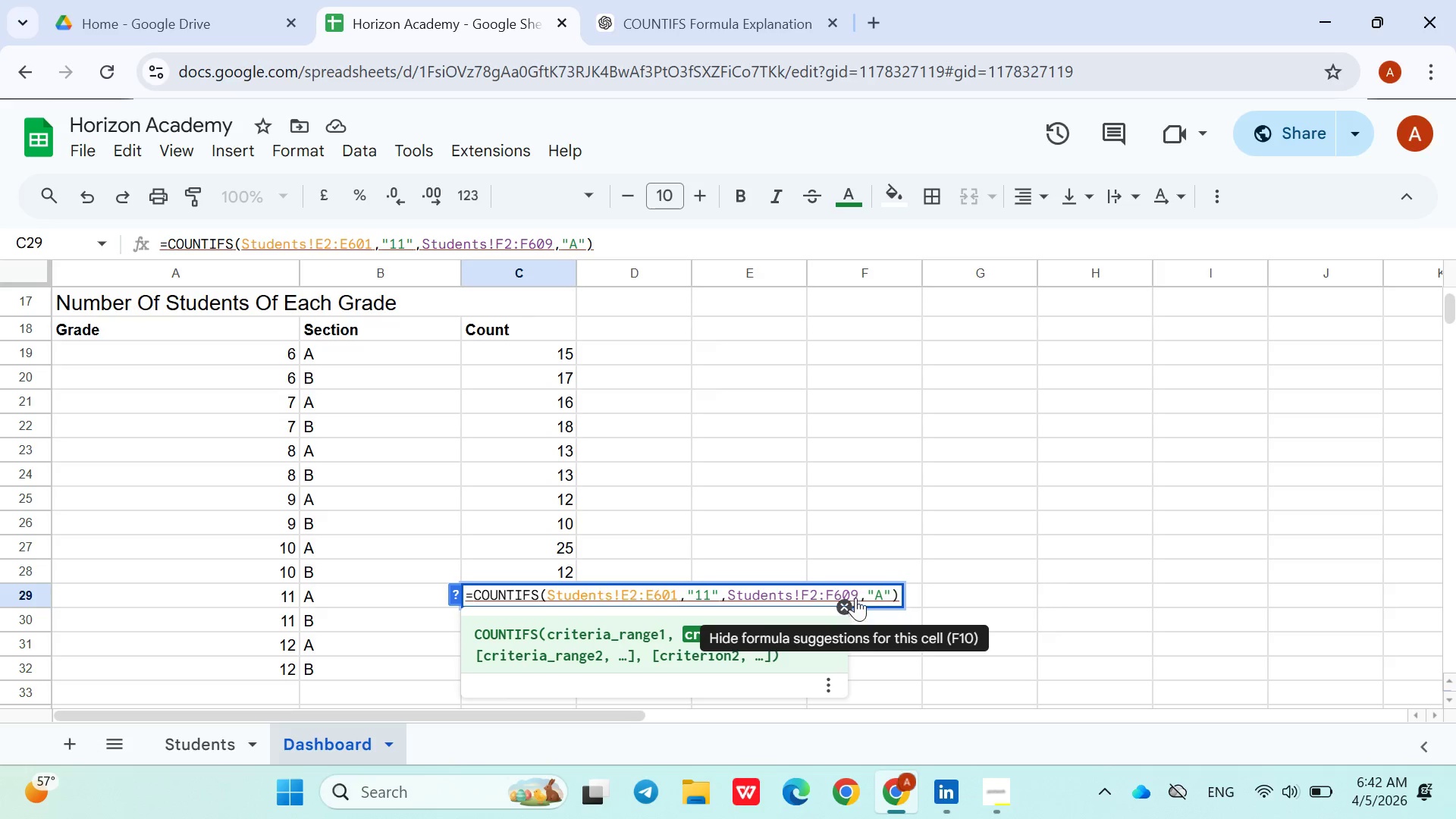 
left_click([864, 595])
 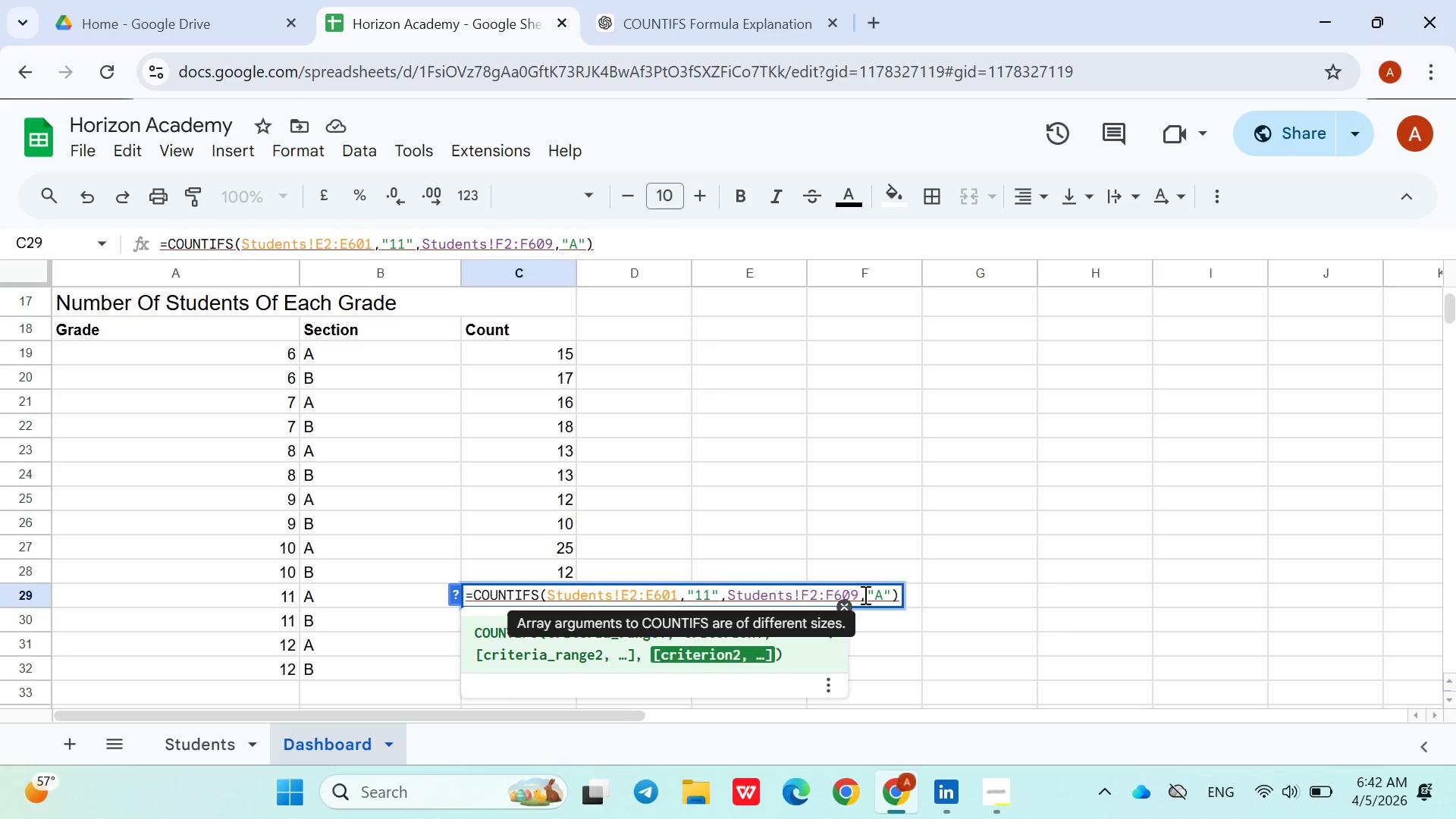 
key(ArrowLeft)
 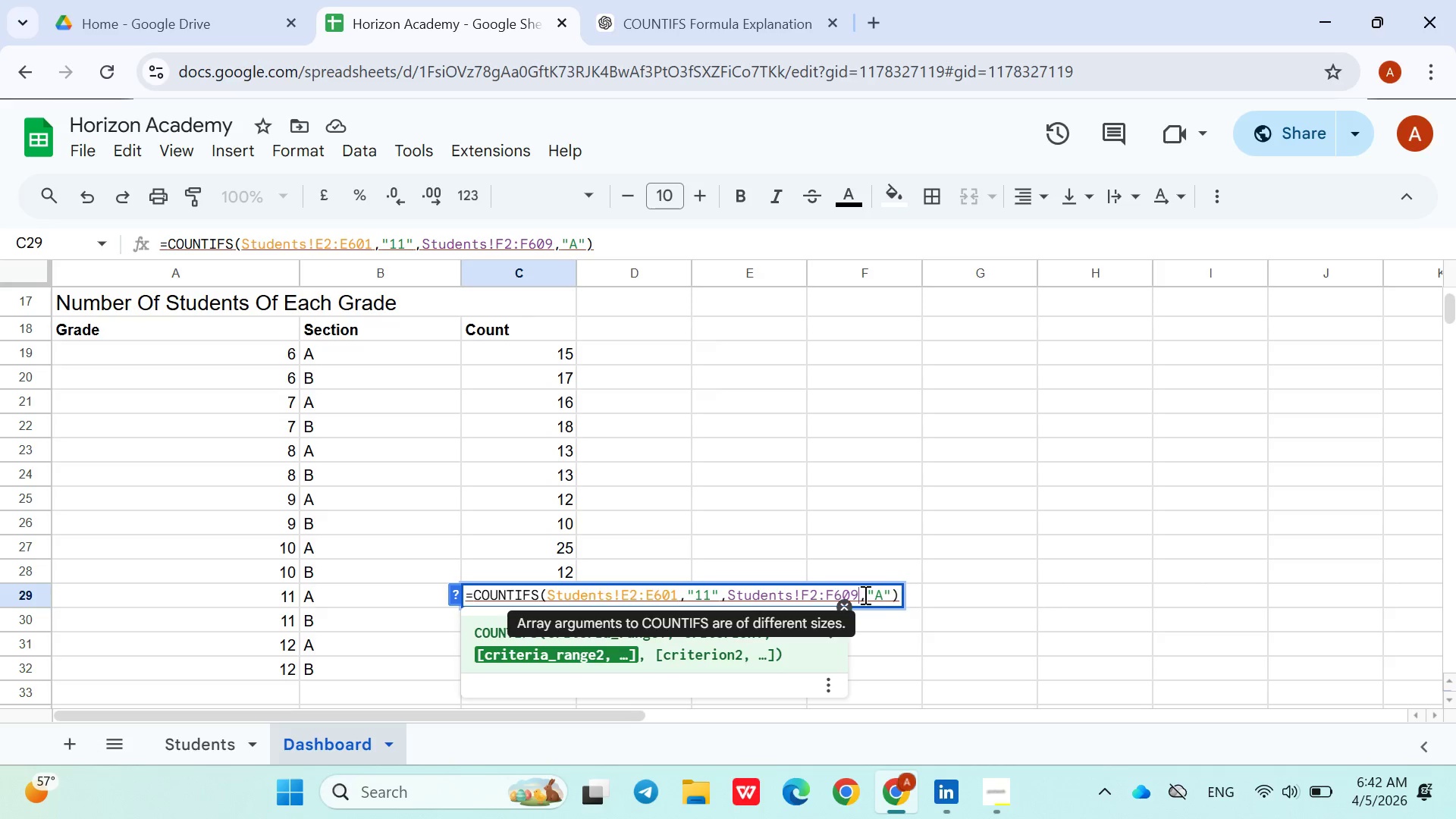 
key(Backspace)
 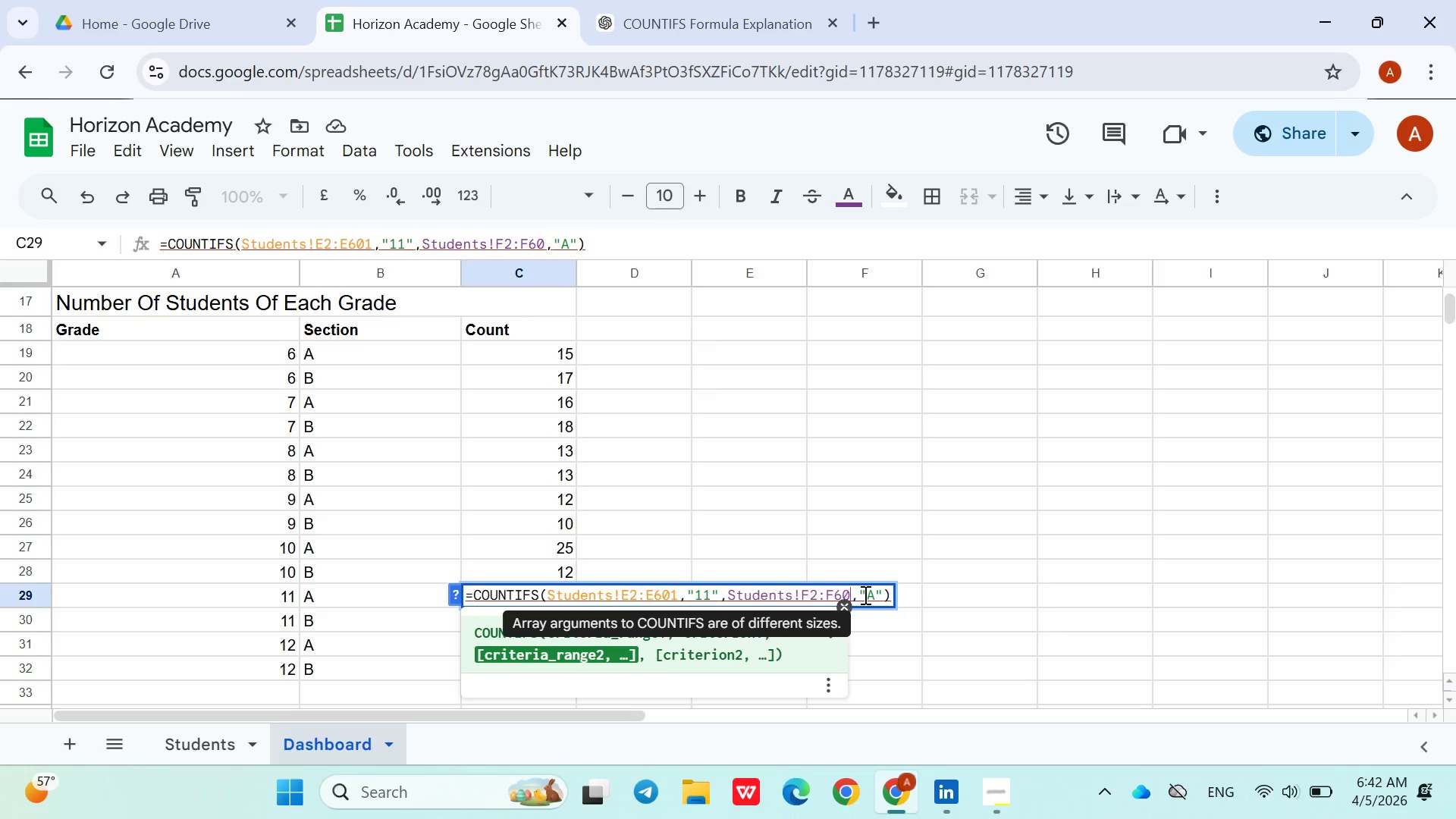 
key(1)
 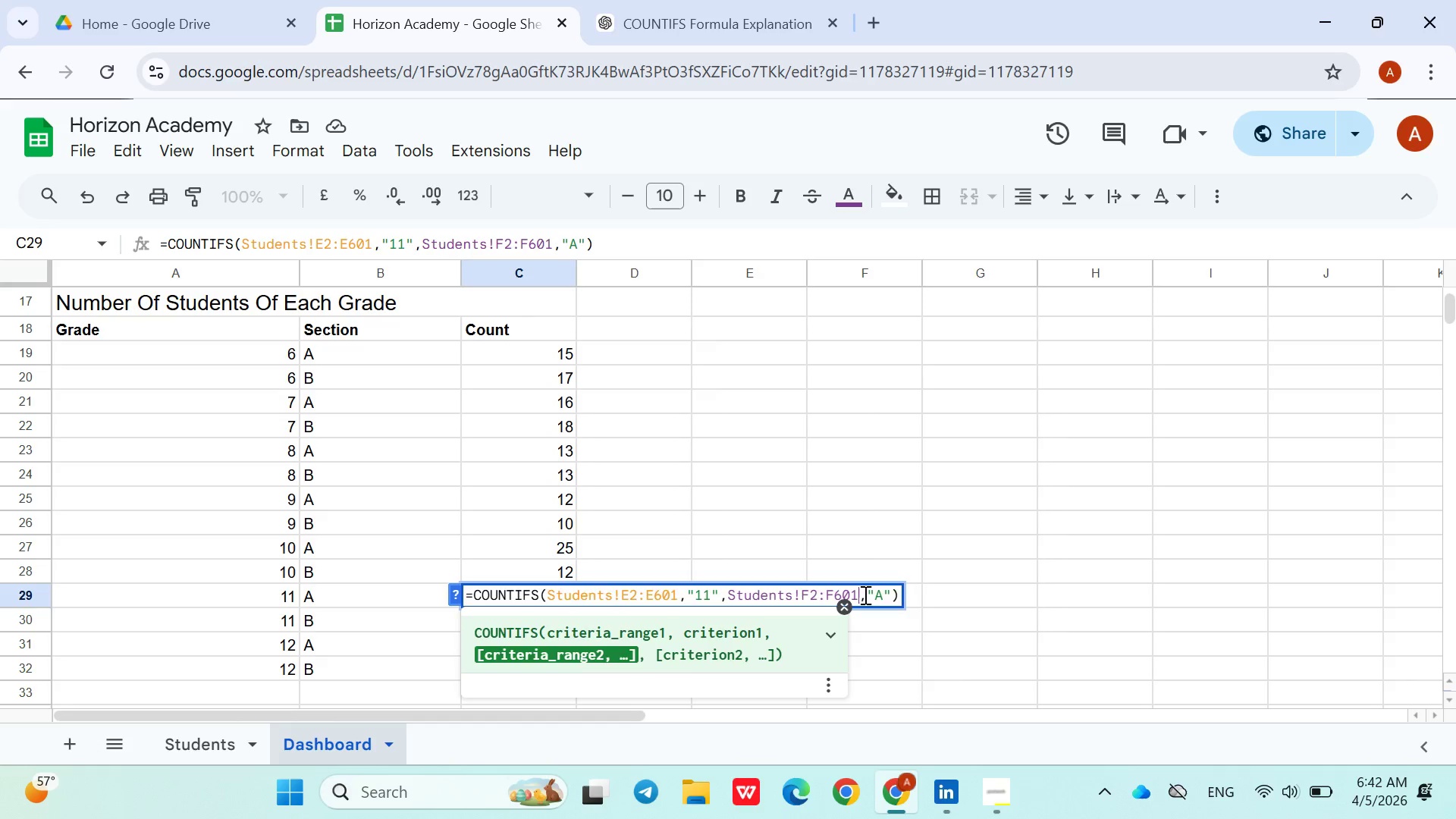 
left_click_drag(start_coordinate=[535, 606], to_coordinate=[531, 620])
 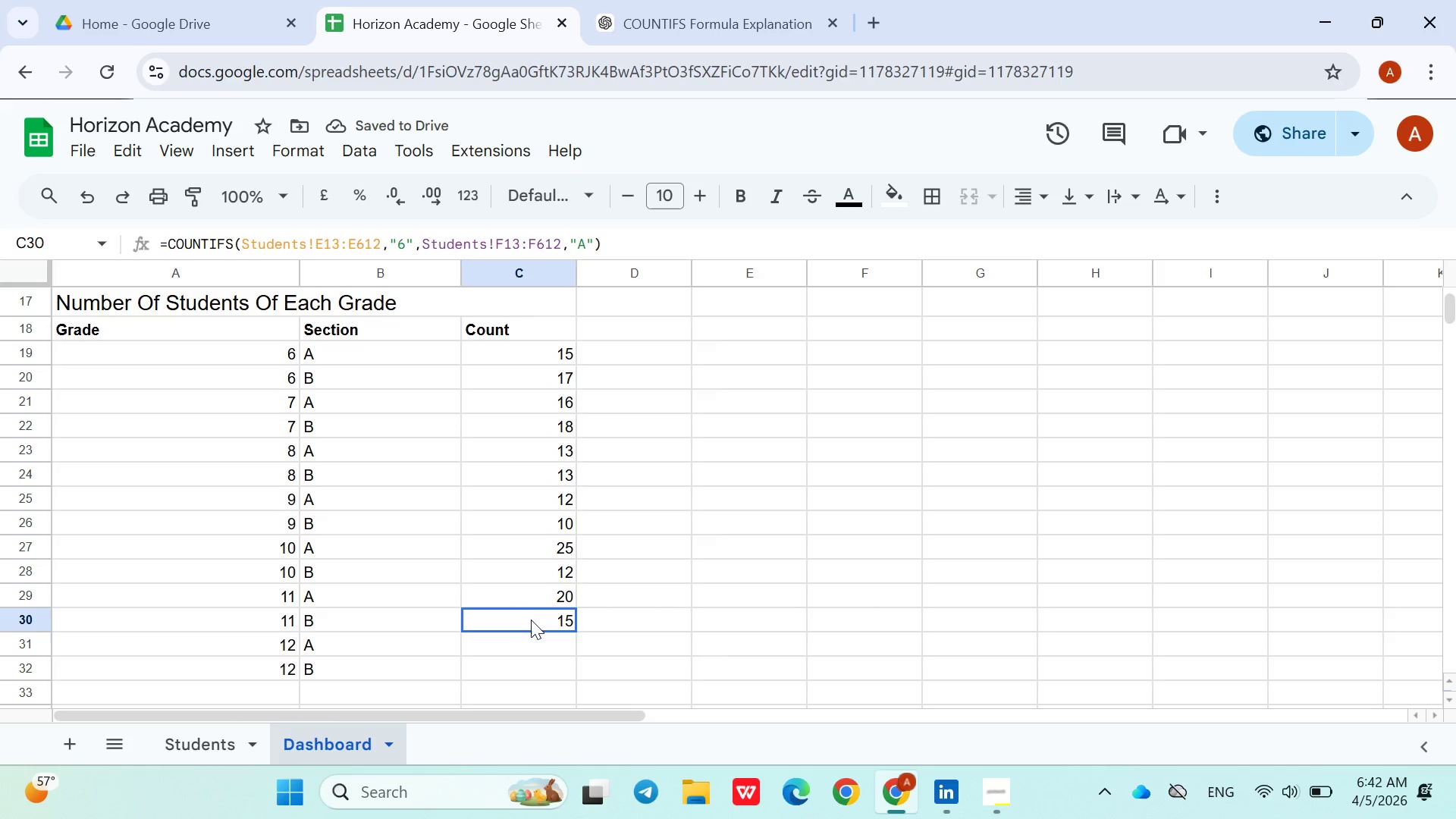 
double_click([531, 620])
 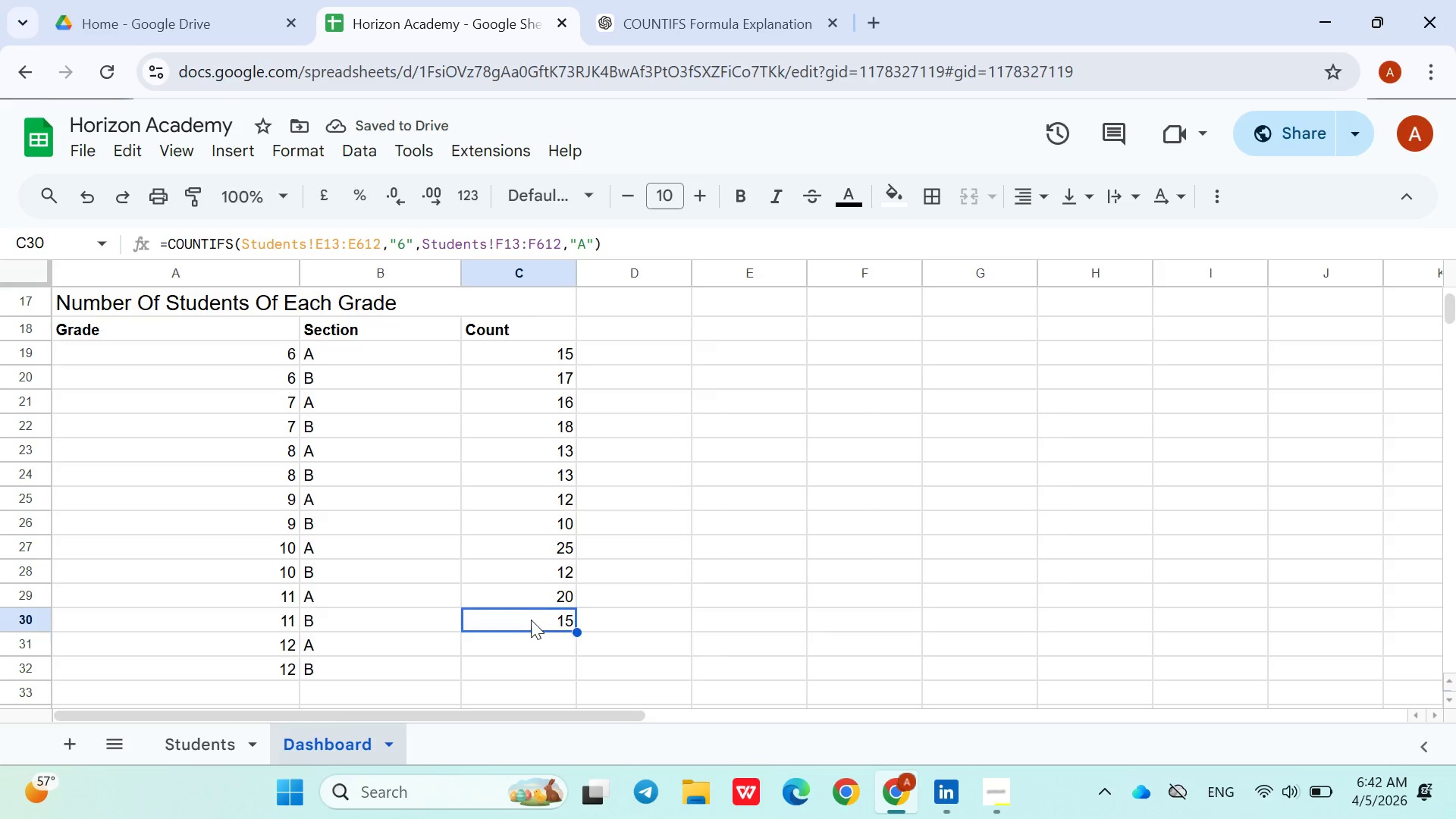 
triple_click([531, 620])
 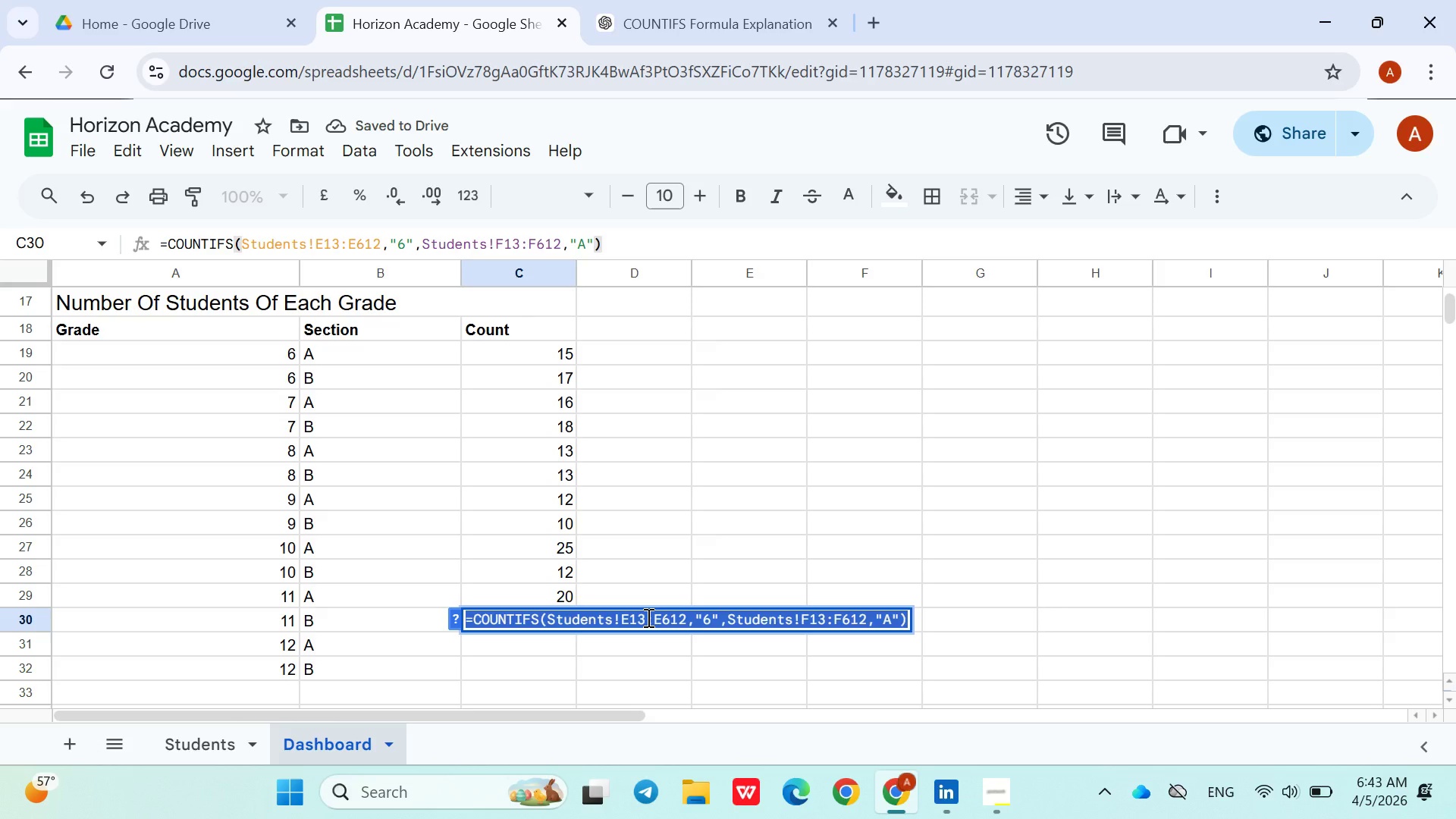 
left_click([647, 617])
 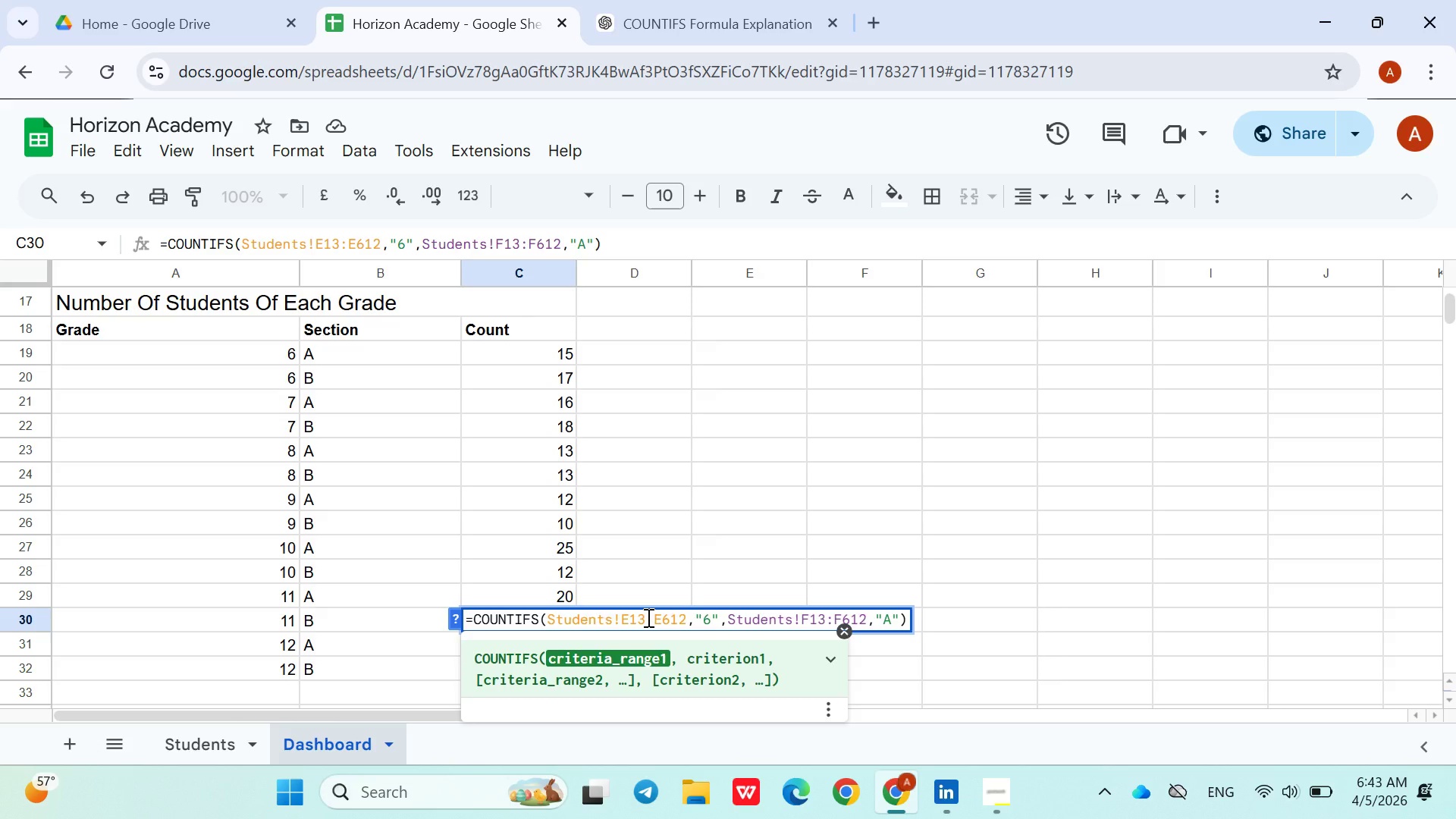 
key(Backspace)
 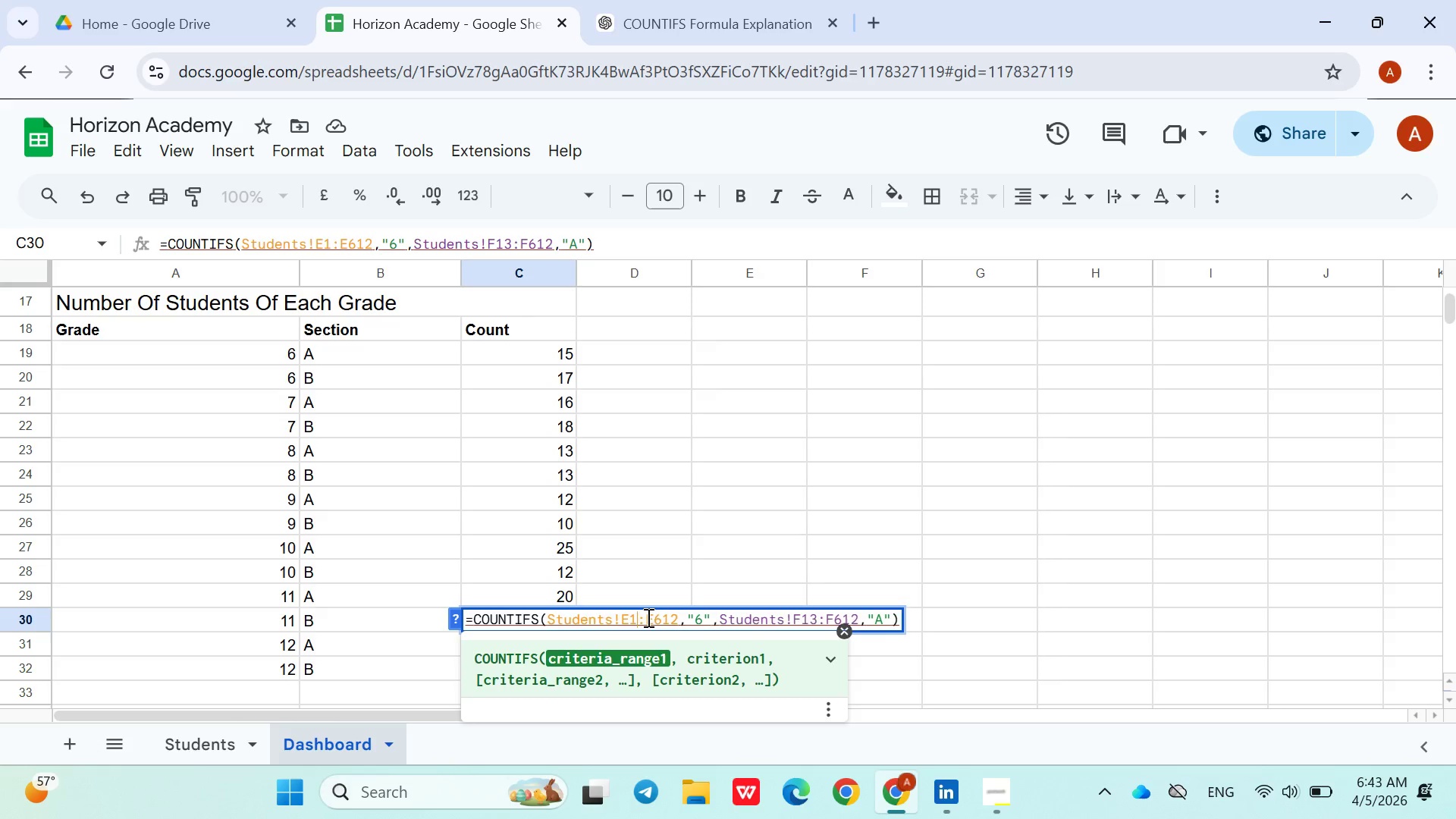 
key(Backspace)
 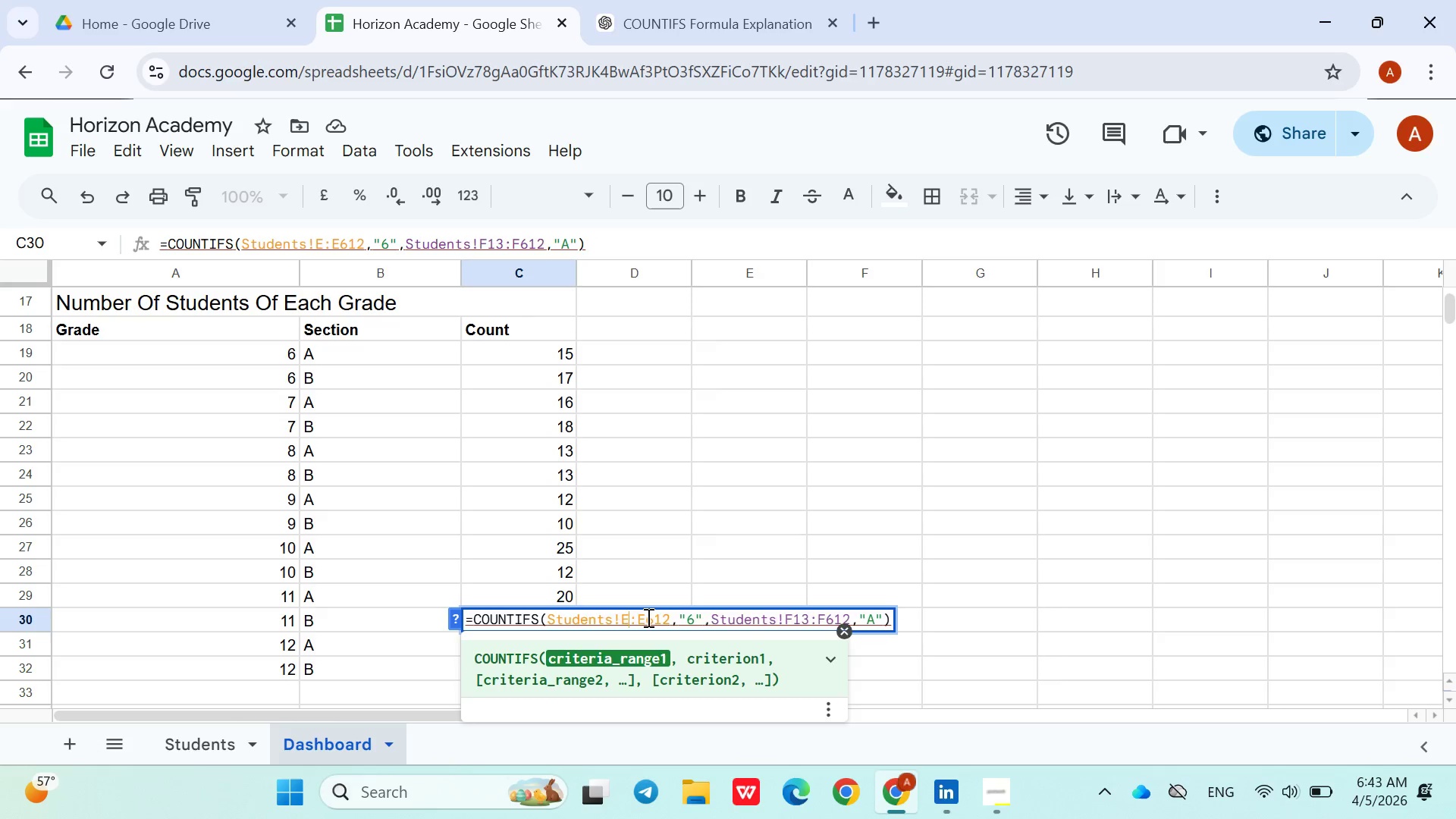 
key(1)
 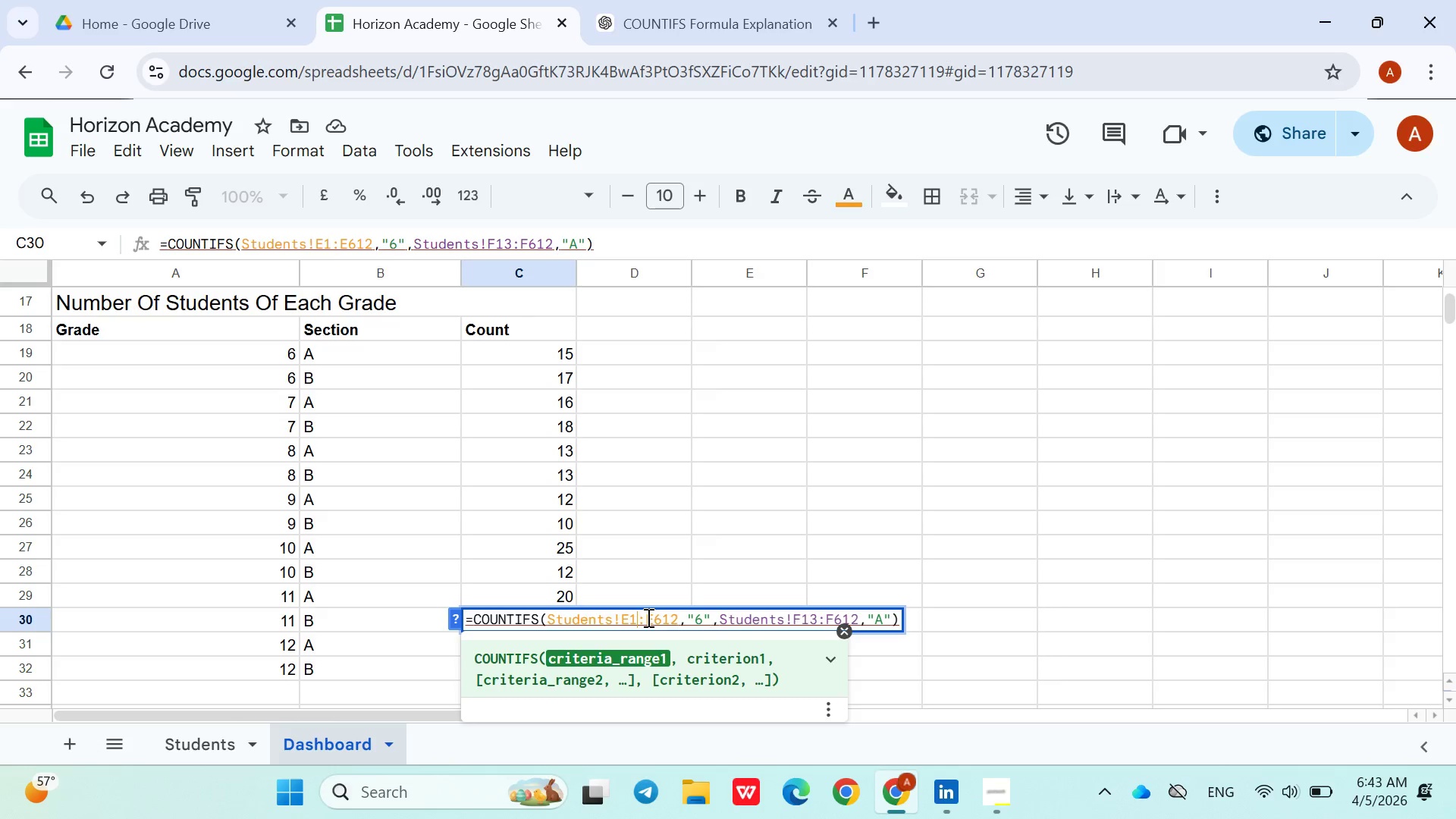 
key(Backspace)
 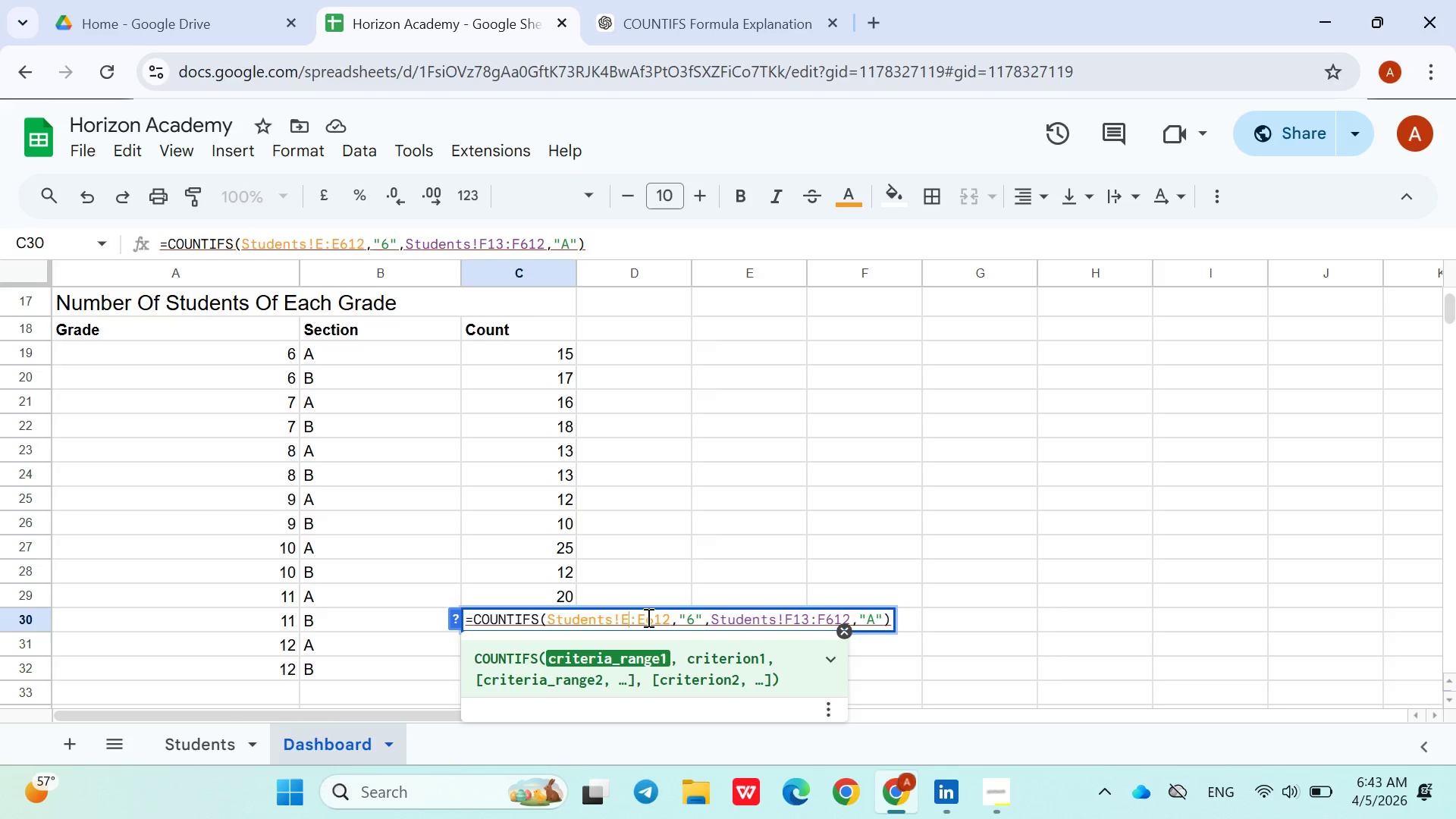 
key(2)
 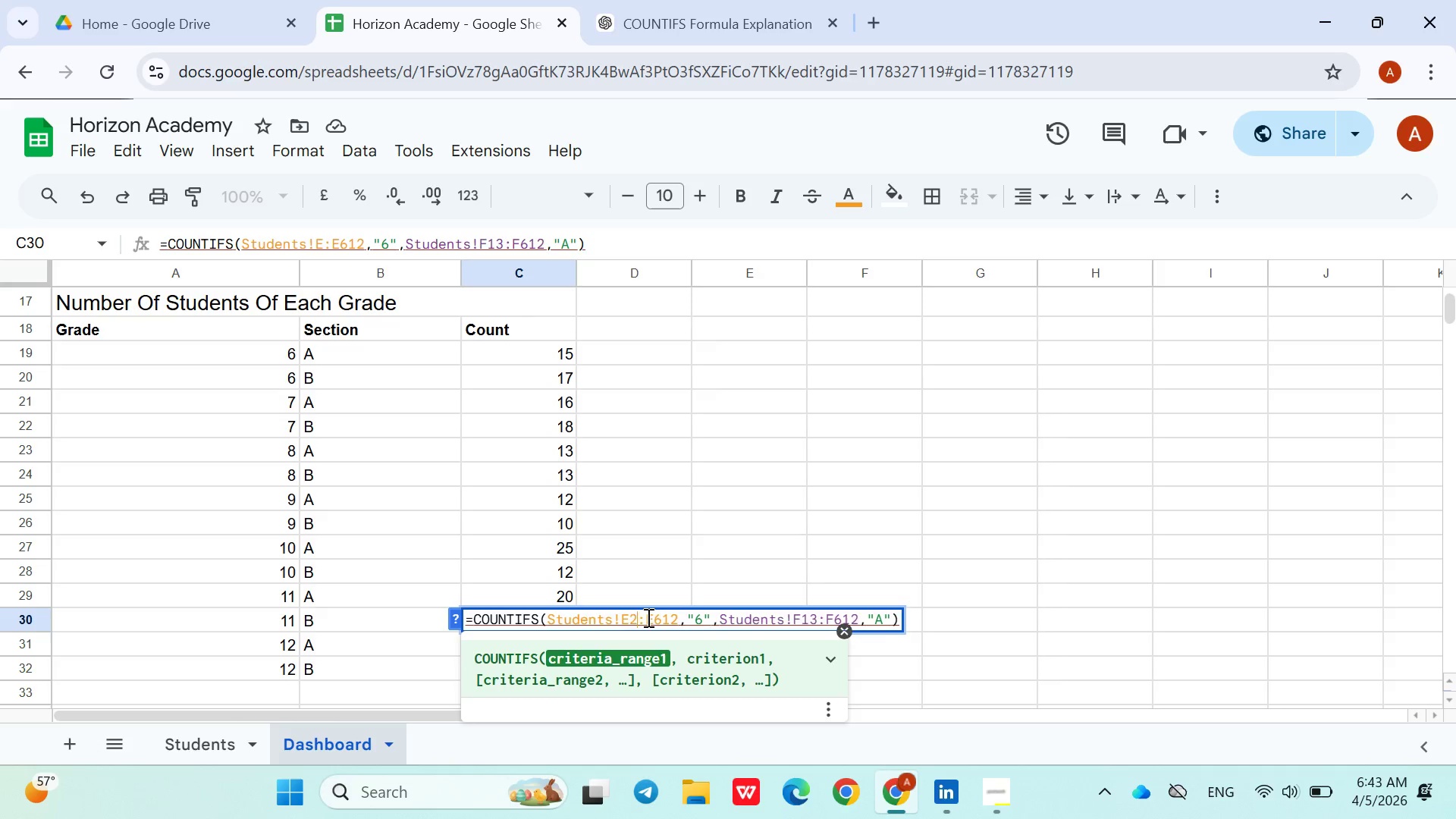 
key(Backspace)
 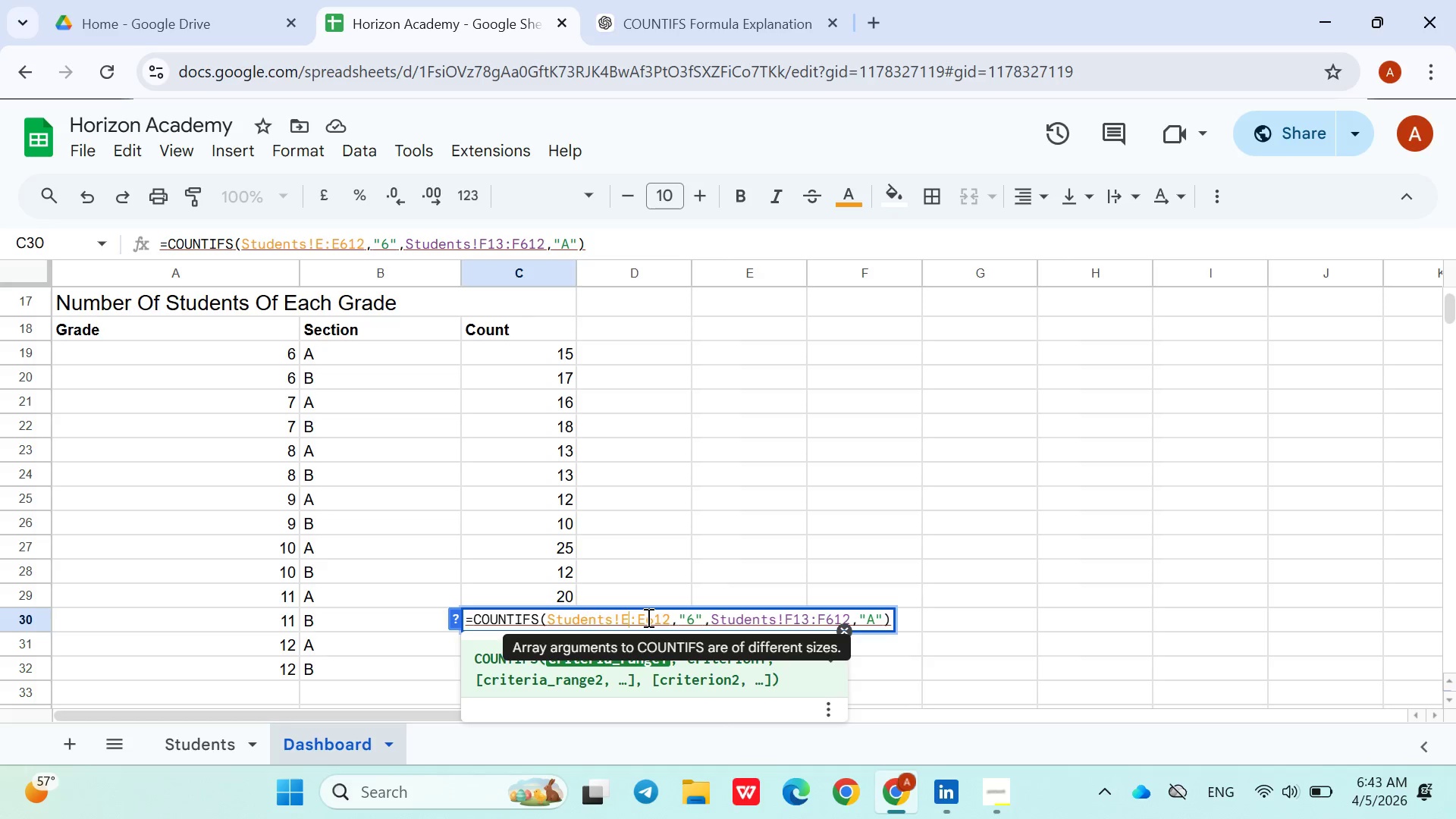 
key(2)
 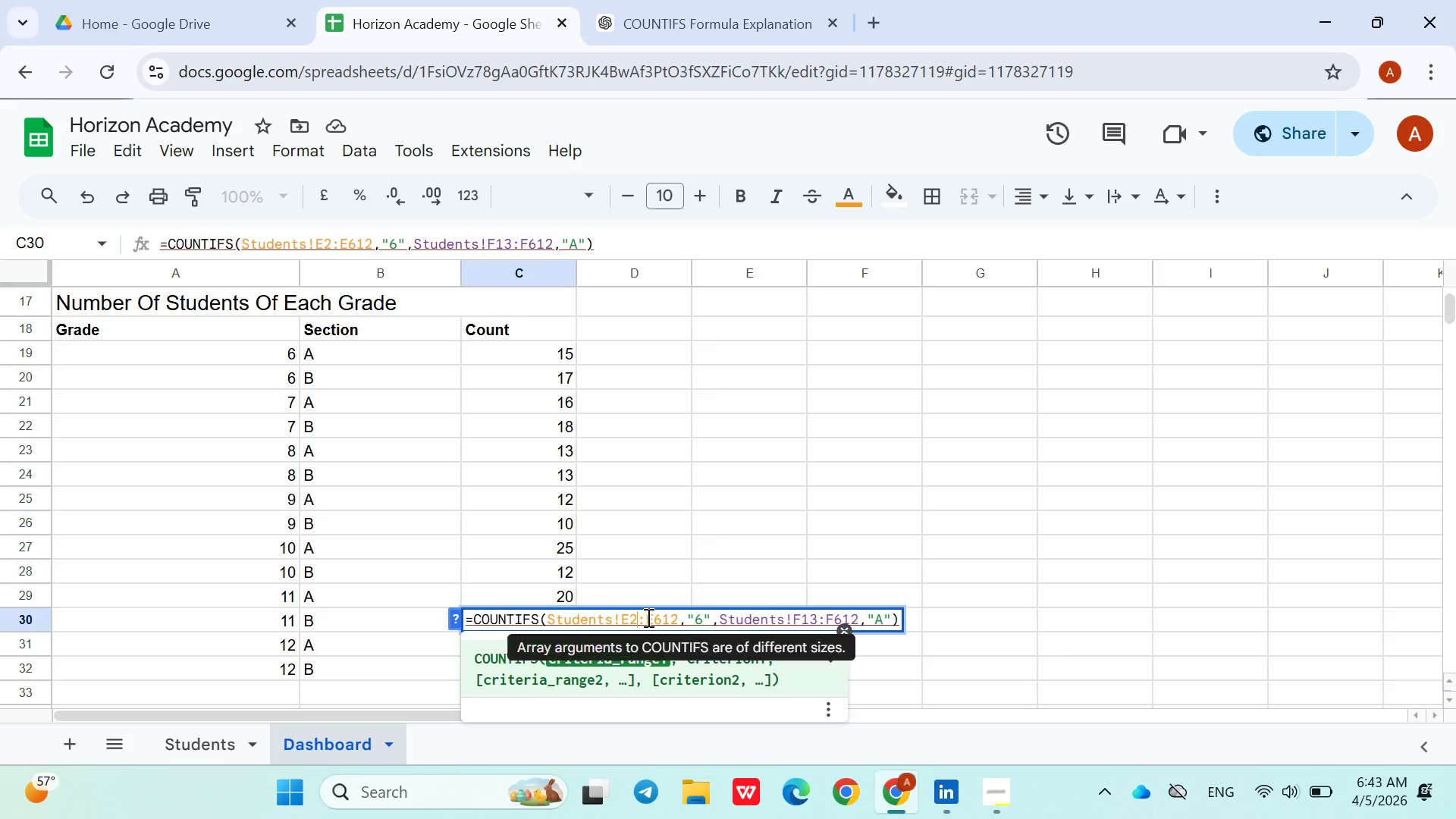 
key(ArrowRight)
 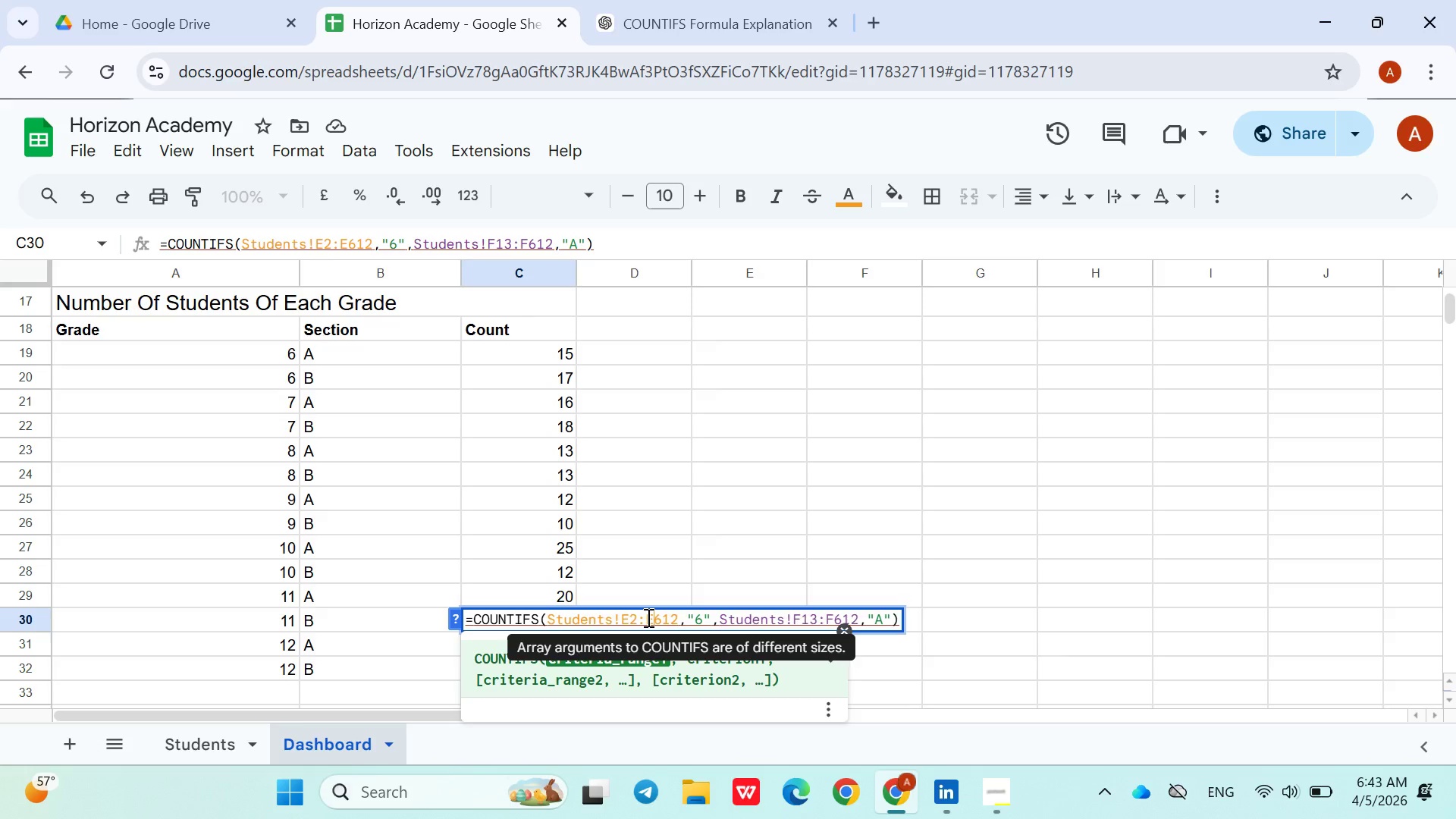 
key(ArrowRight)
 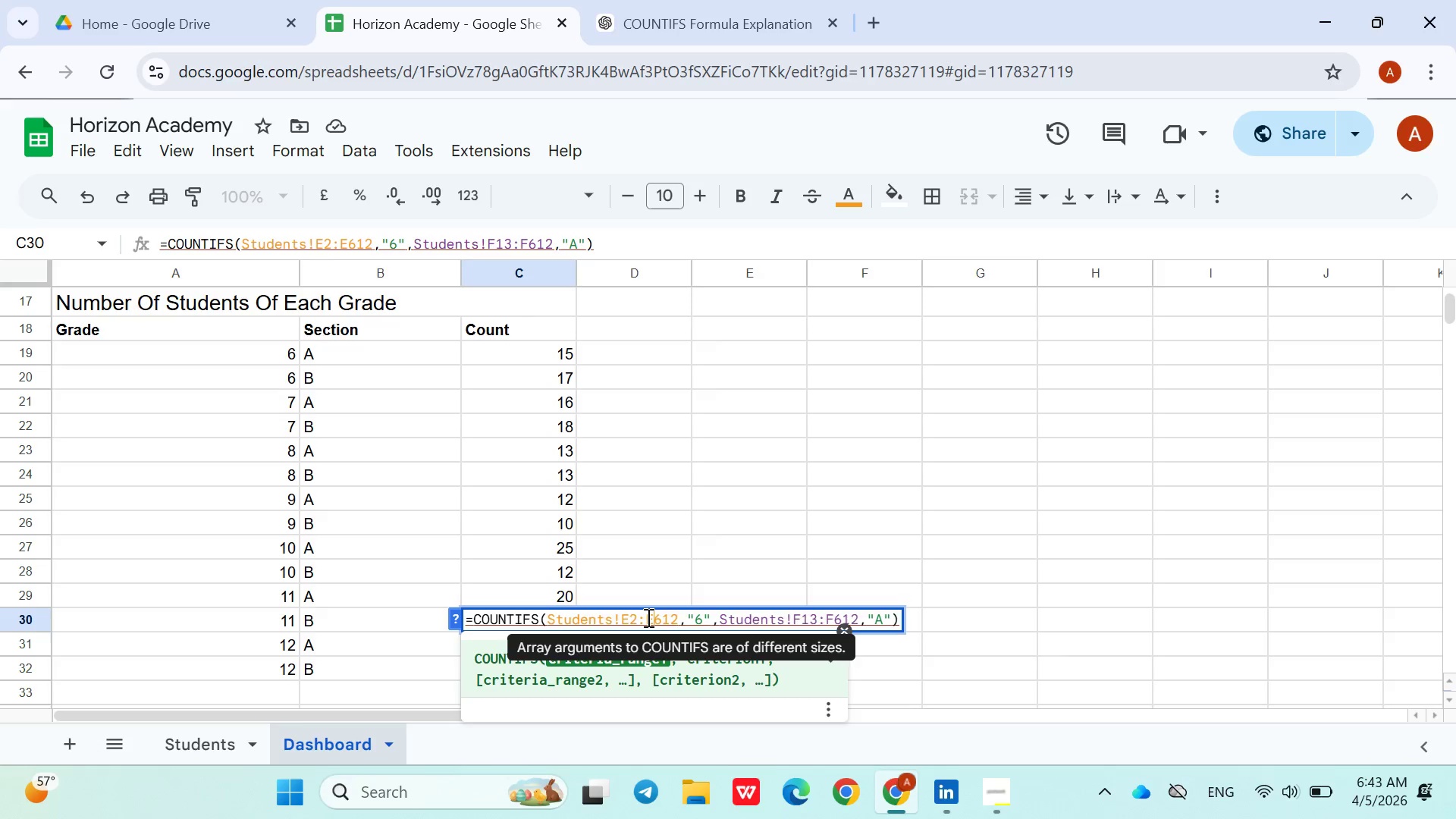 
key(ArrowRight)
 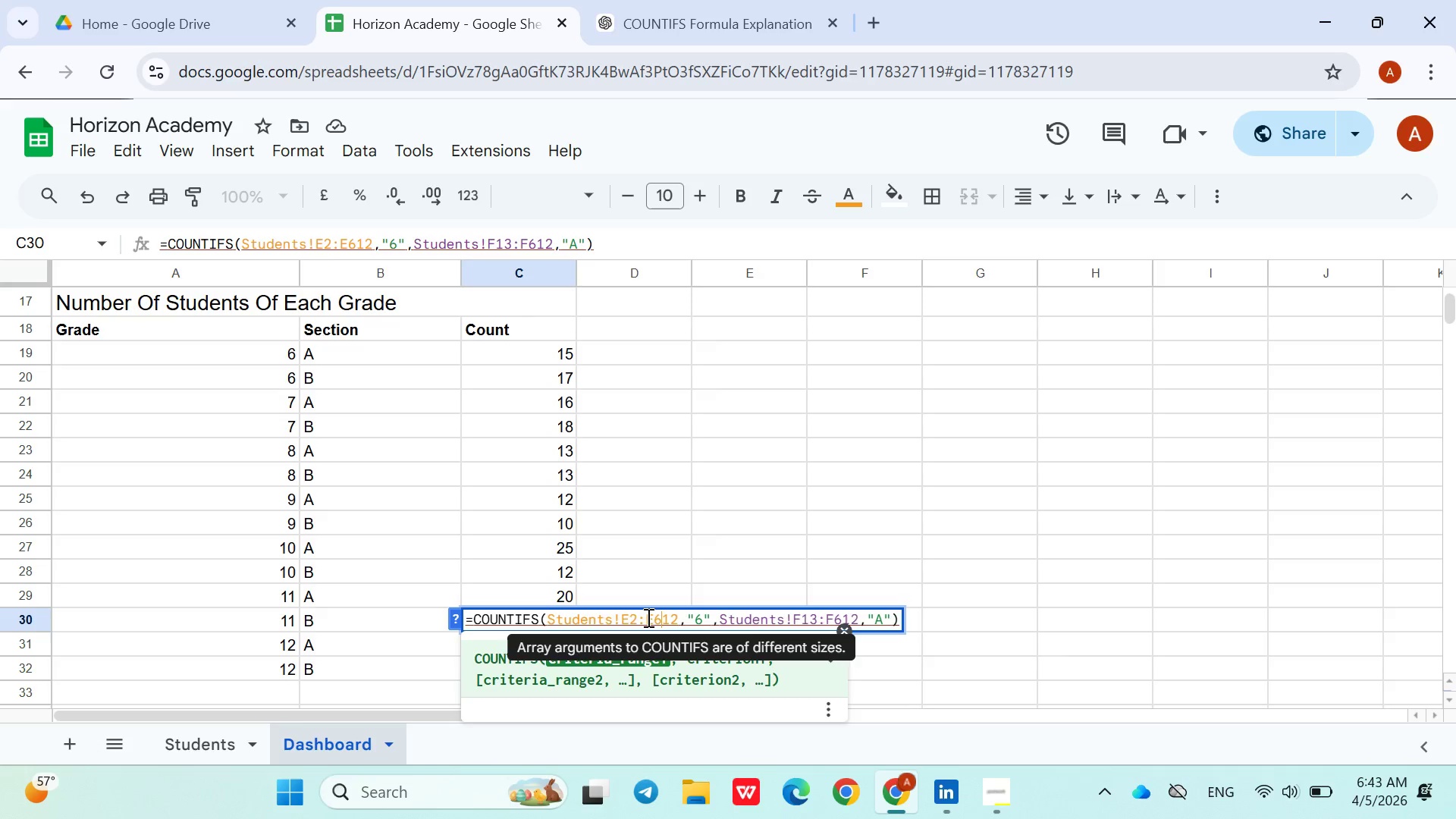 
key(ArrowRight)
 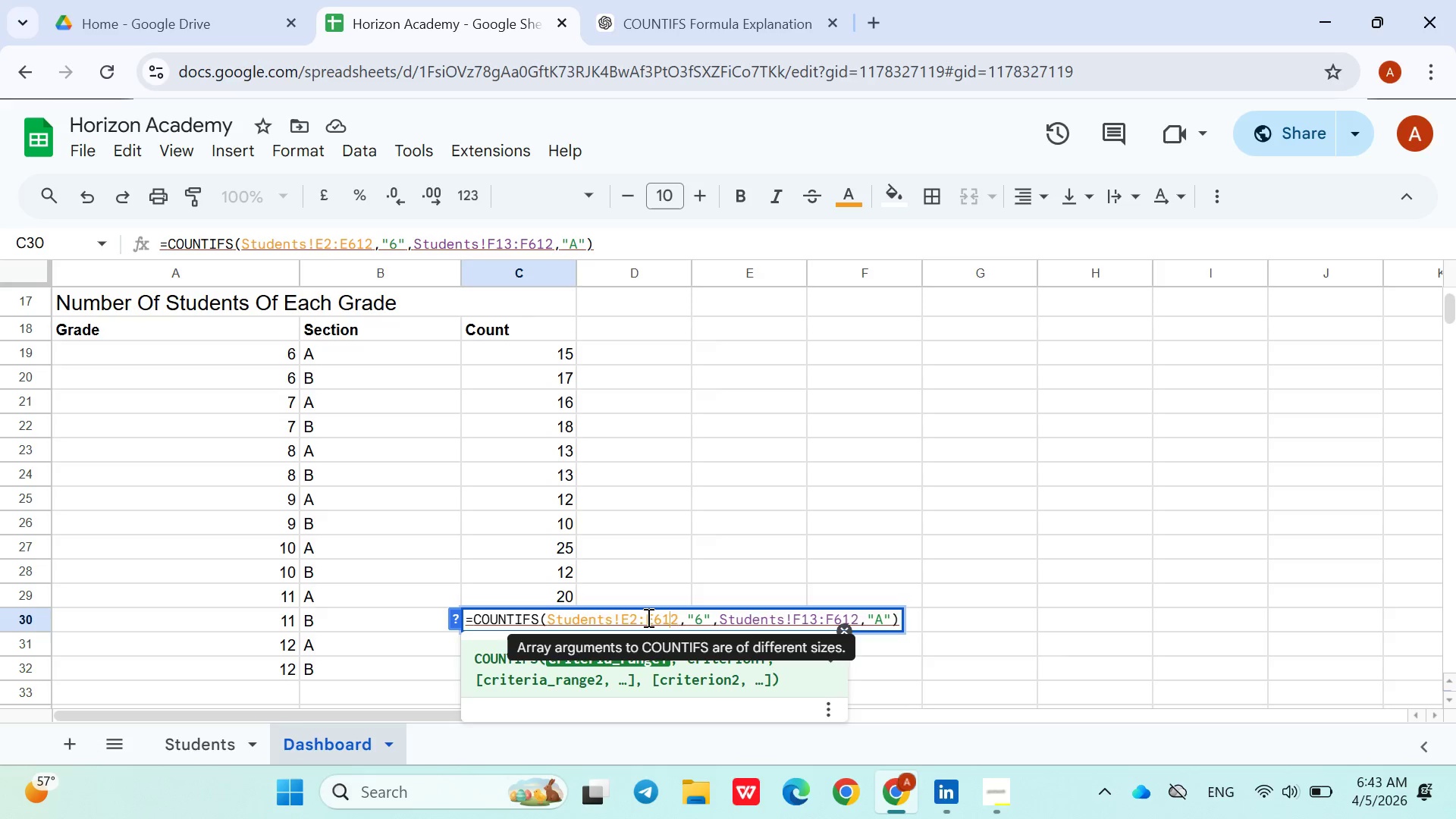 
key(ArrowRight)
 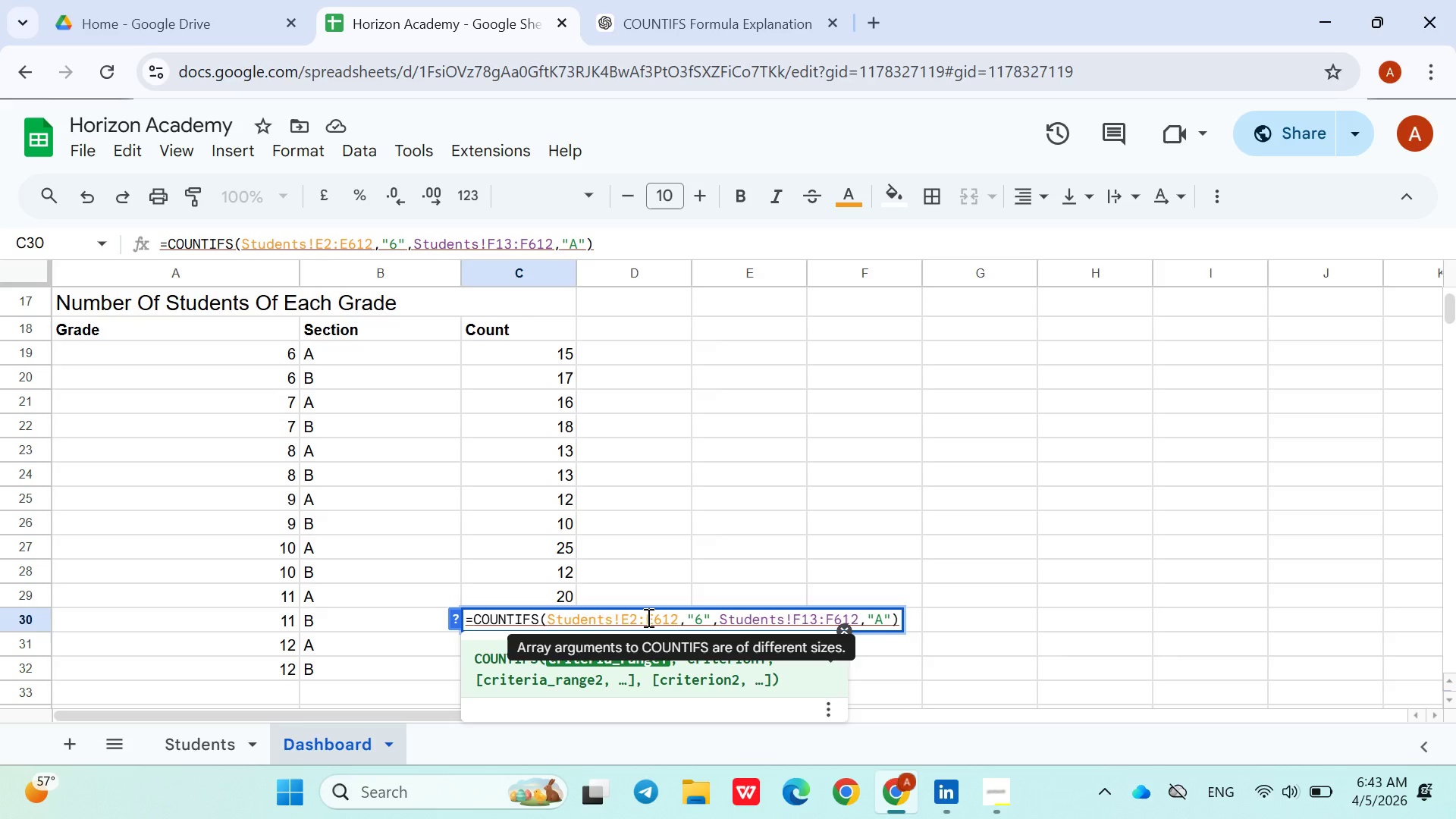 
key(Backspace)
key(Backspace)
type(01)
 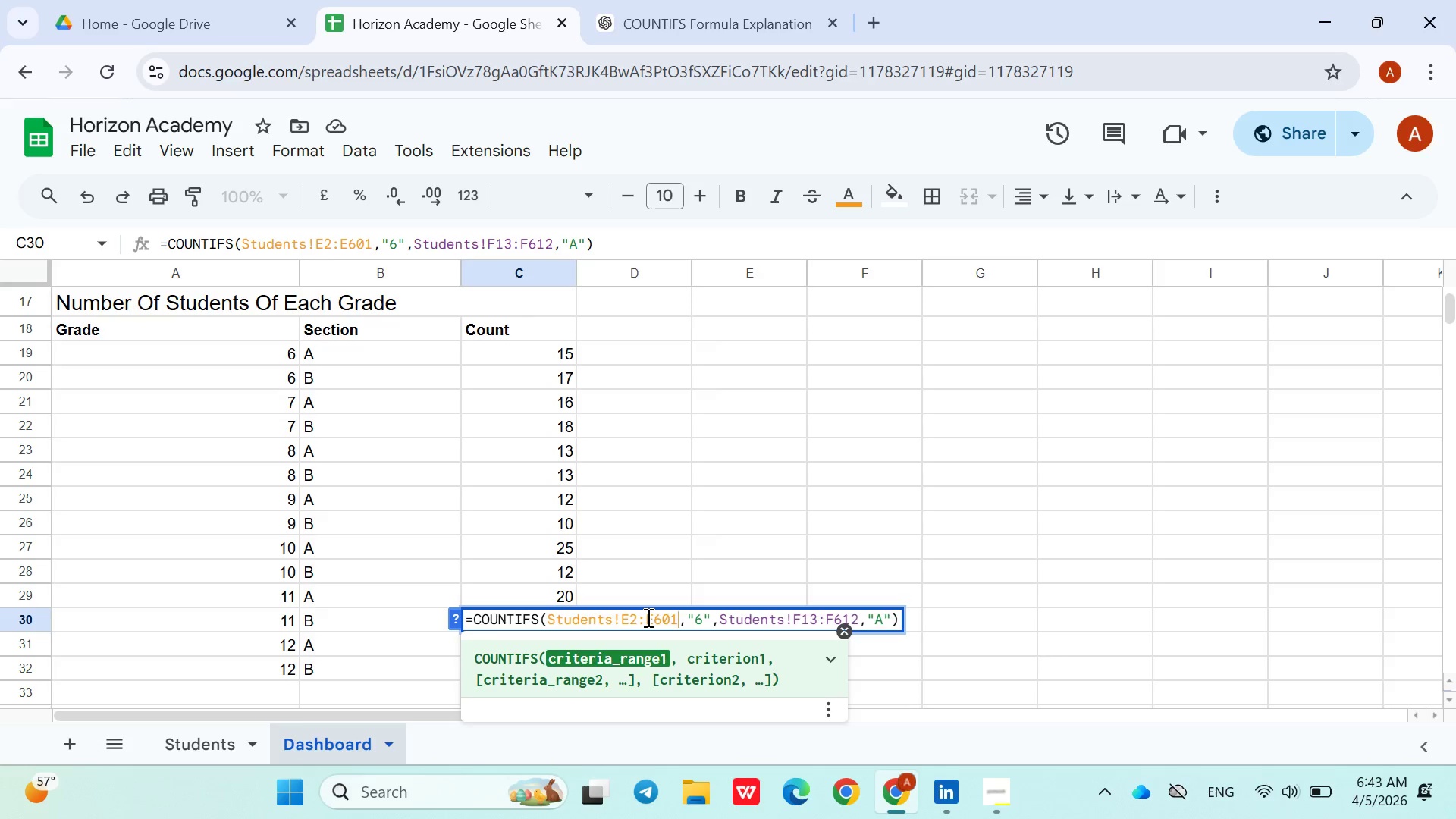 
key(ArrowRight)
 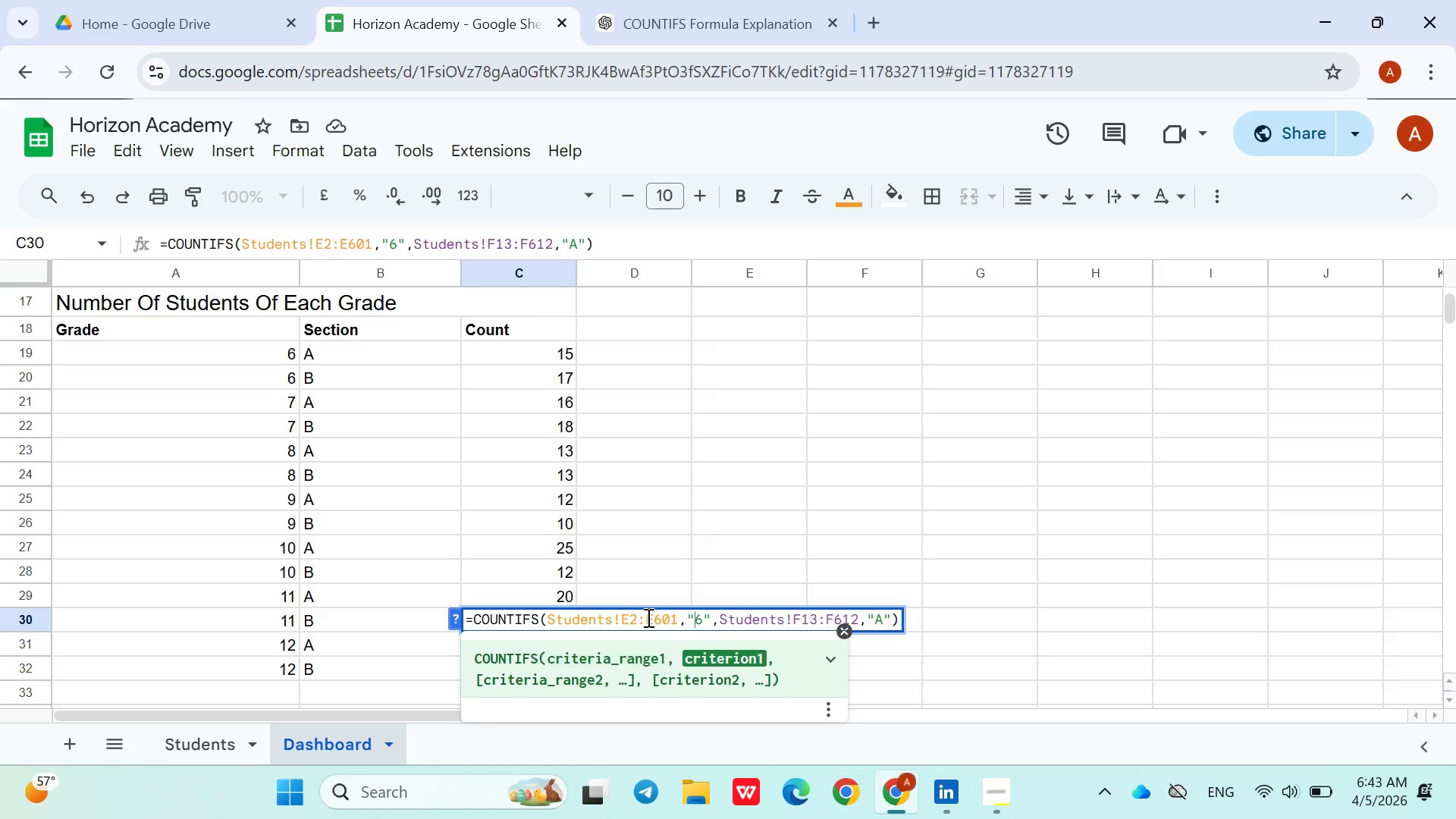 
key(ArrowRight)
 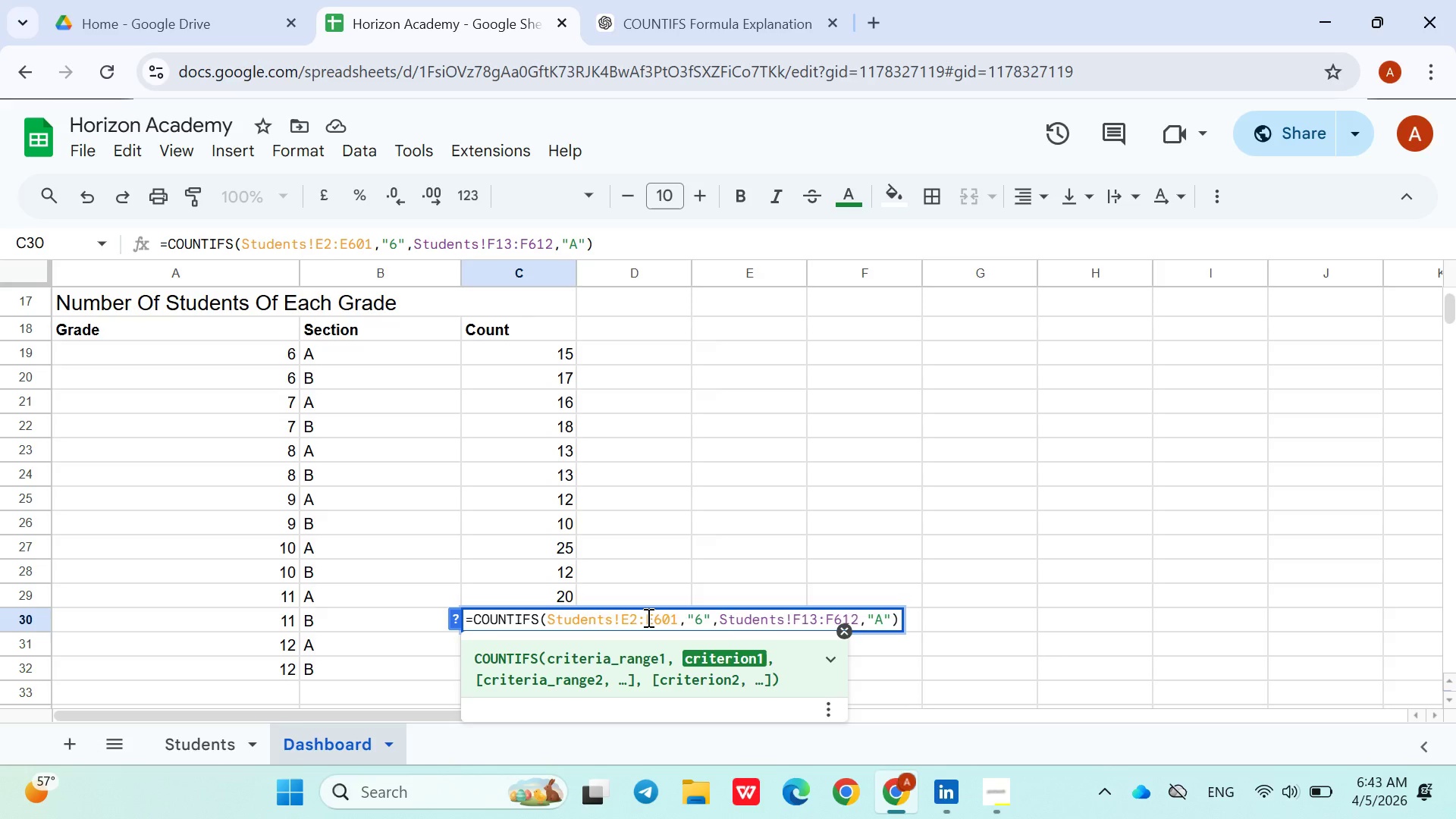 
key(ArrowRight)
 